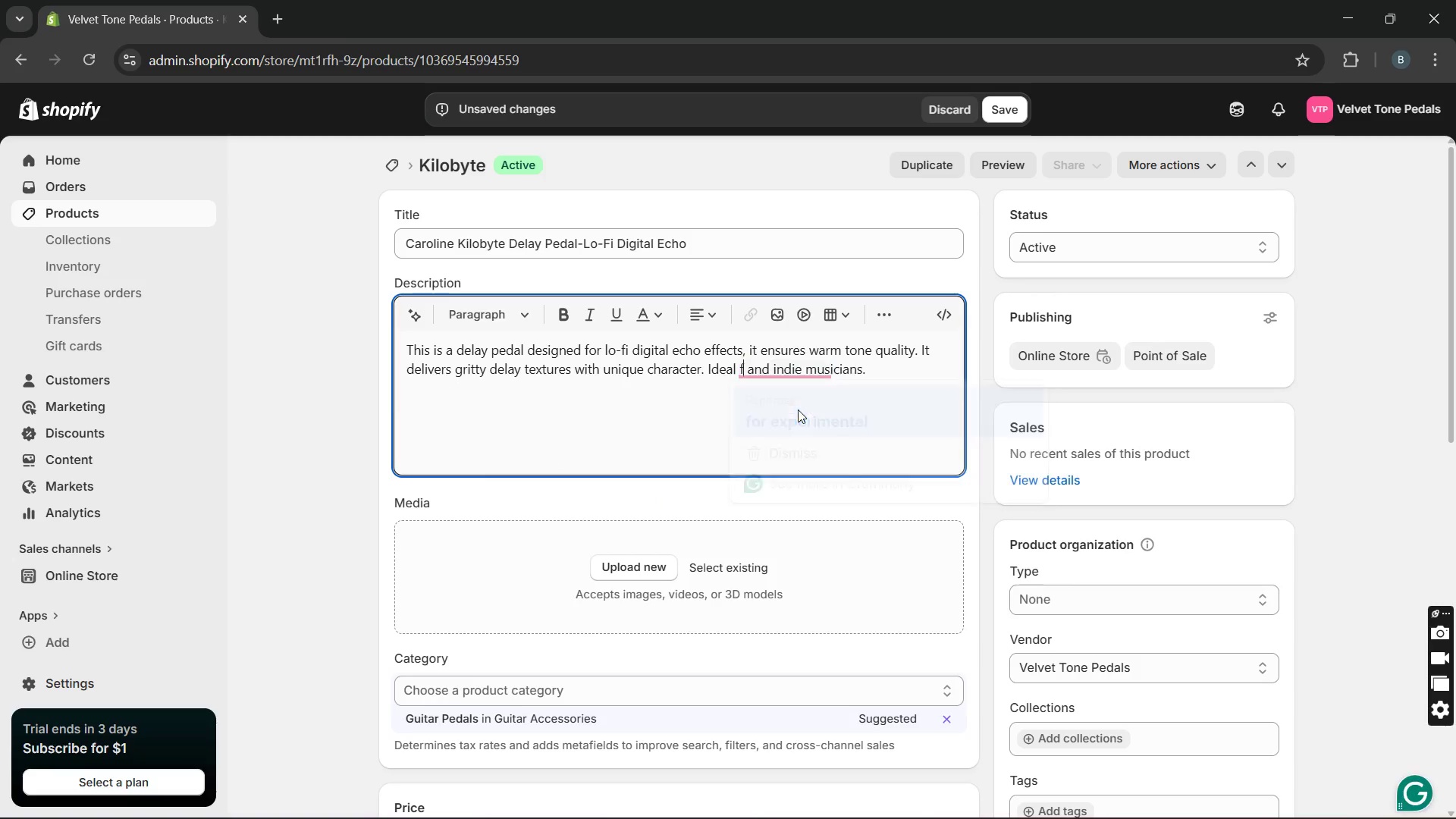 
key(Unknown)
 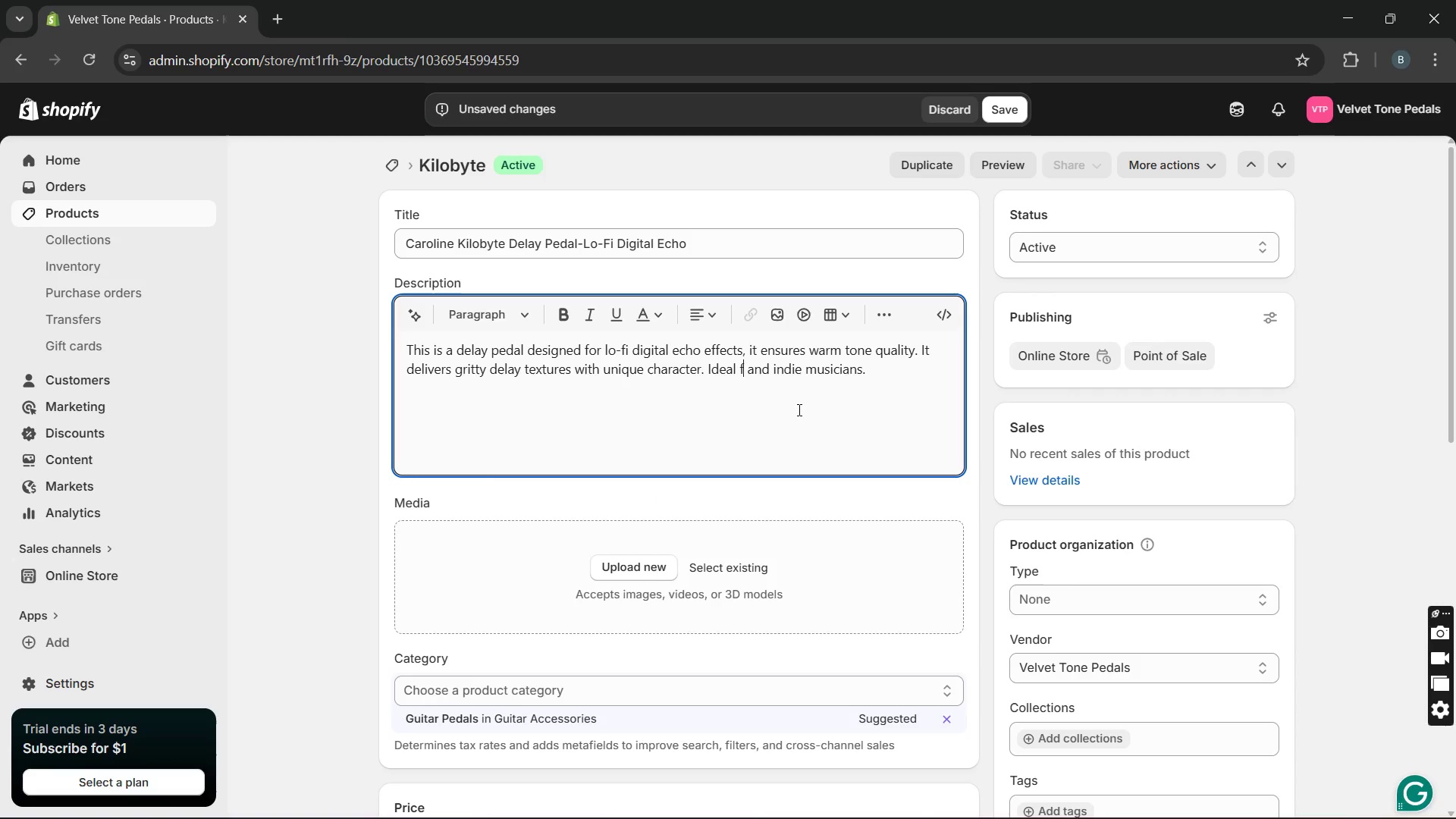 
key(Unknown)
 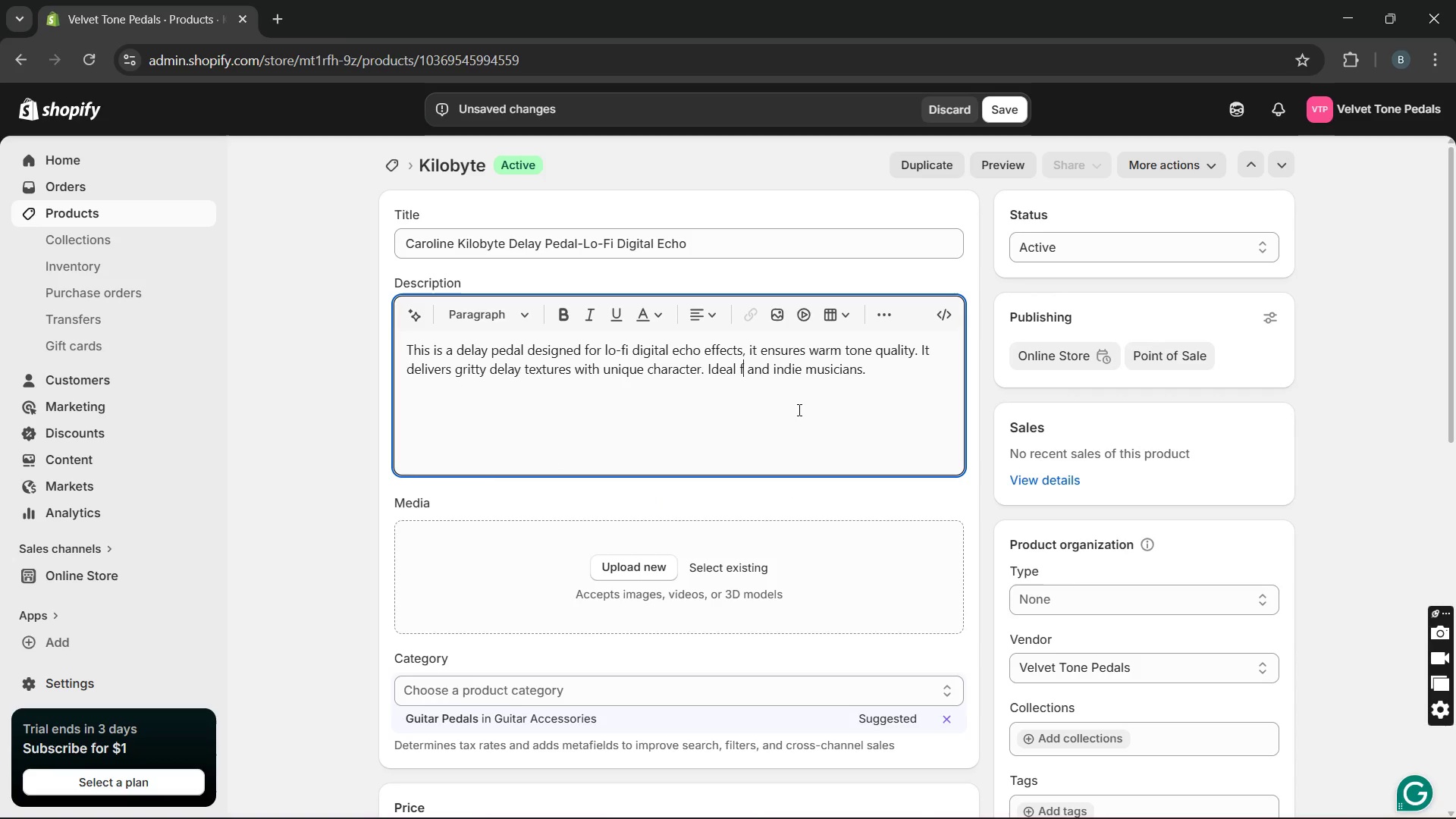 
key(Unknown)
 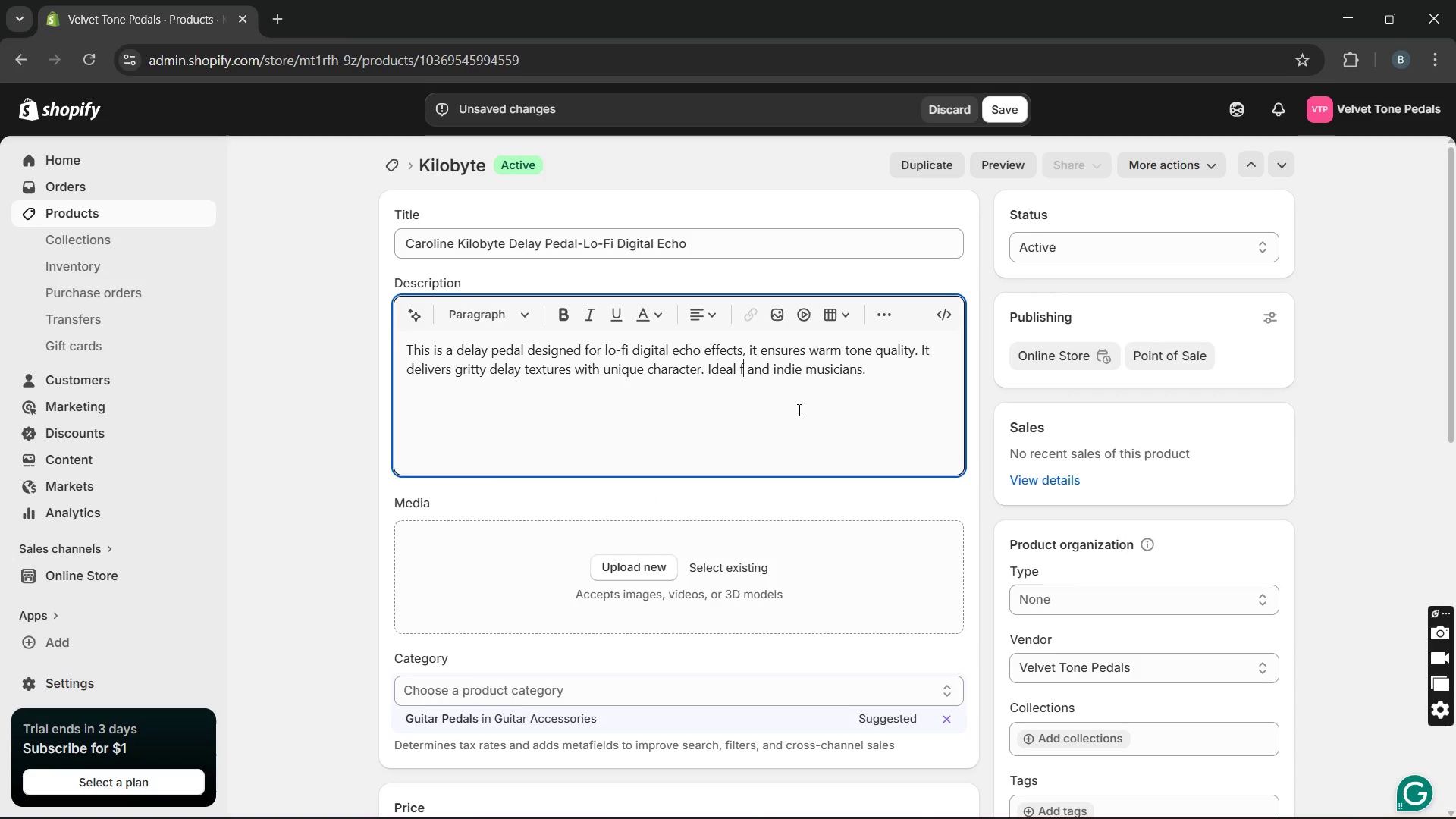 
key(Unknown)
 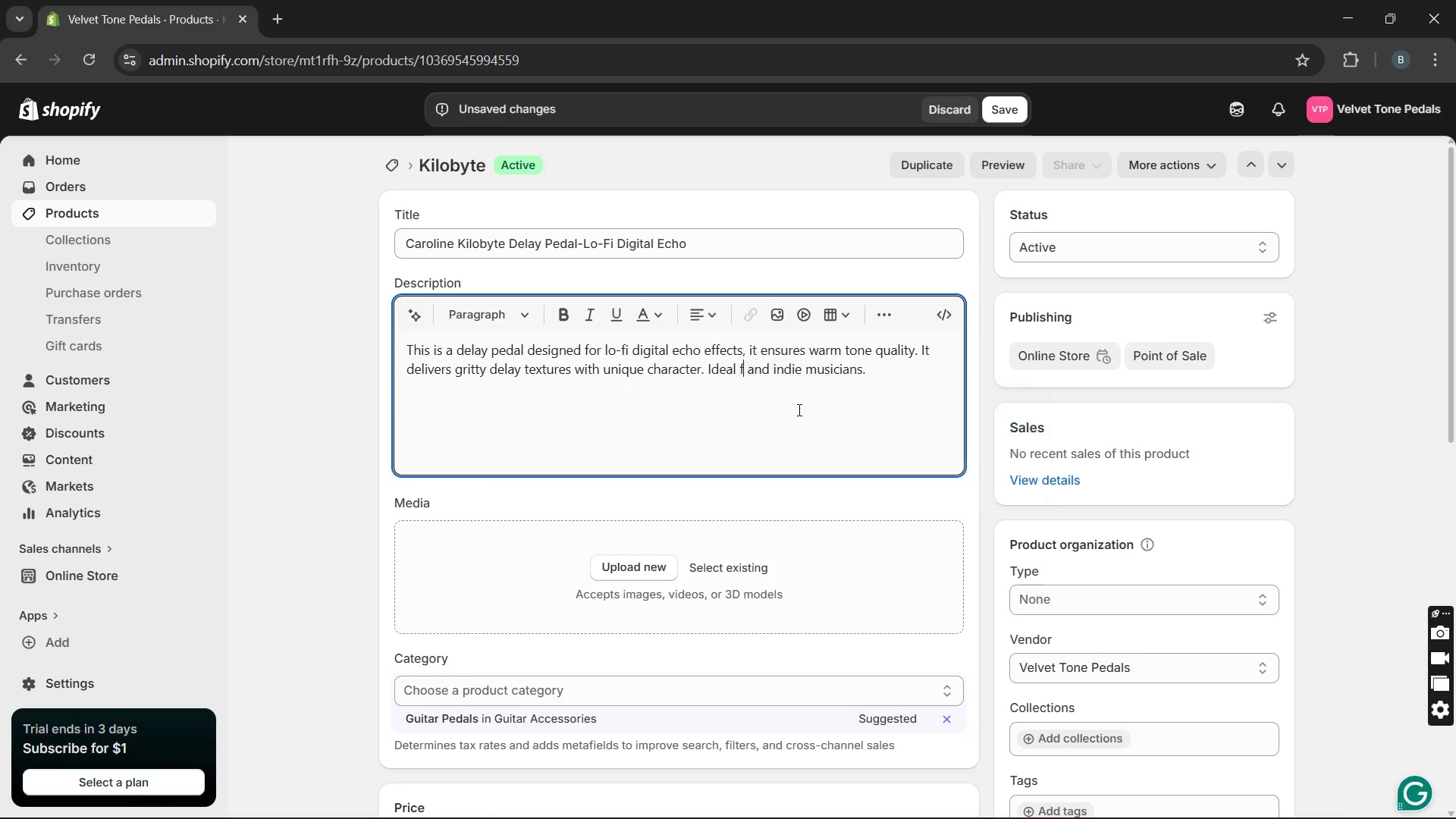 
key(Unknown)
 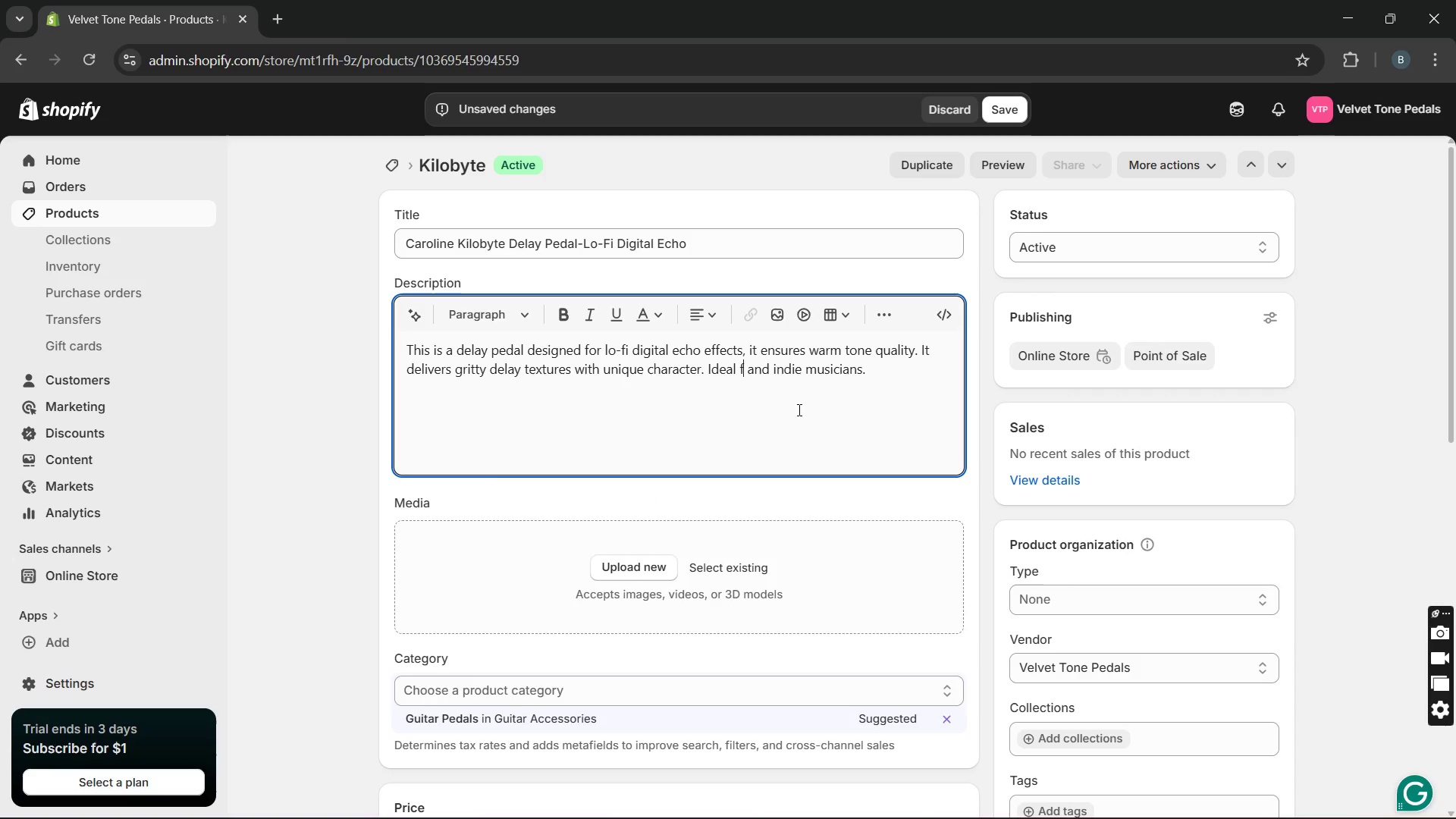 
key(Unknown)
 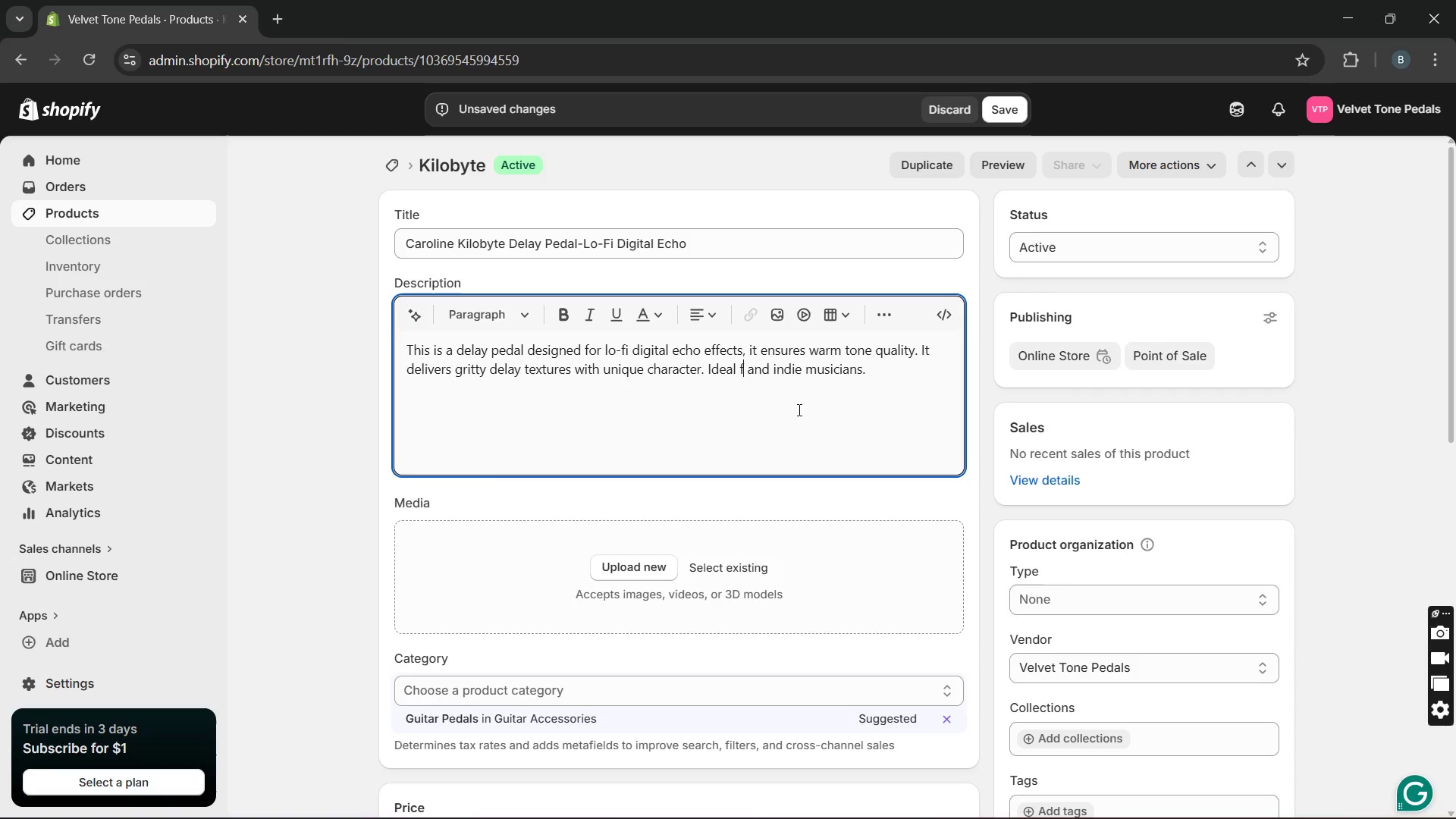 
key(Unknown)
 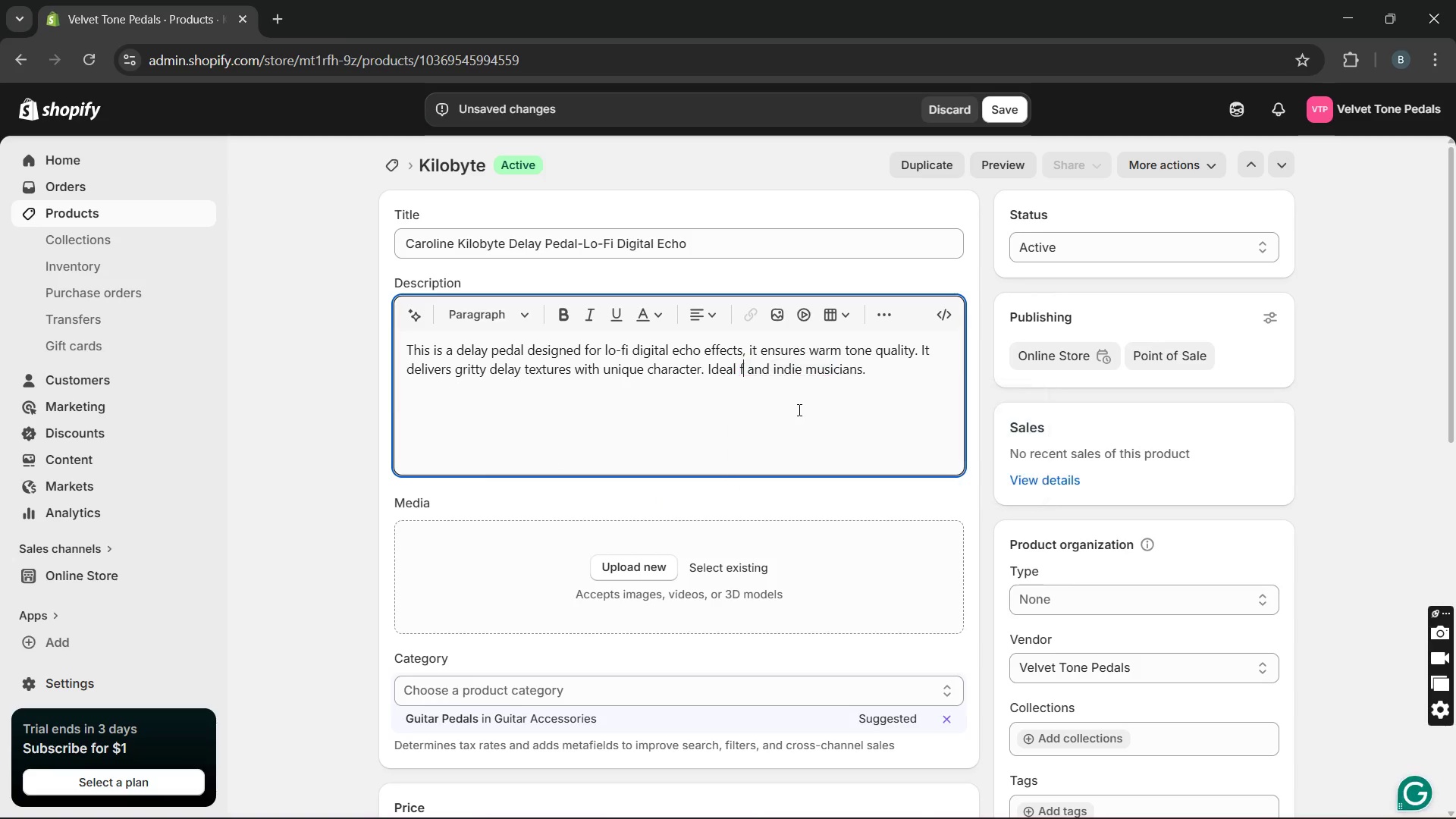 
key(Unknown)
 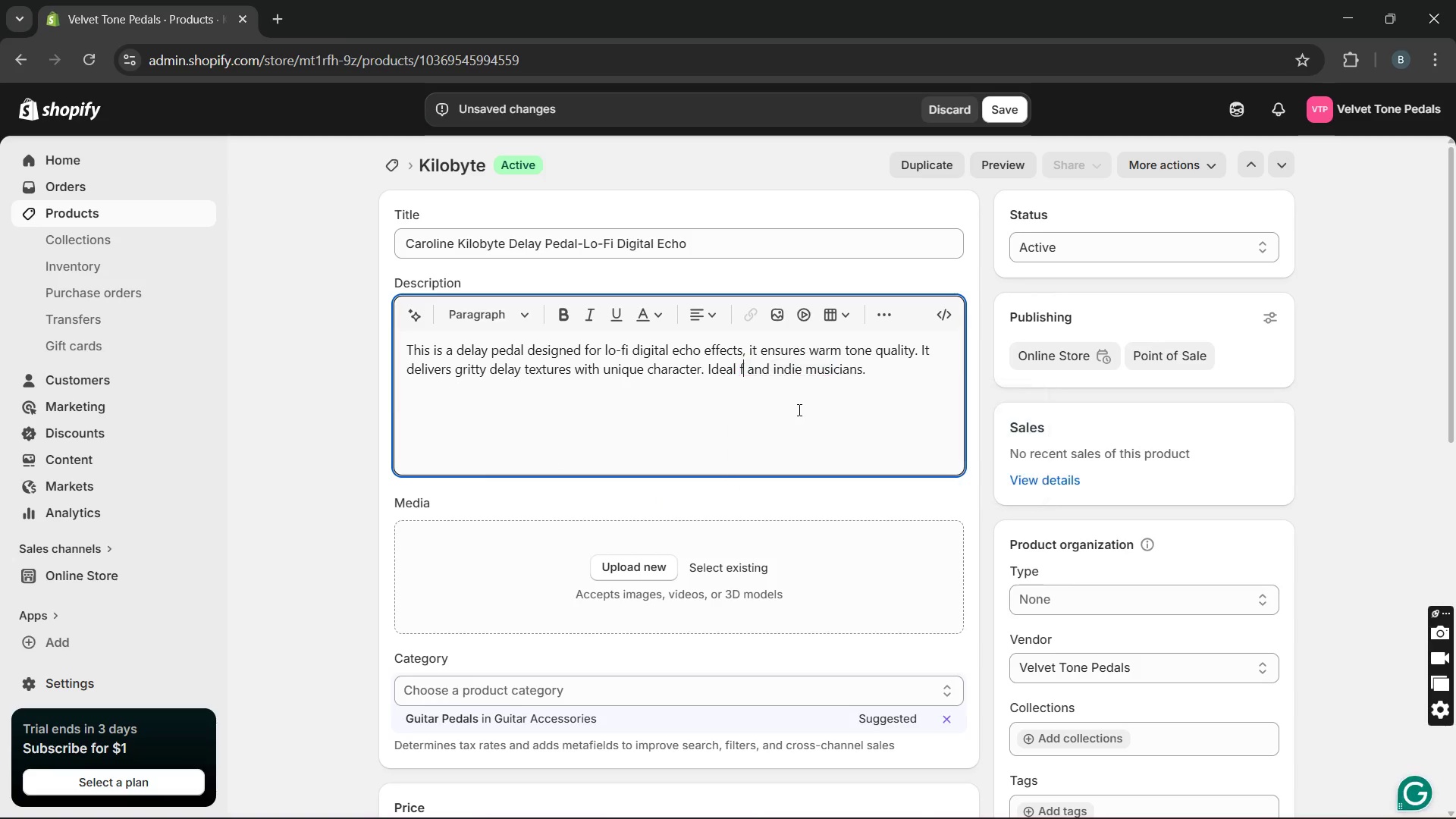 
key(Unknown)
 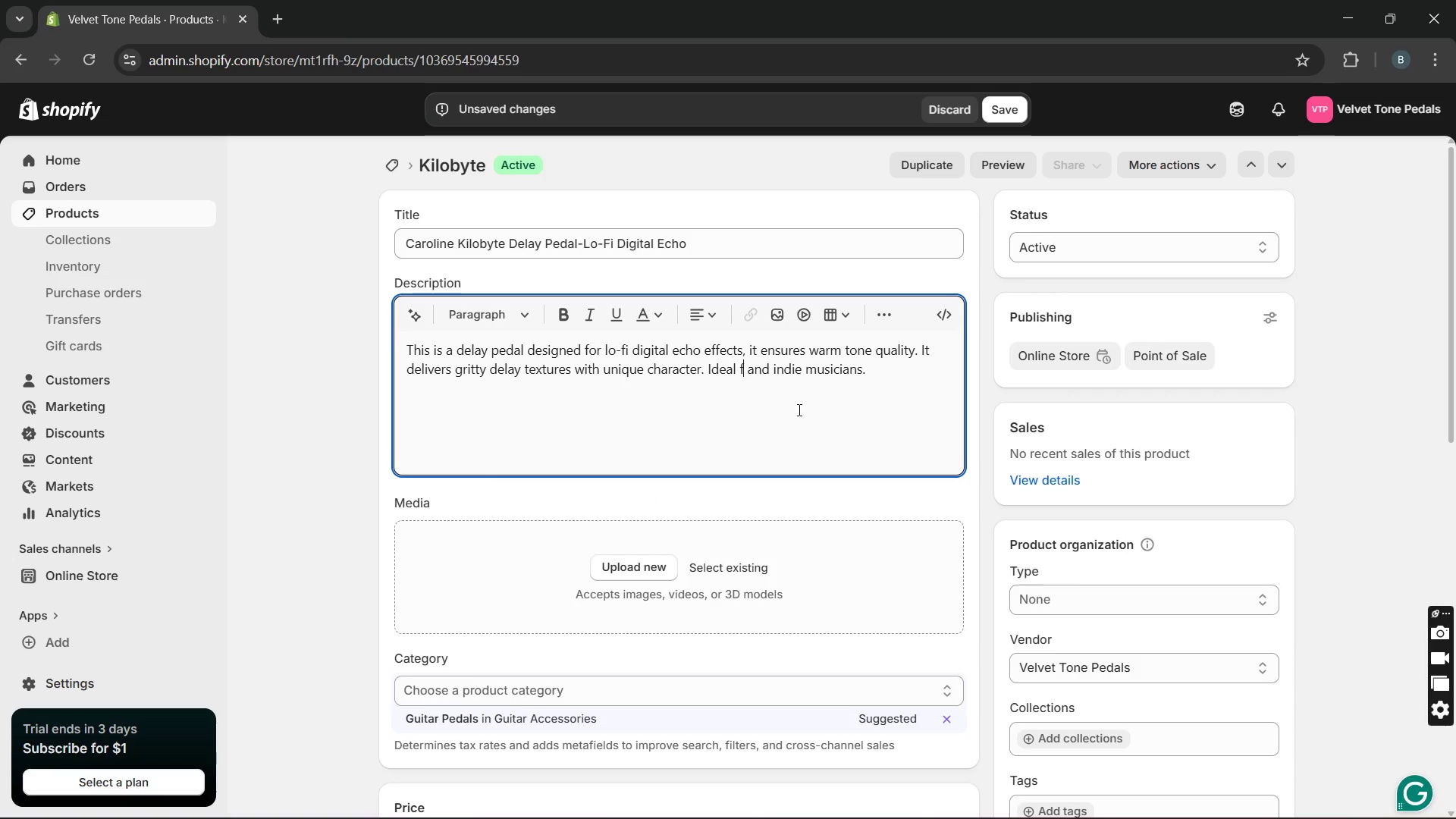 
key(Unknown)
 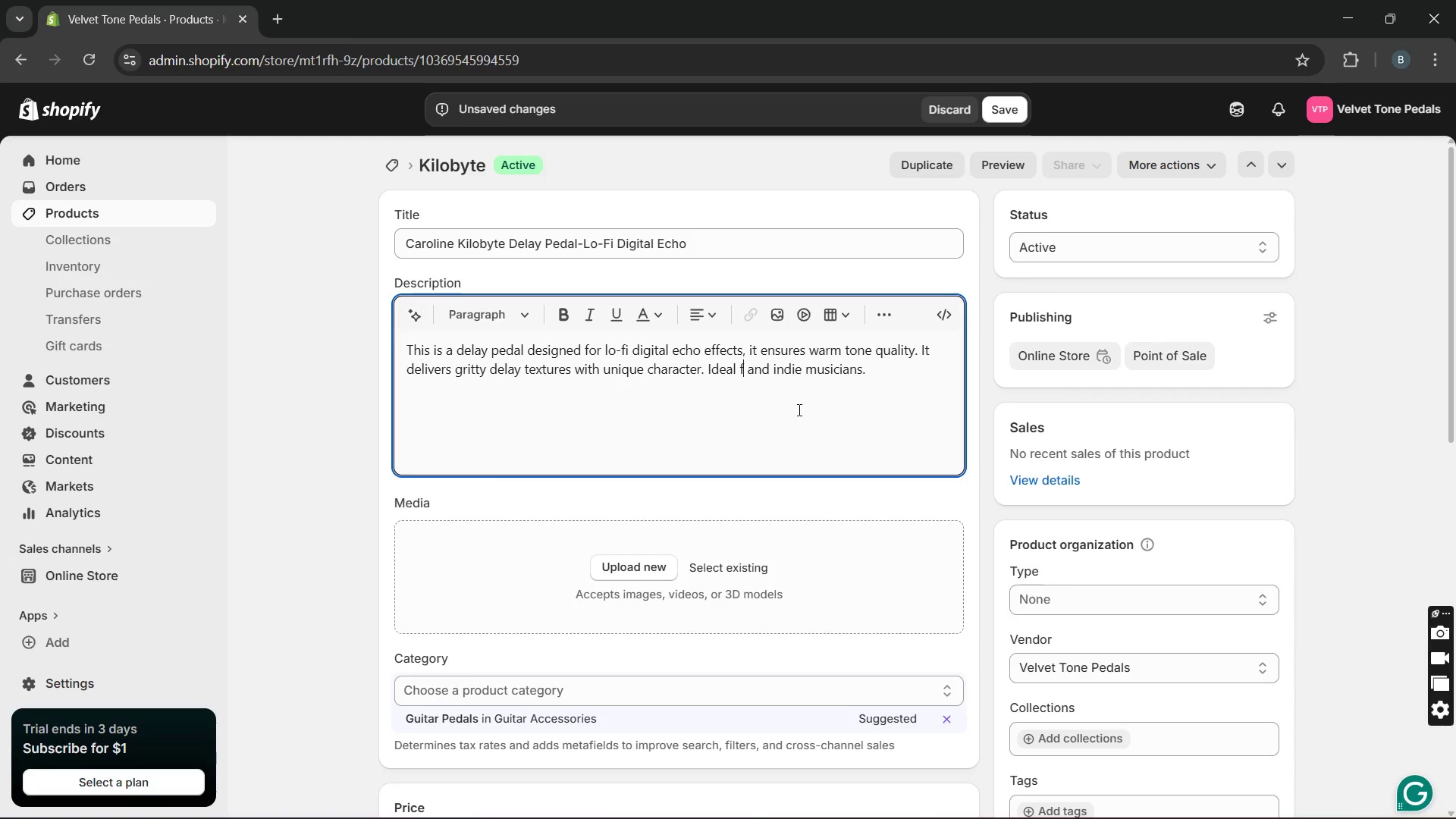 
key(Unknown)
 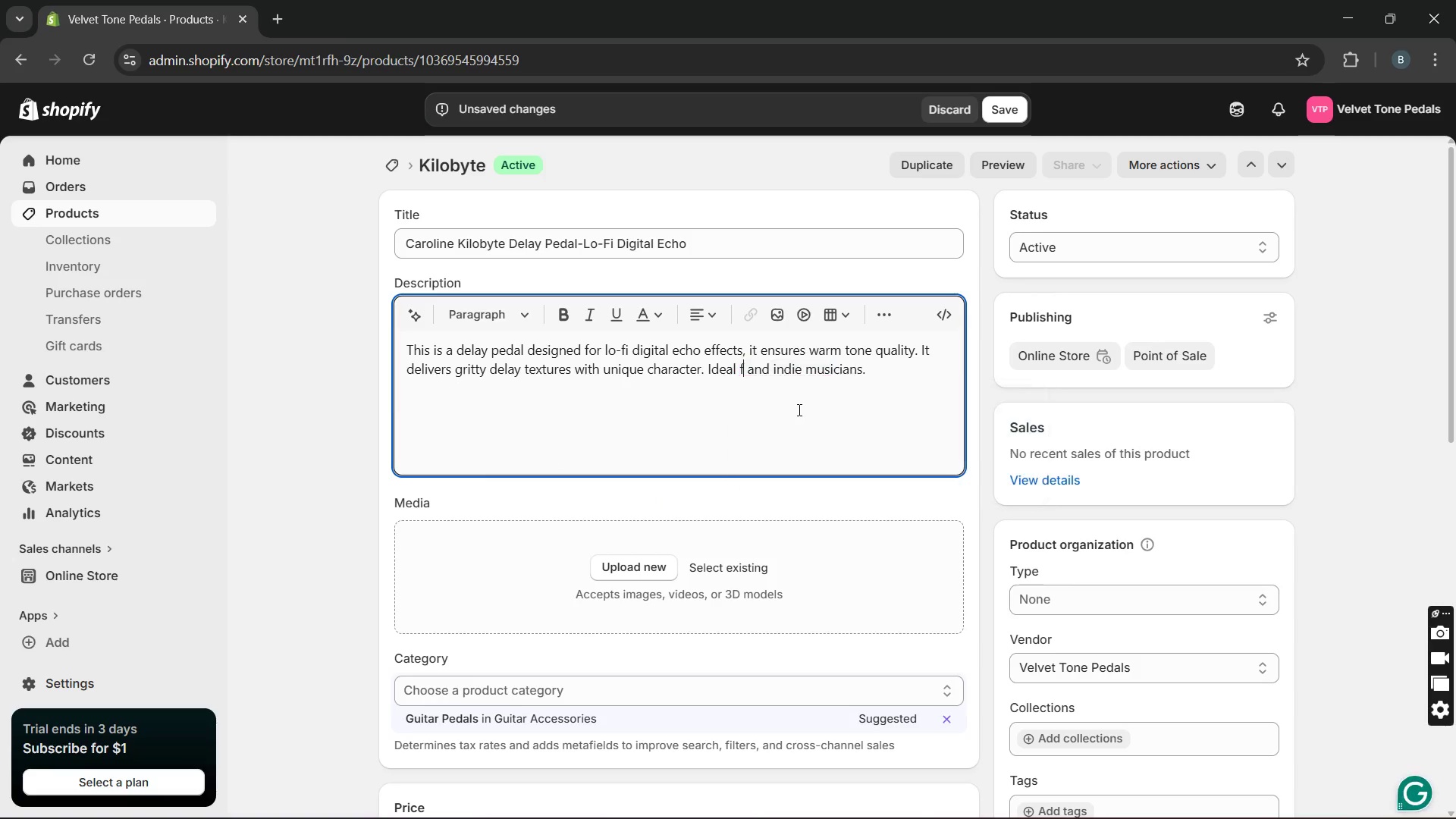 
key(Unknown)
 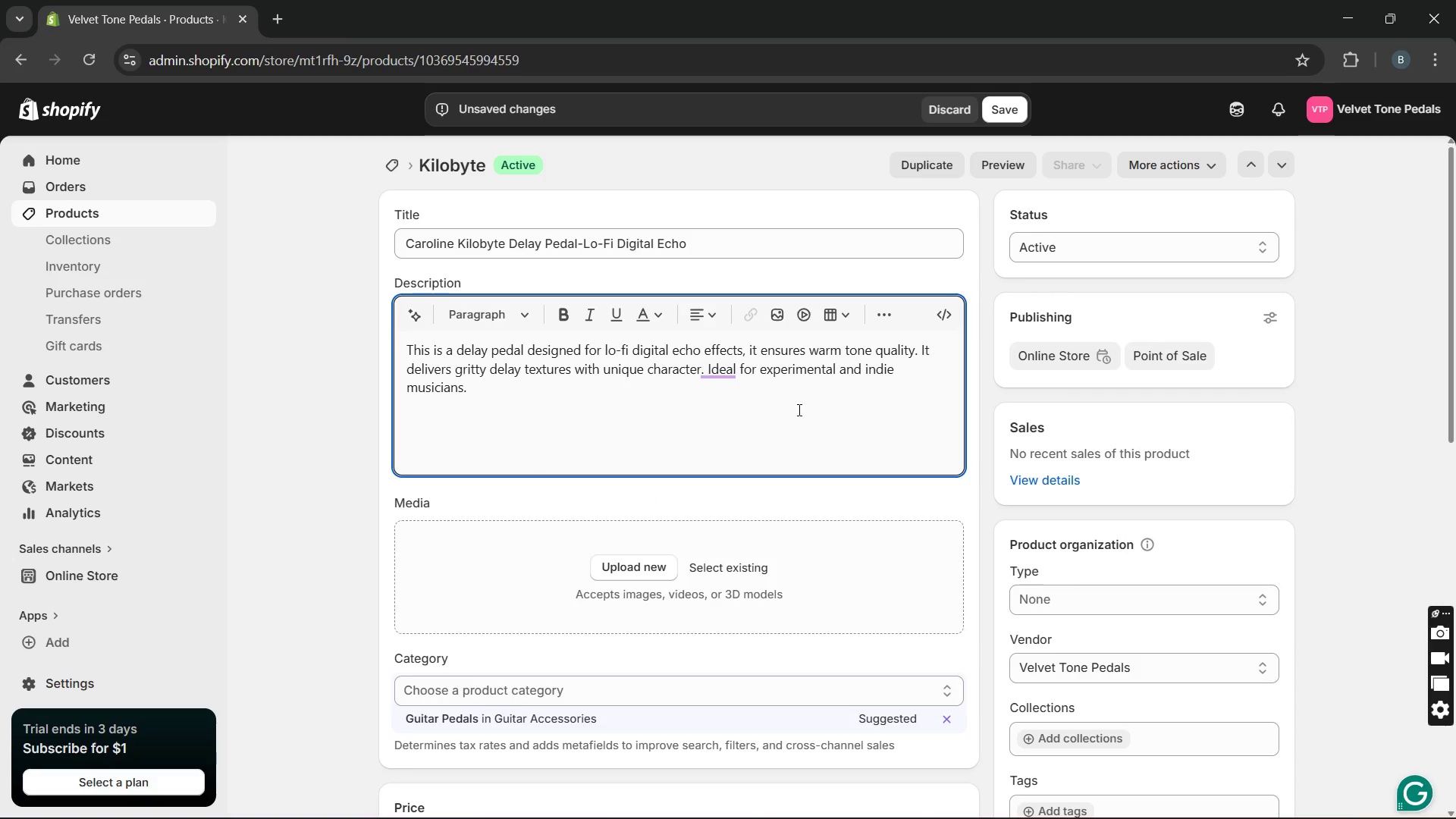 
key(Unknown)
 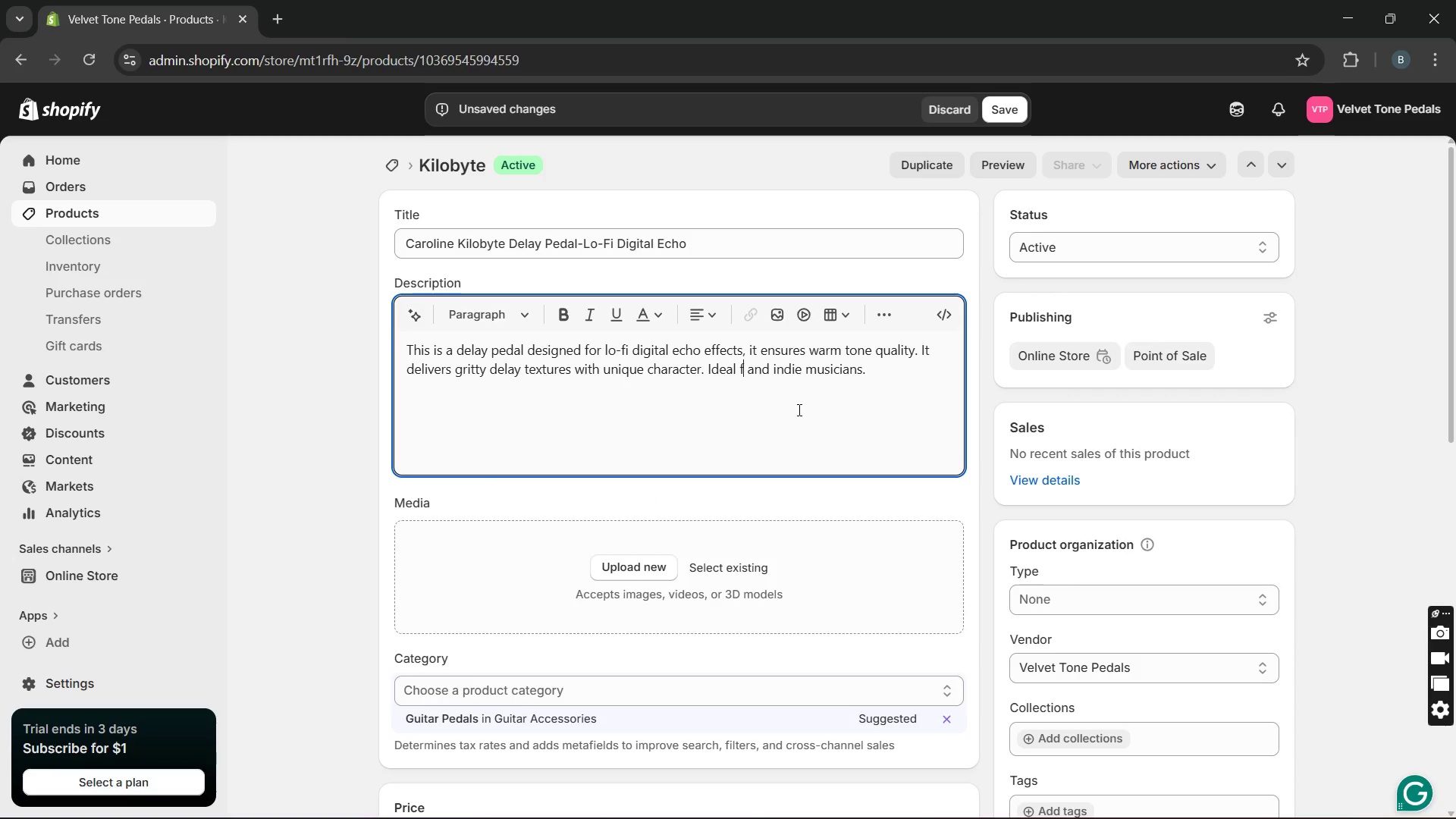 
mouse_move([748, 398])
 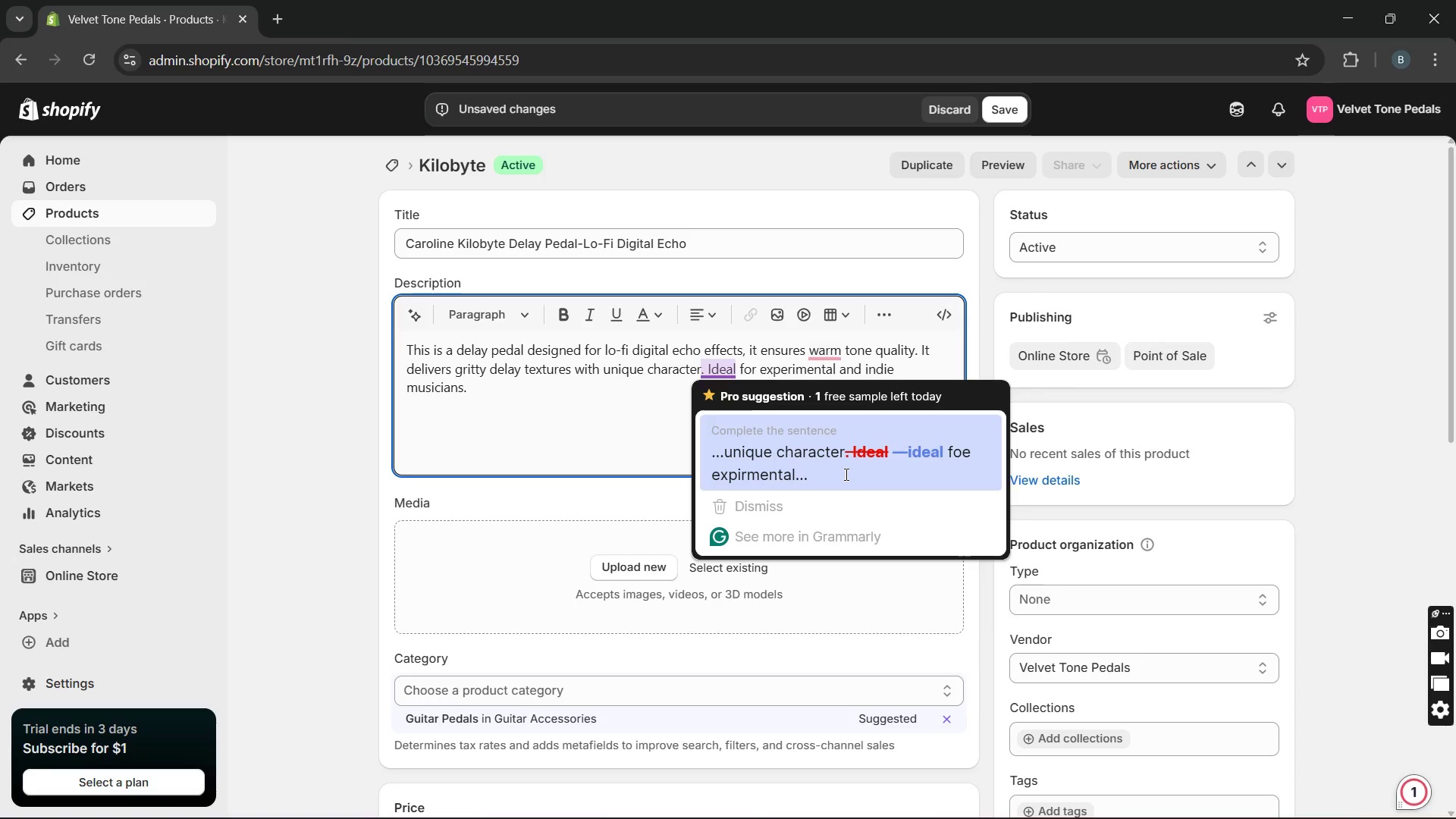 
left_click([845, 474])
 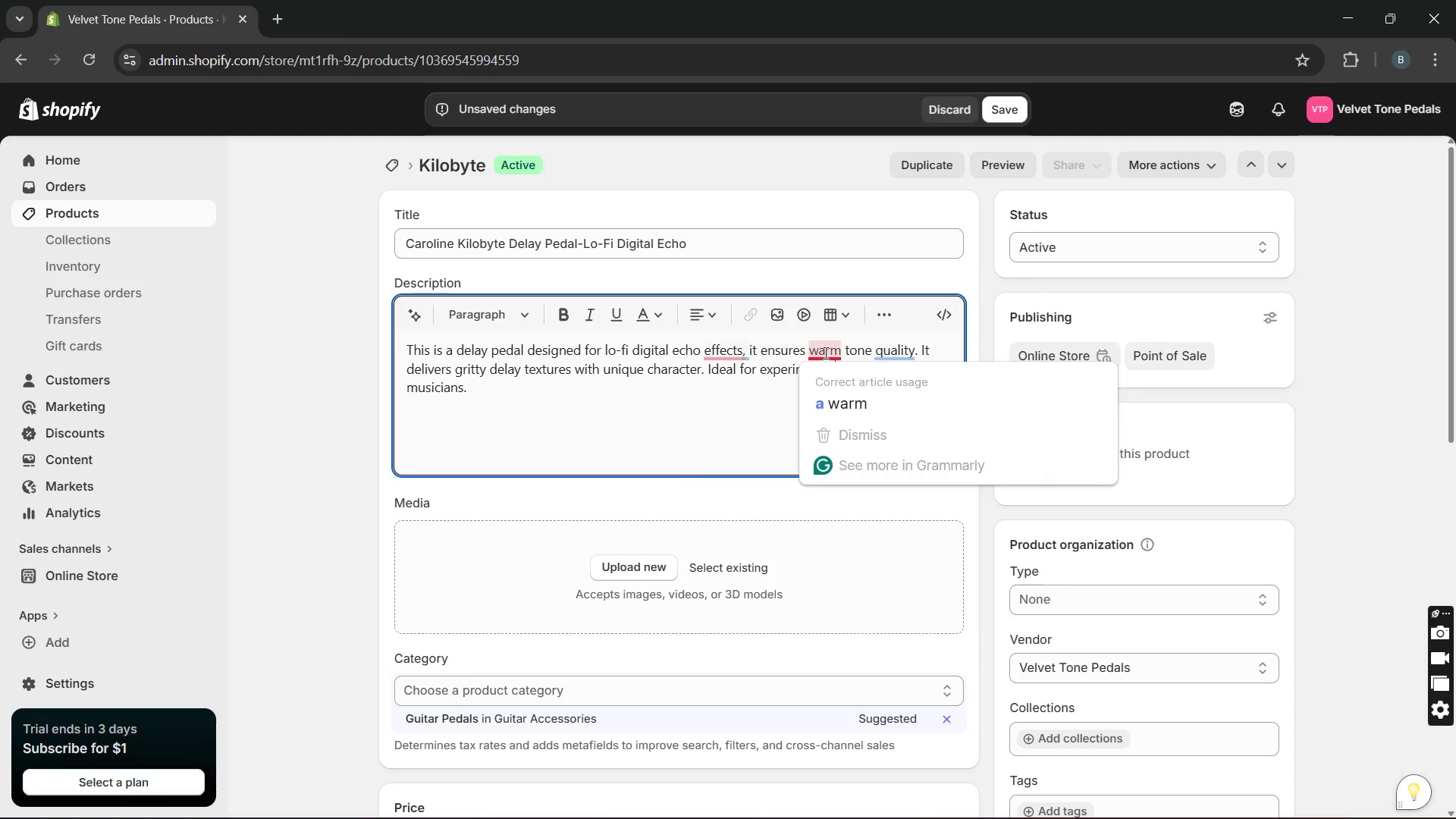 
left_click([836, 393])
 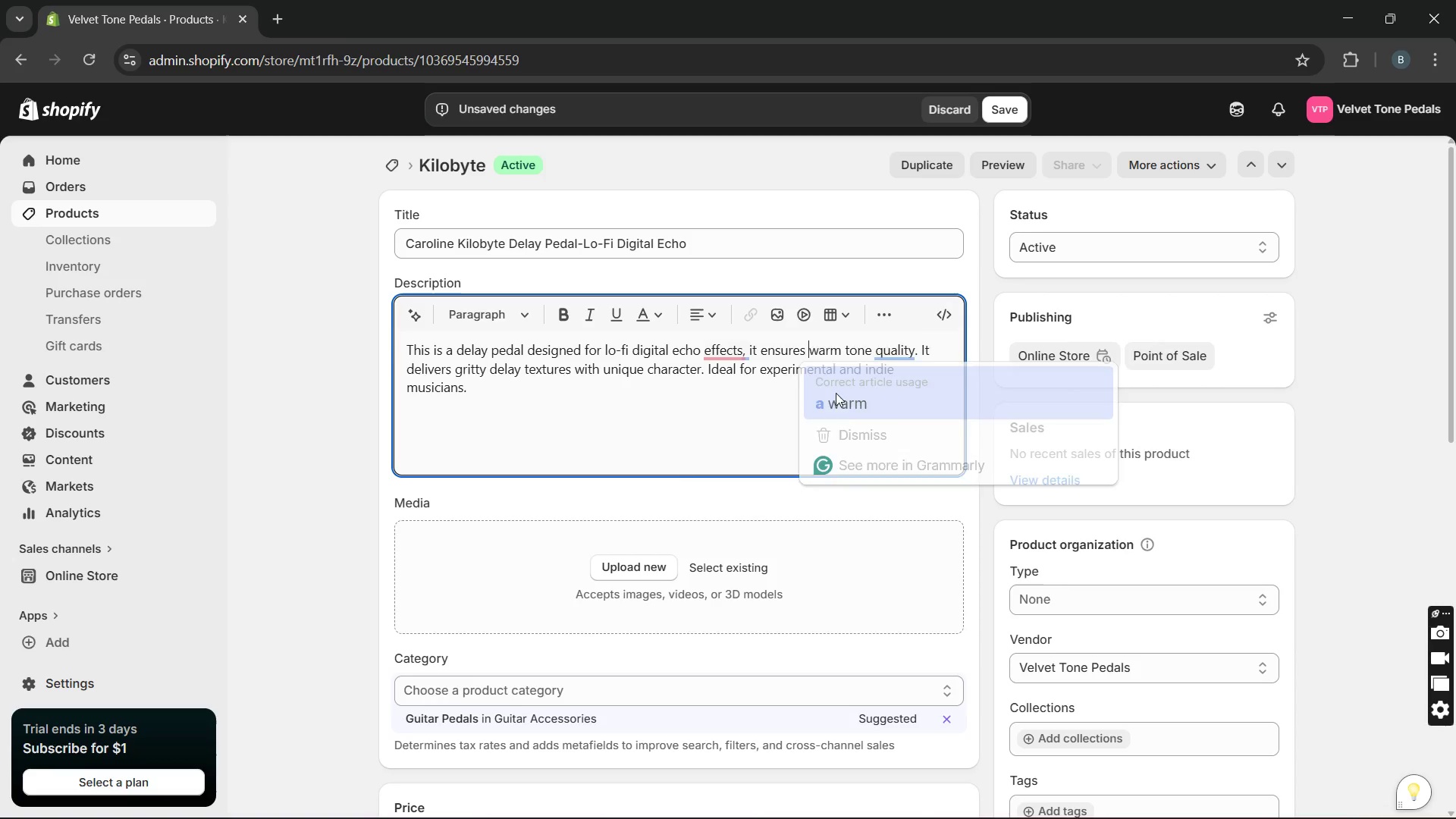 
hold_key(key=Unknown, duration=3.58)
 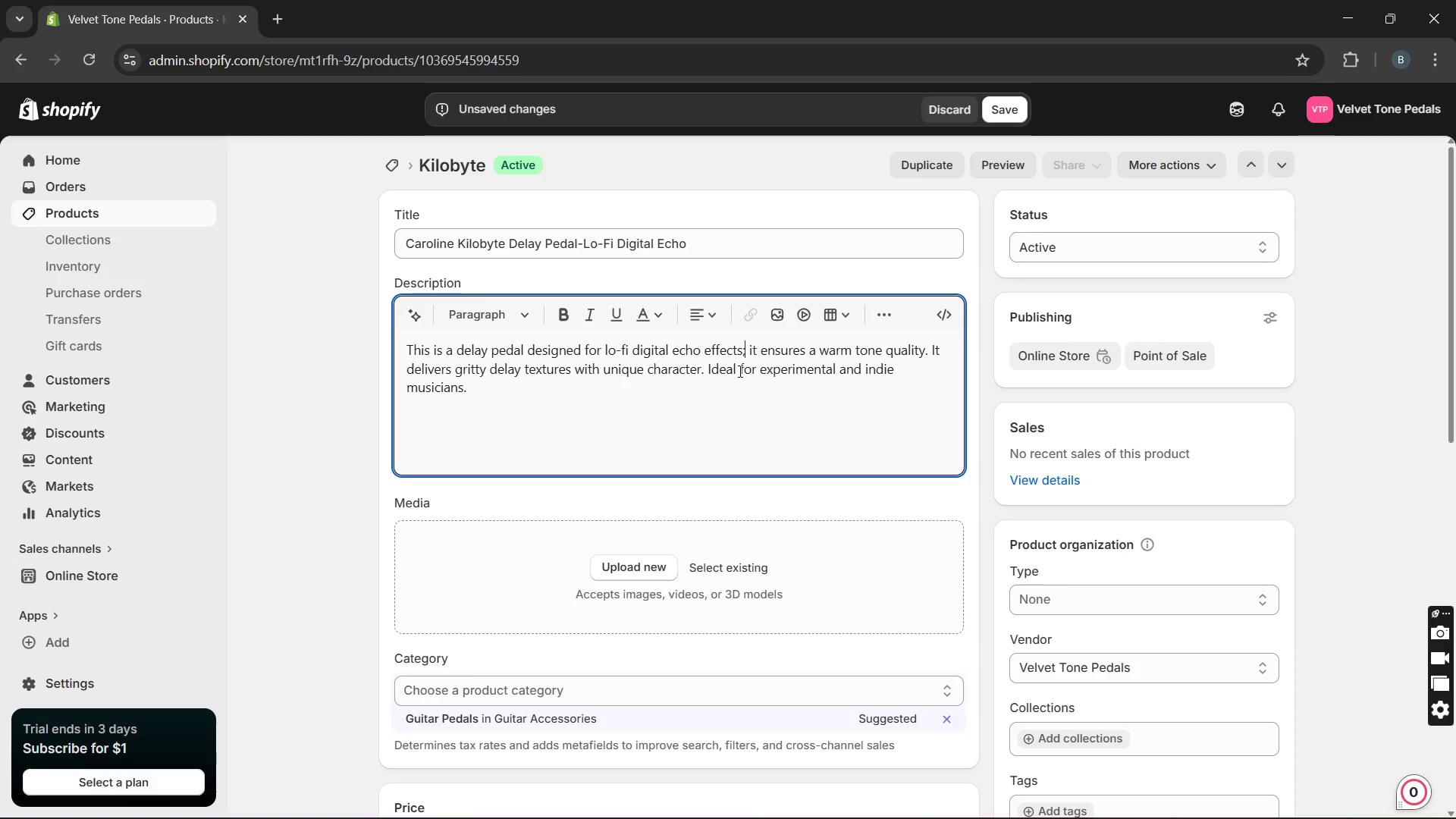 
left_click([739, 371])
 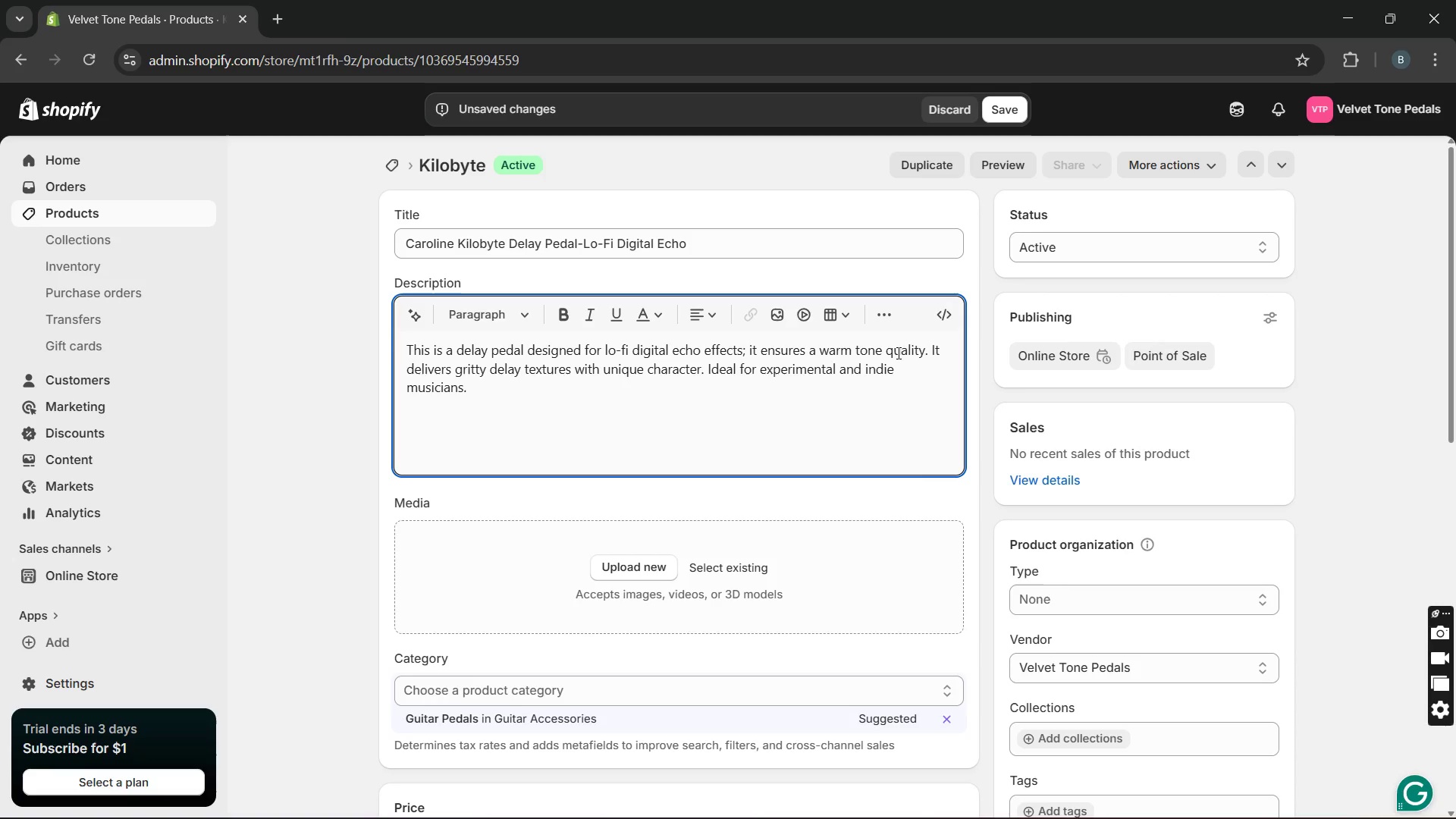 
left_click([792, 422])
 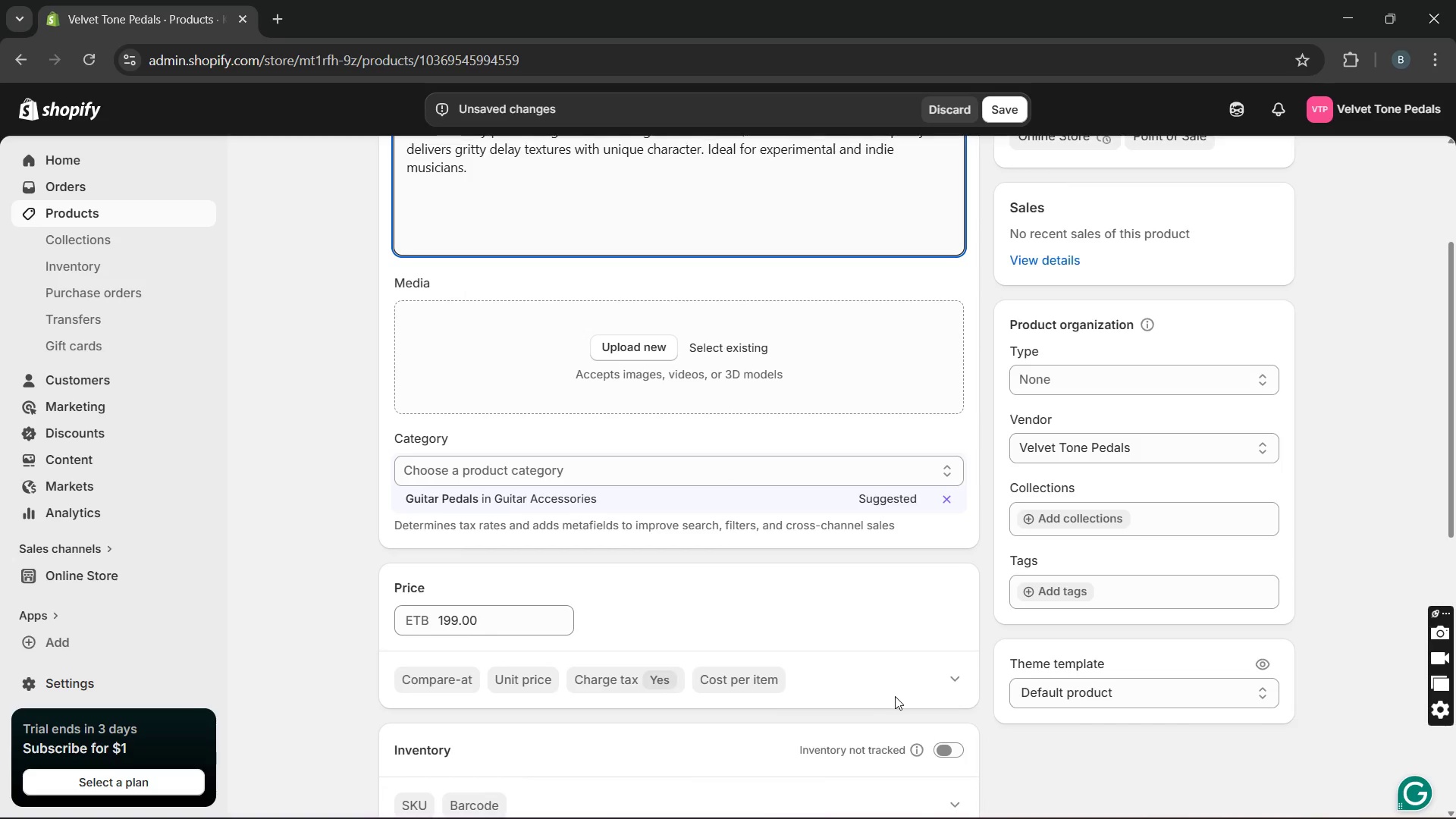 
left_click([937, 745])
 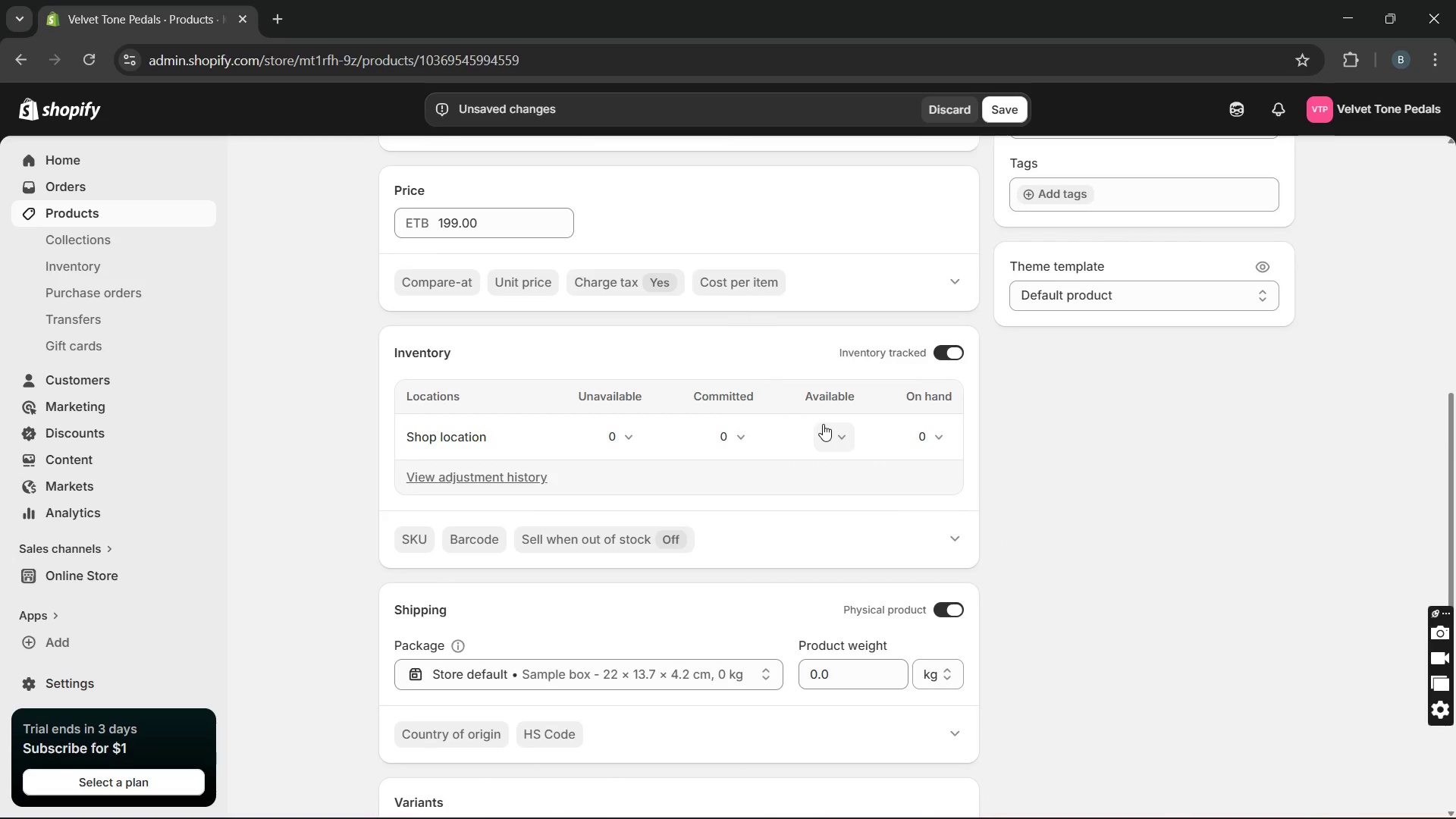 
double_click([824, 428])
 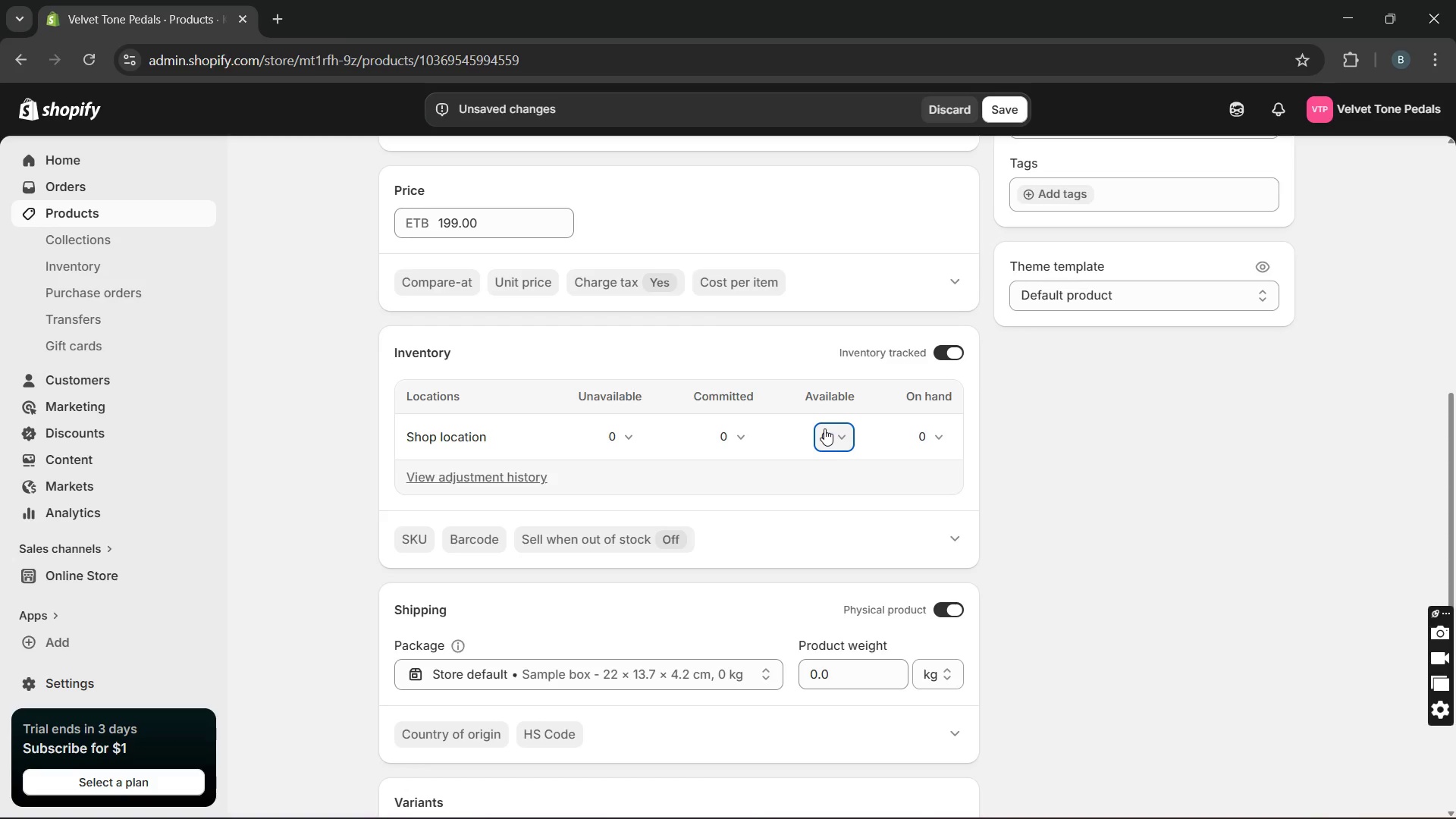 
double_click([824, 428])
 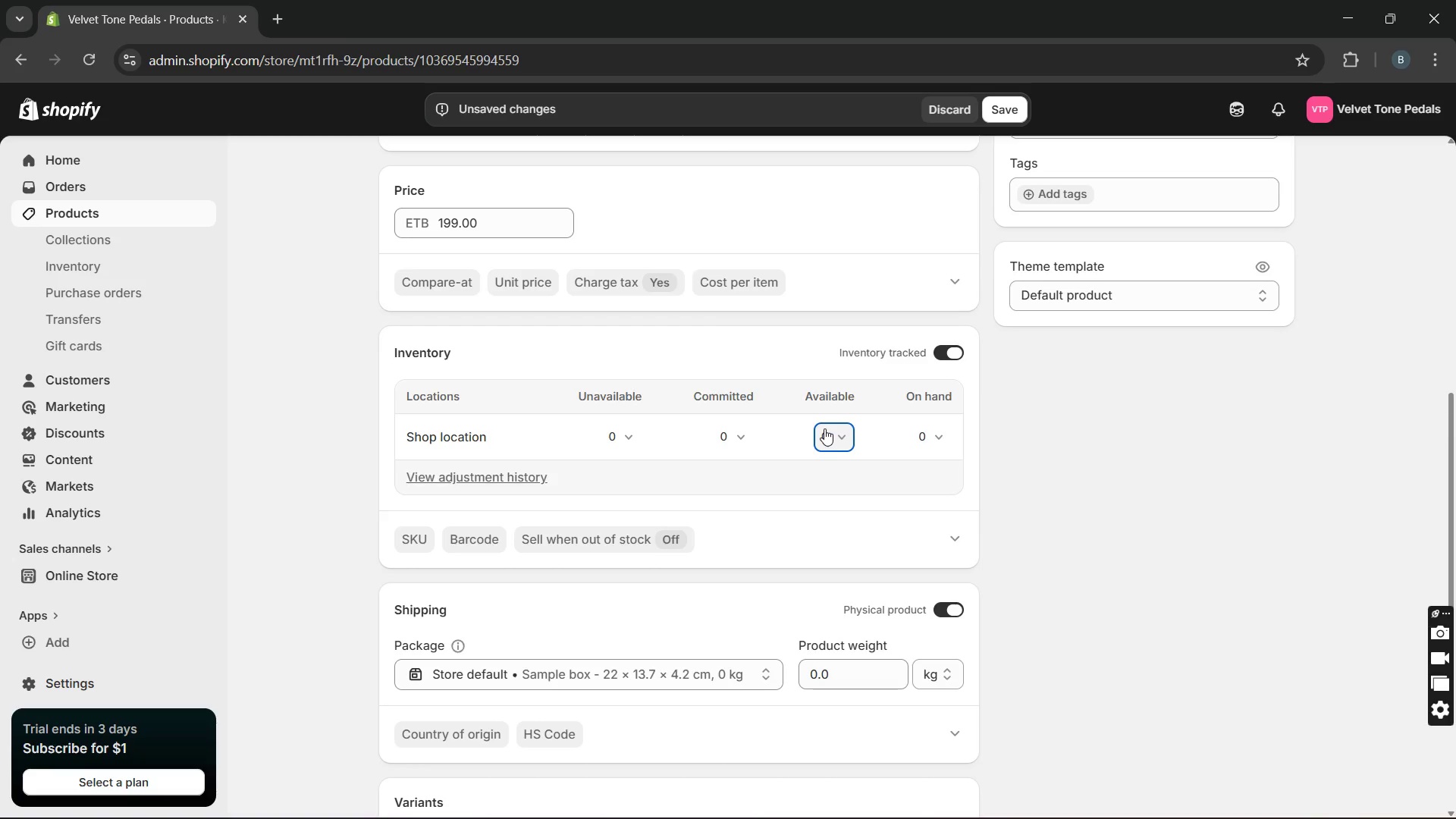 
type(15)
 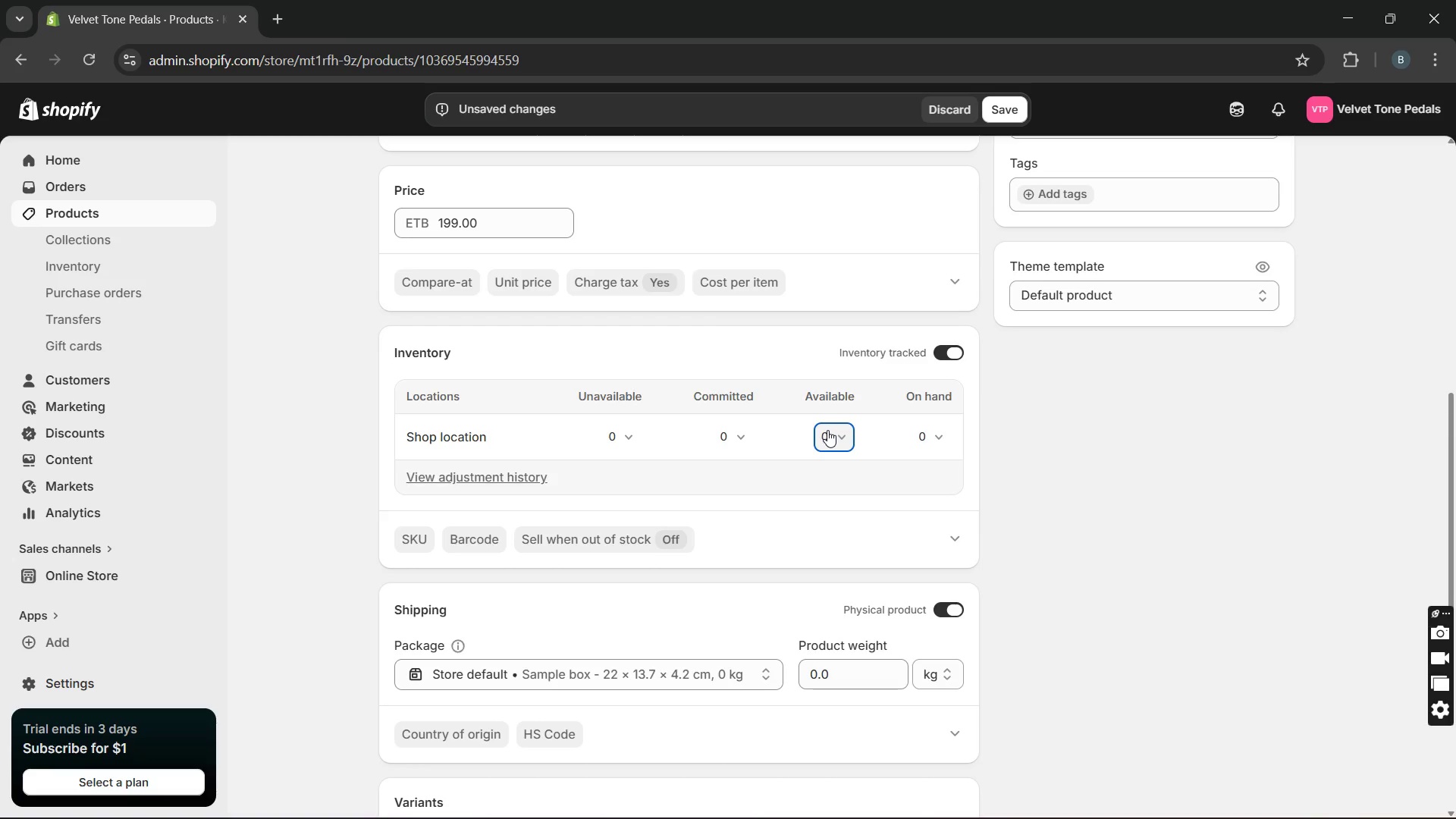 
double_click([827, 430])
 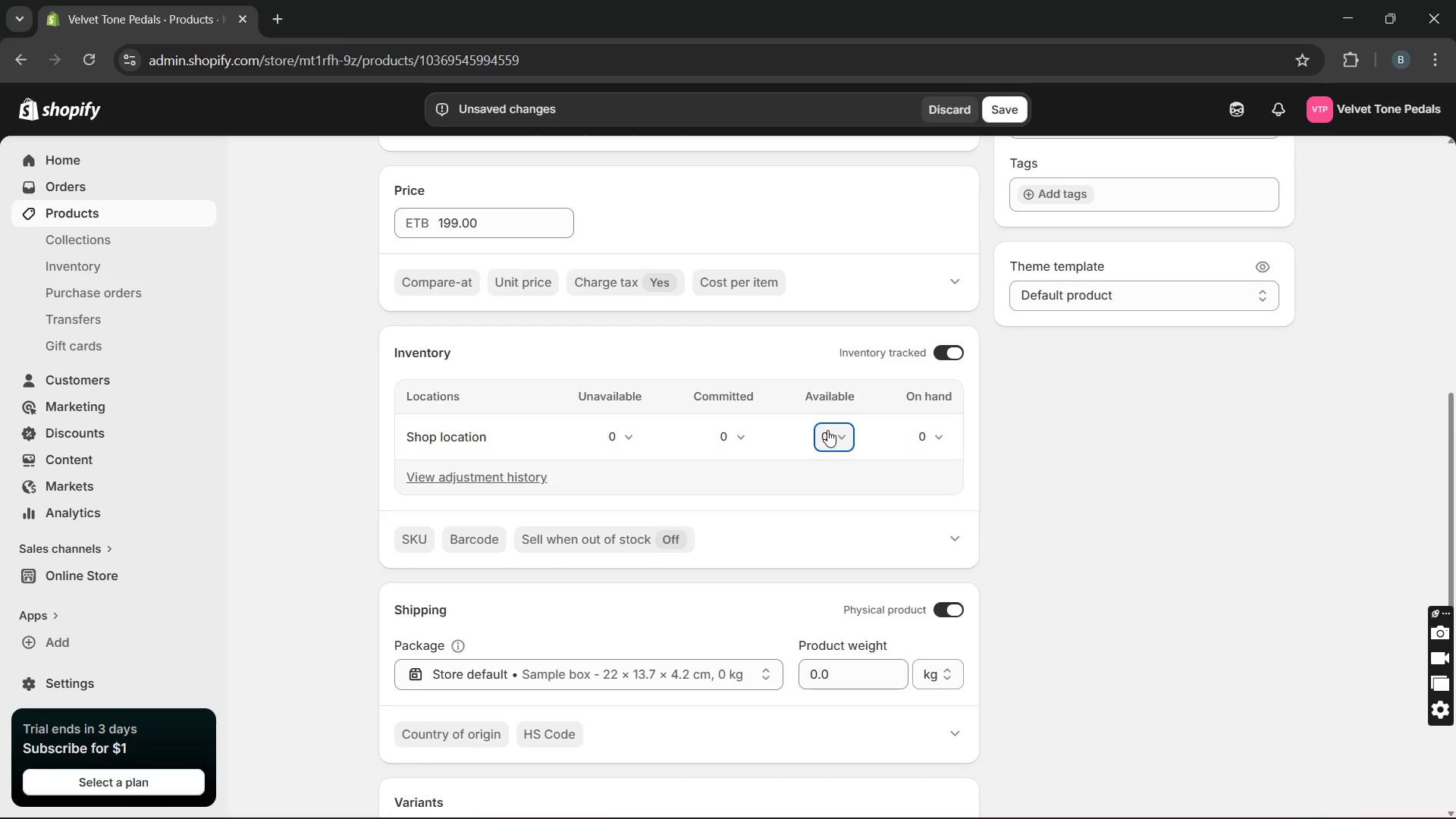 
double_click([827, 430])
 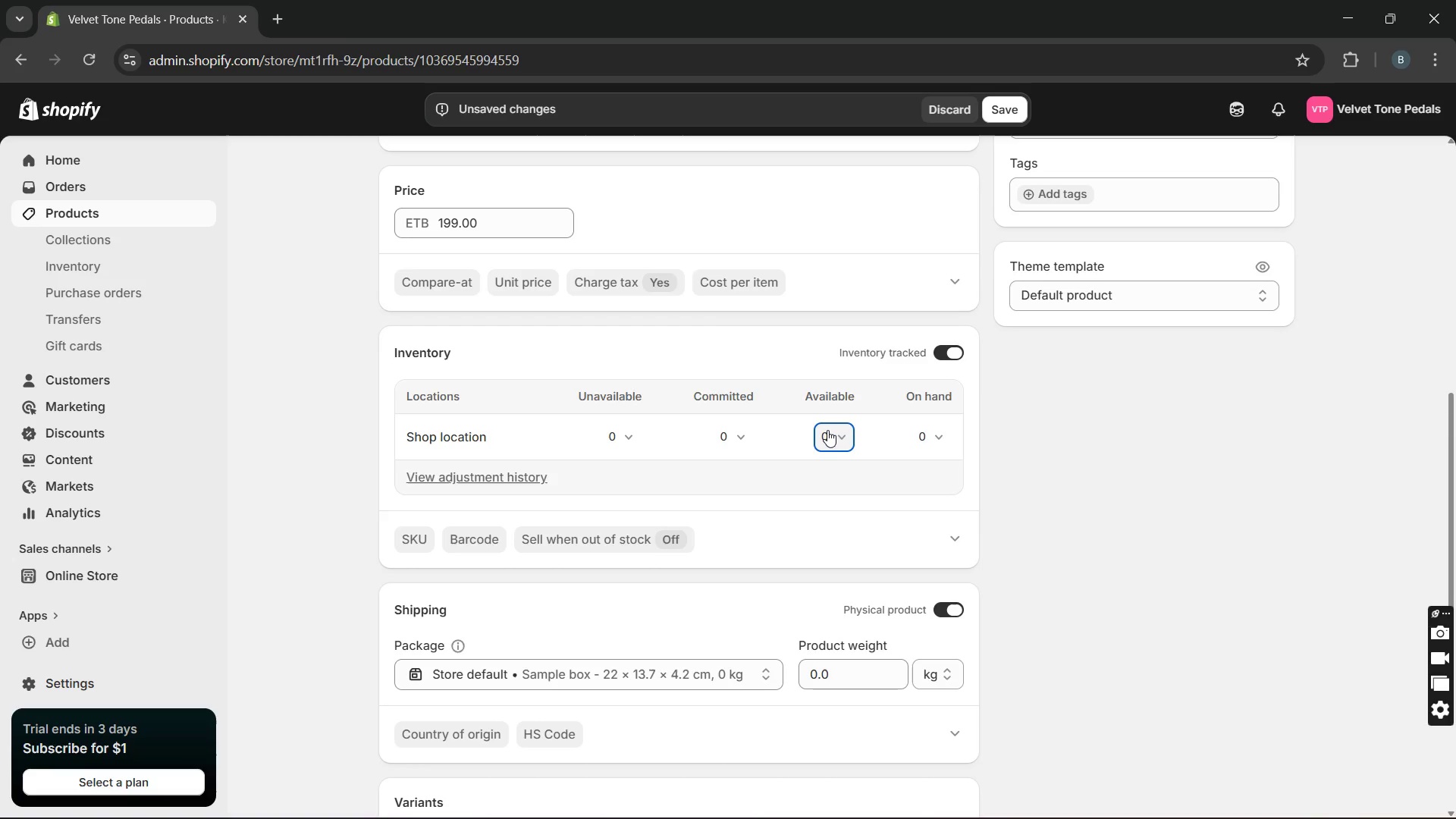 
left_click([827, 430])
 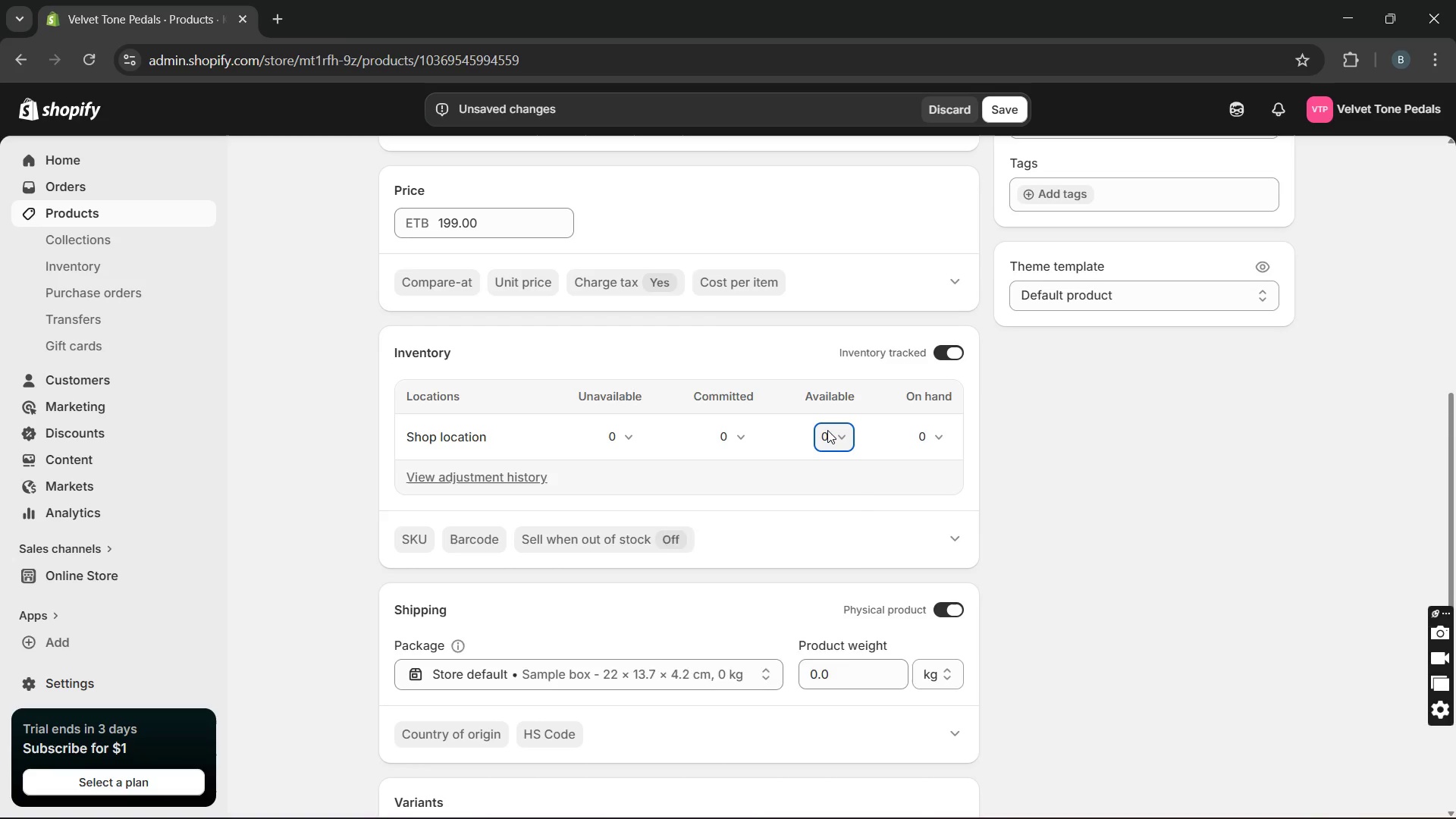 
type(115)
 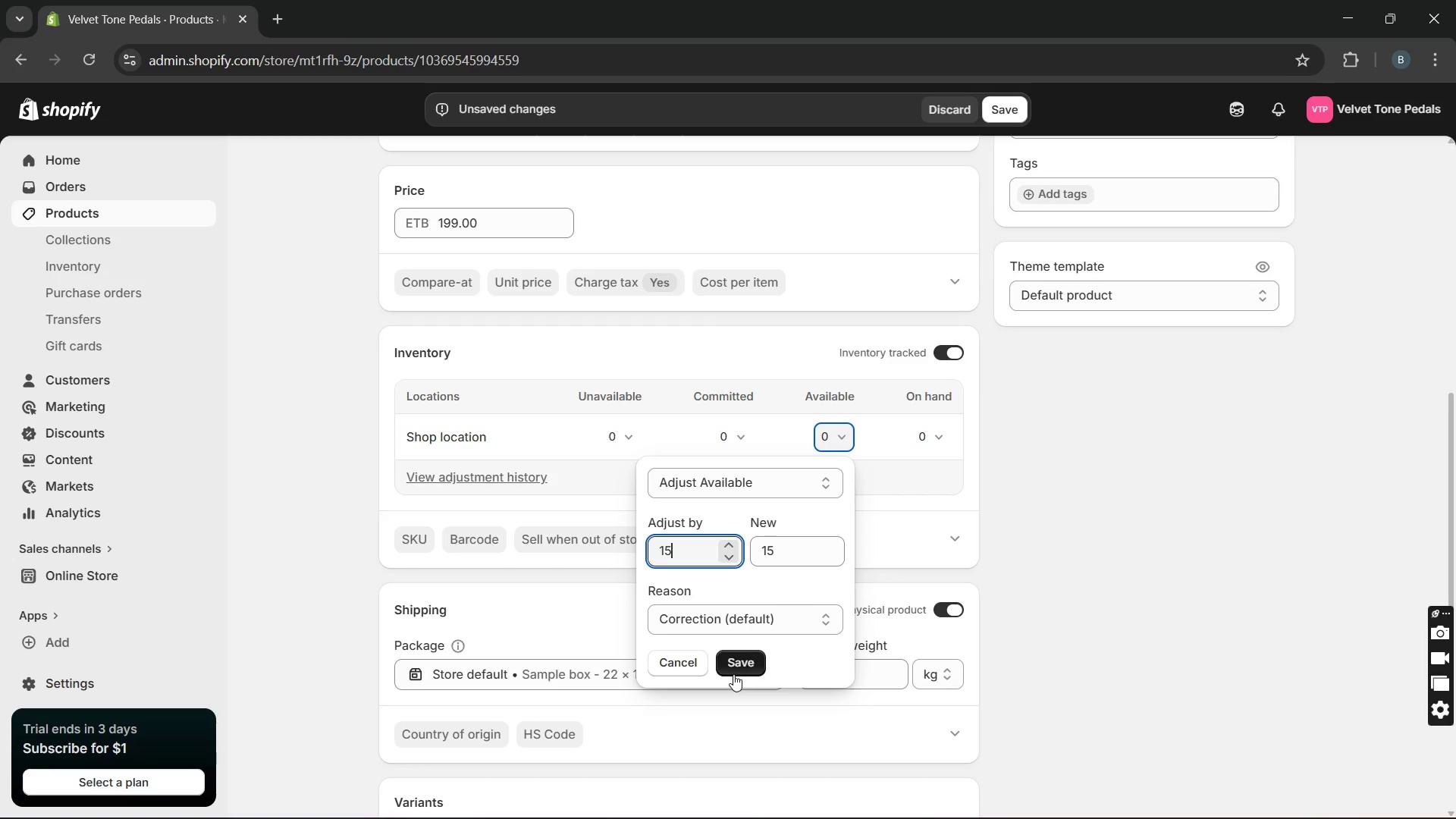 
left_click([736, 665])
 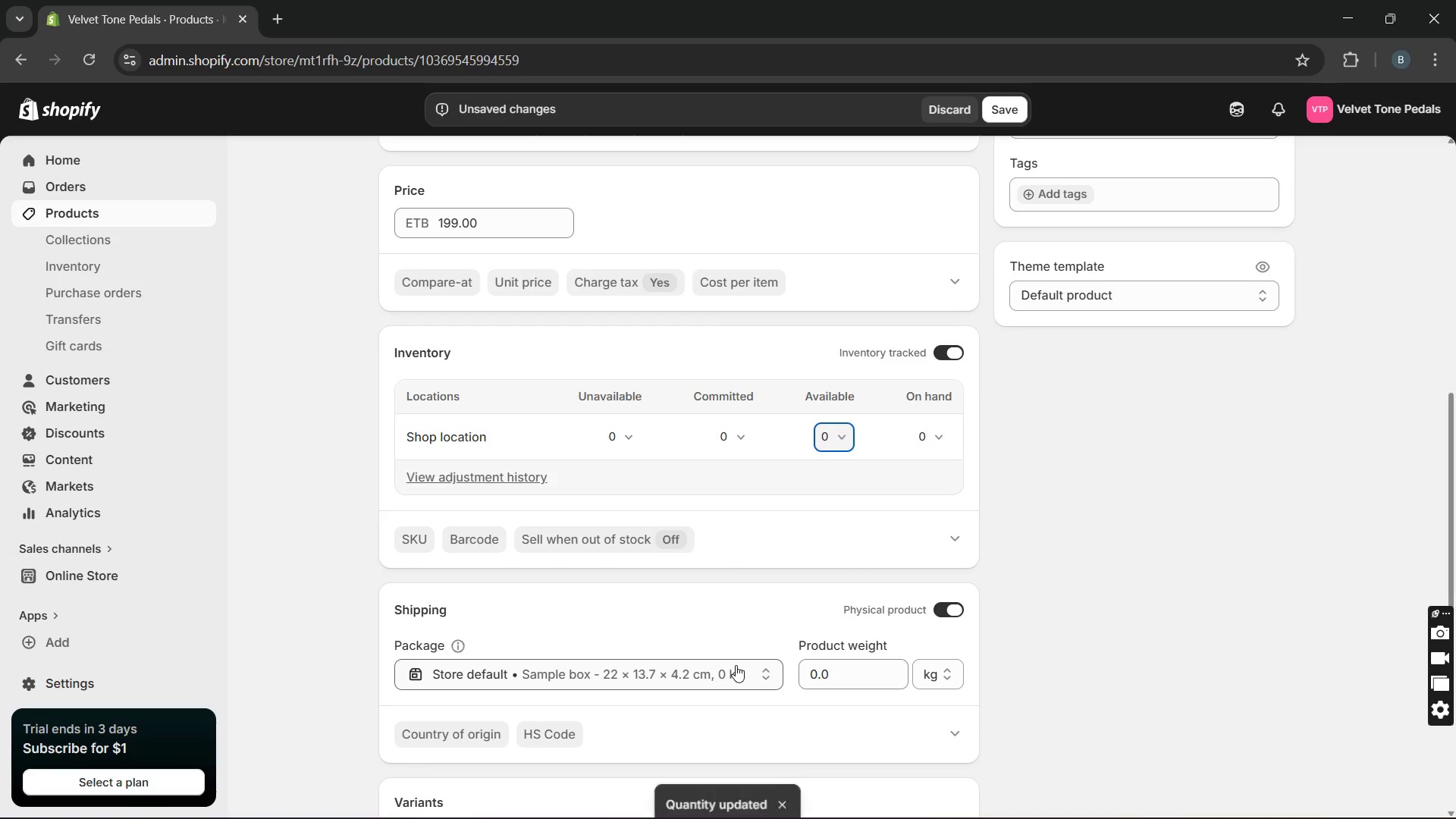 
left_click([736, 665])
 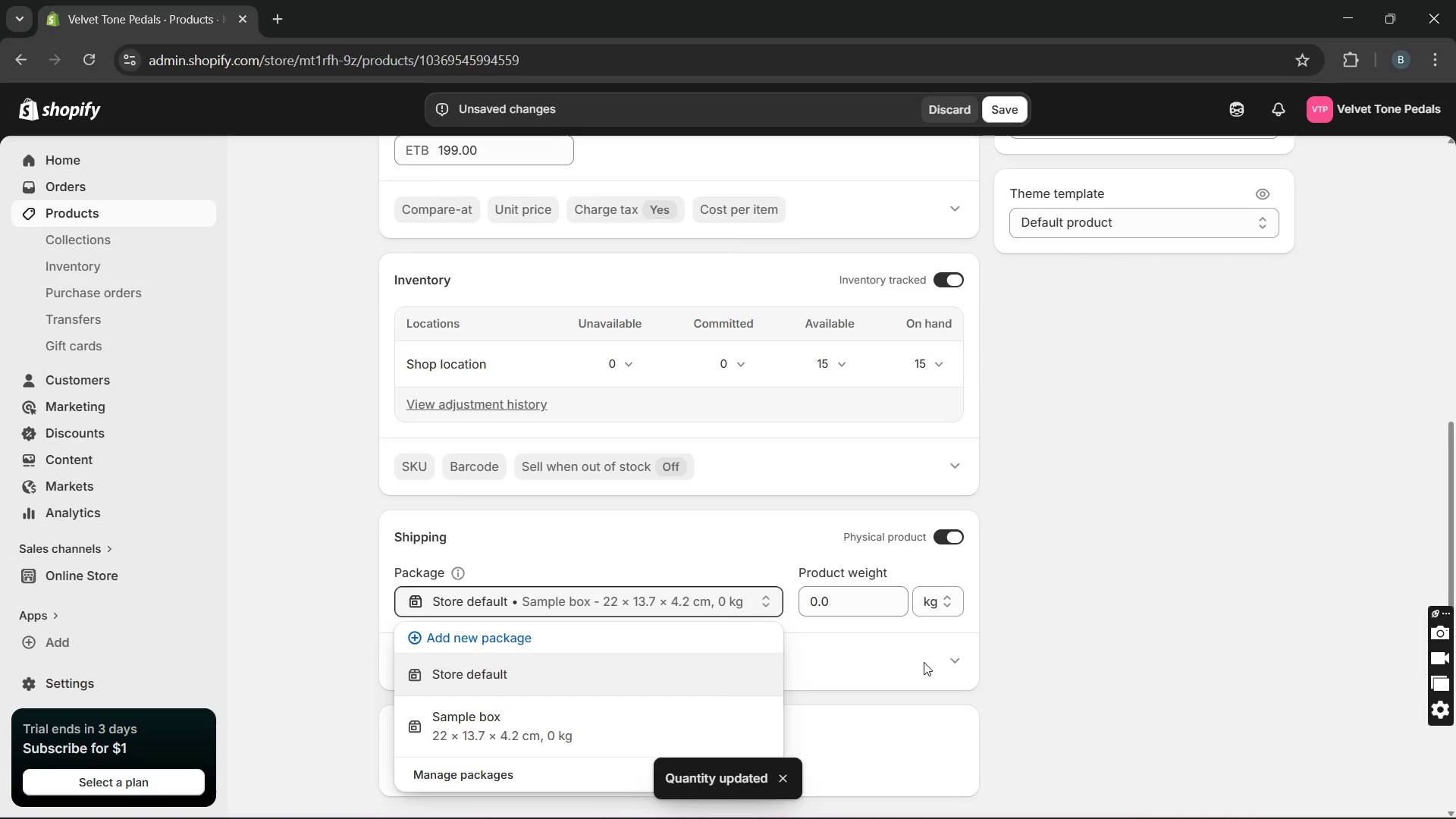 
left_click([995, 700])
 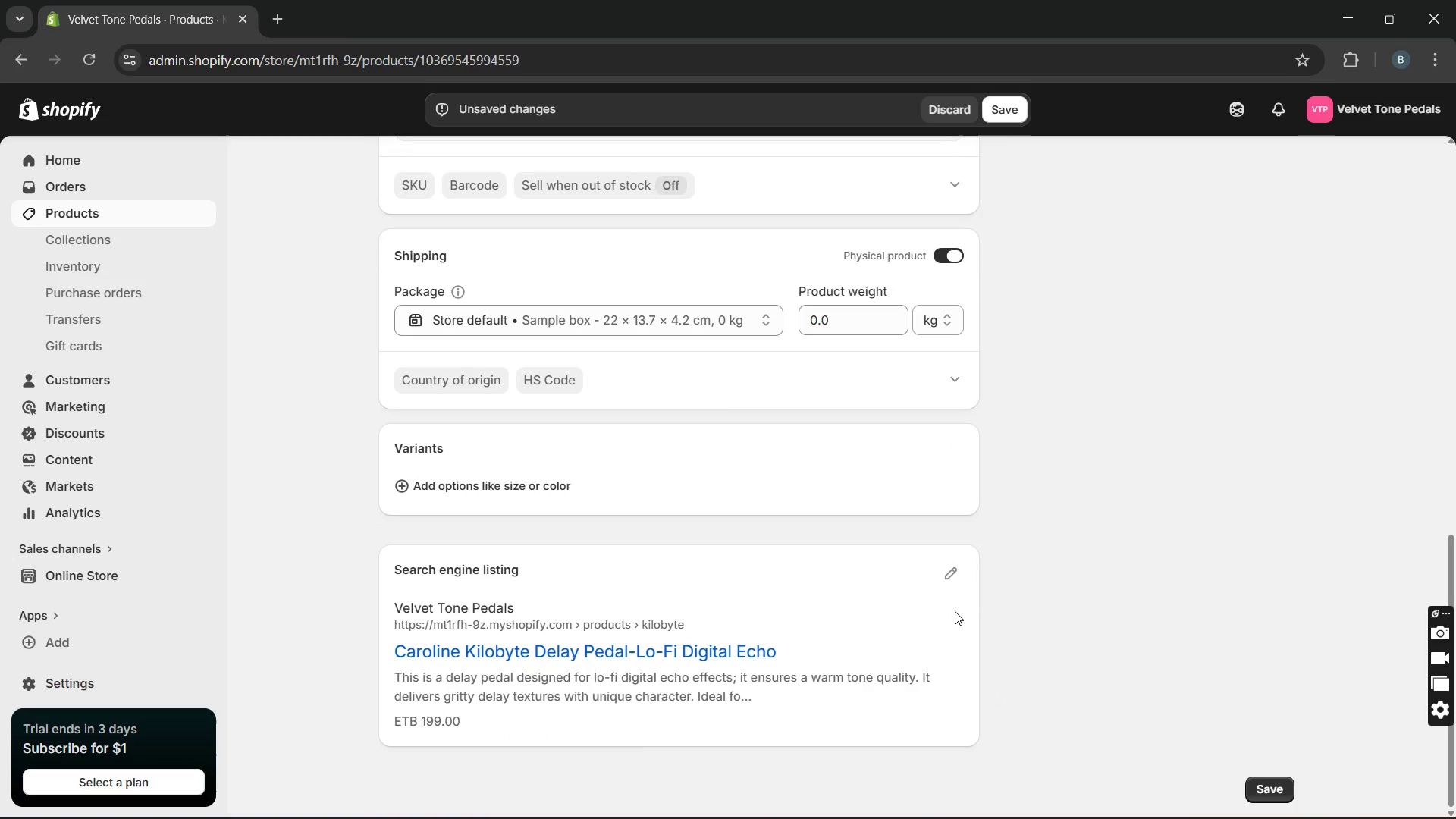 
left_click([950, 576])
 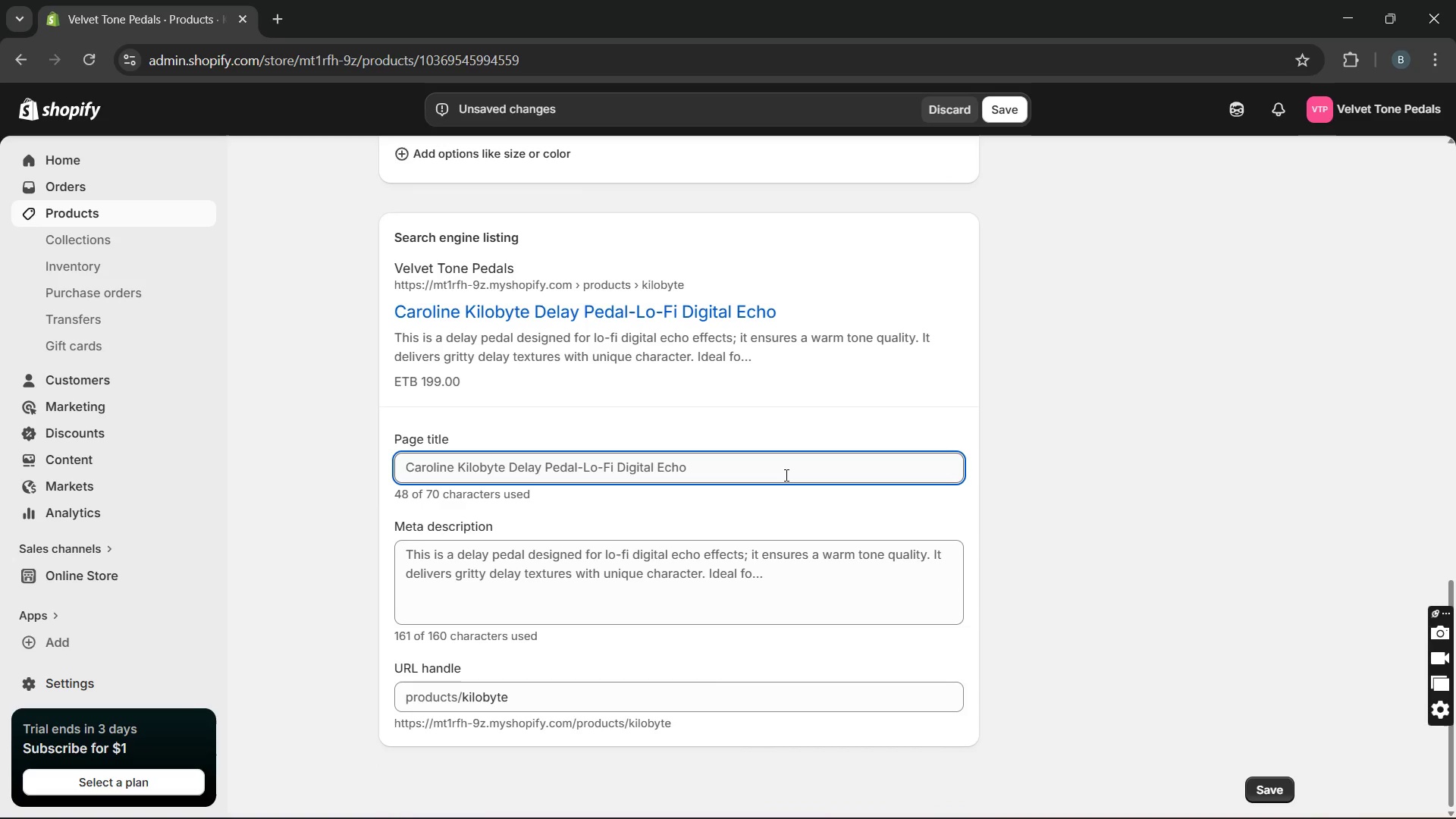 
left_click([785, 475])
 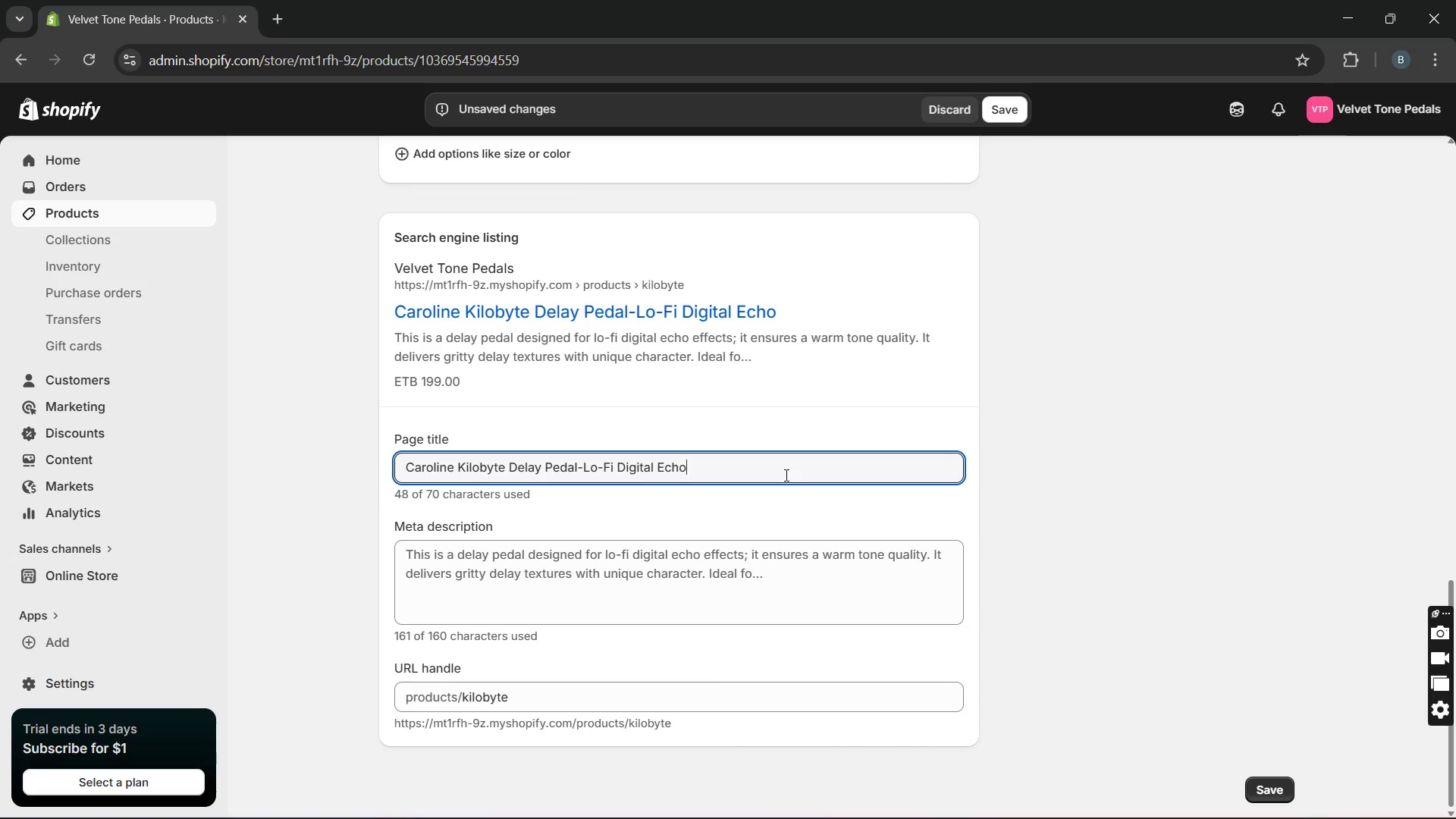 
wait(9.34)
 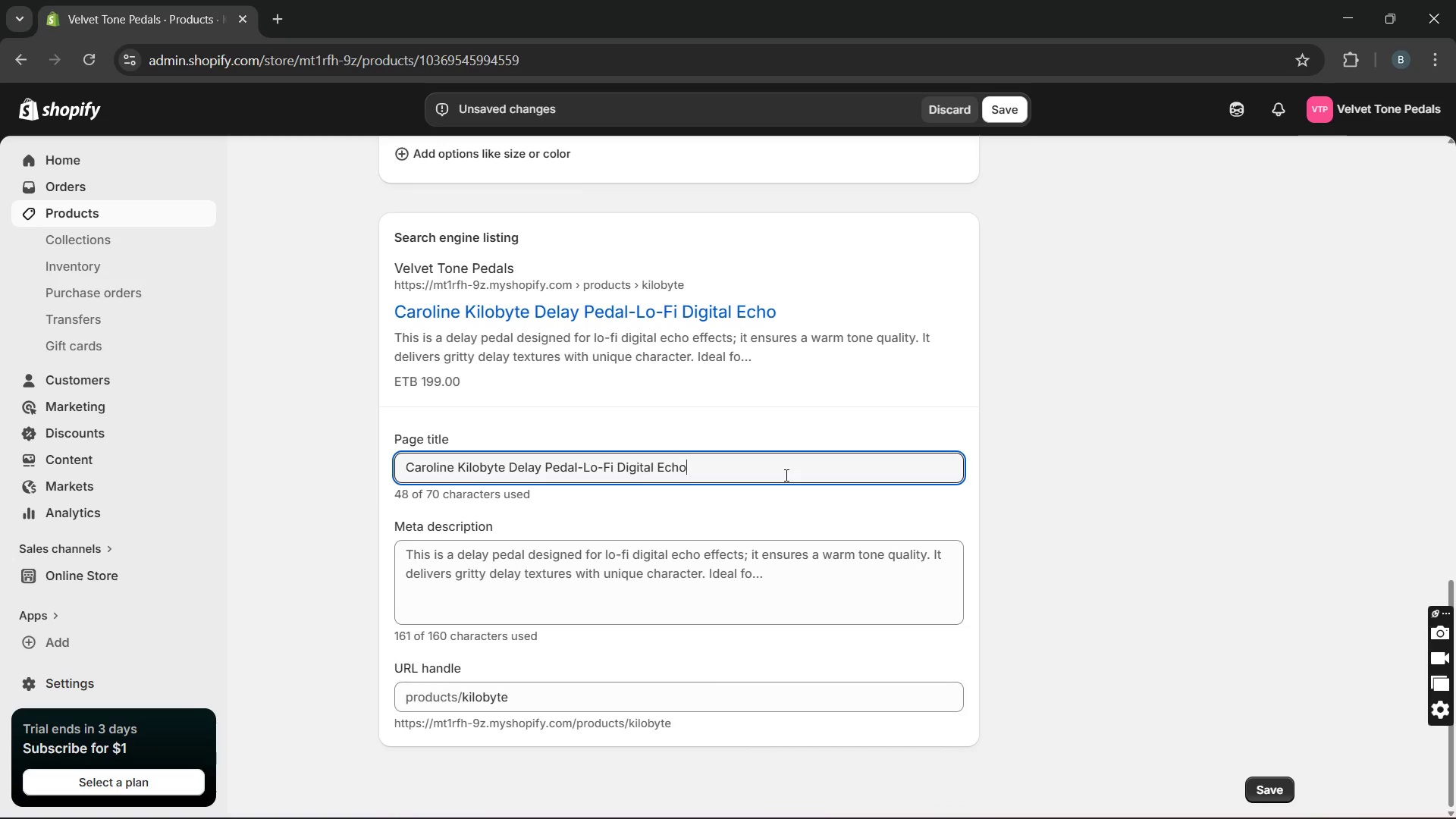 
left_click([785, 475])
 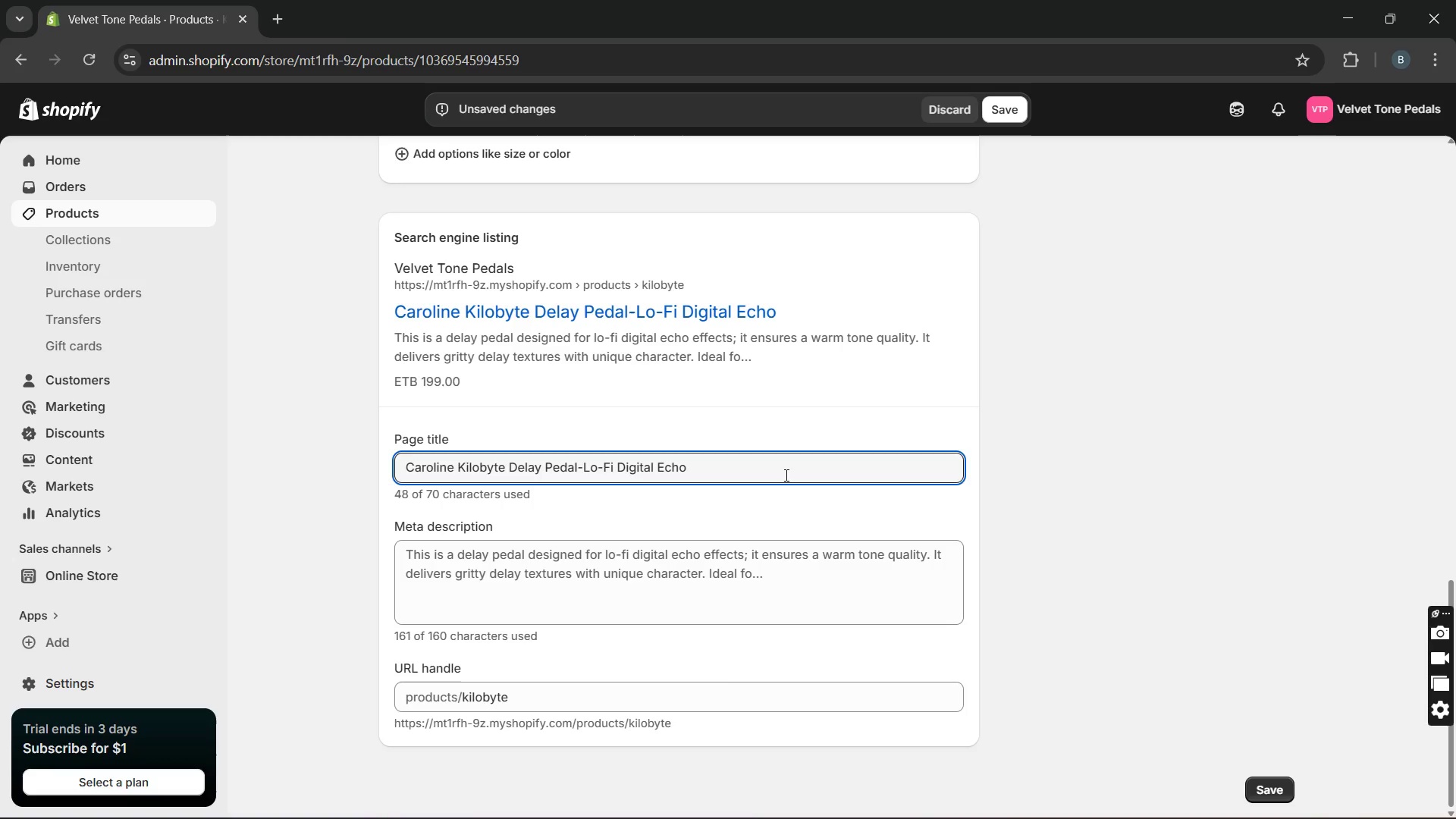 
left_click_drag(start_coordinate=[785, 475], to_coordinate=[708, 460])
 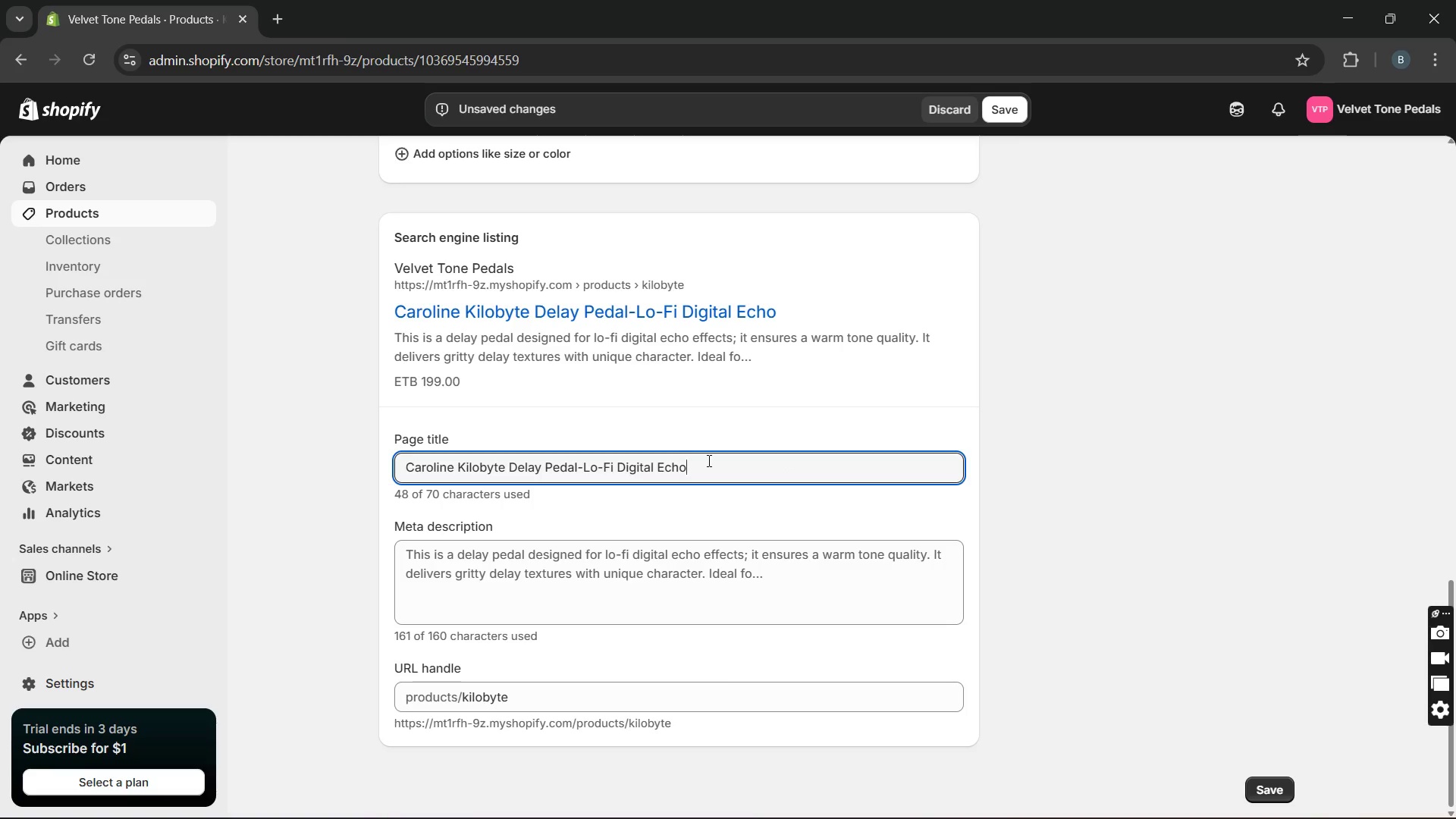 
left_click([708, 460])
 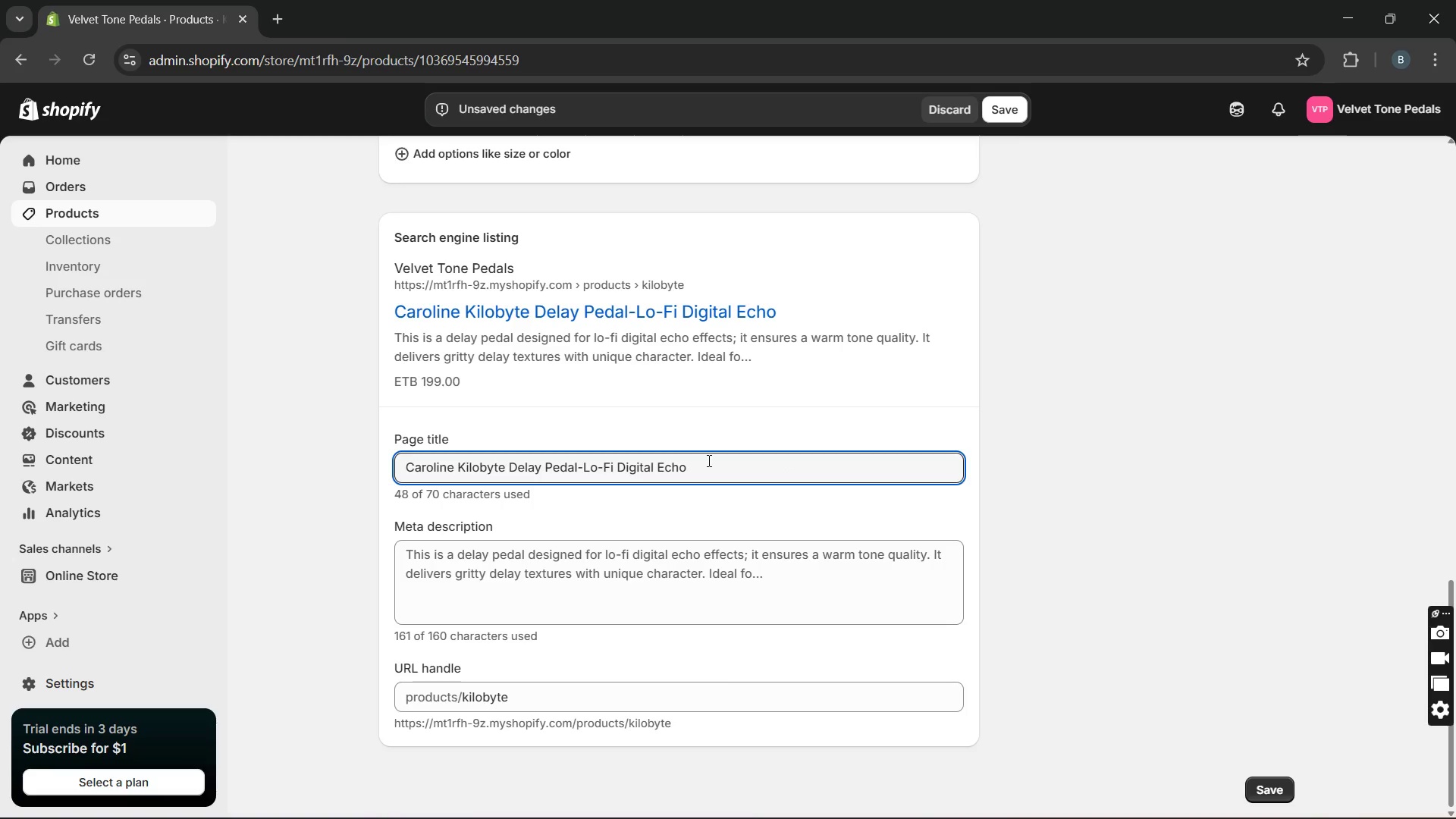 
left_click_drag(start_coordinate=[708, 460], to_coordinate=[617, 460])
 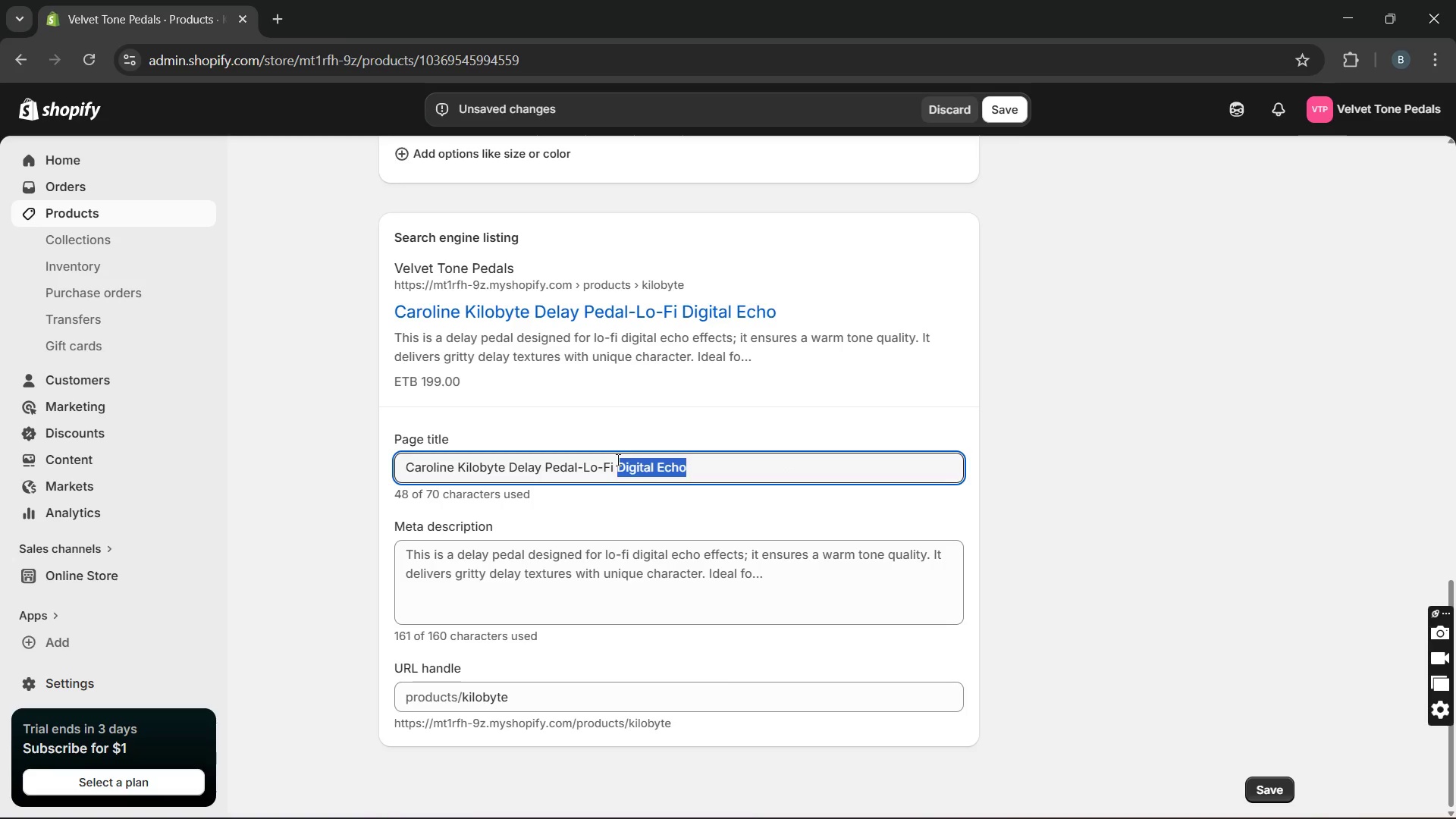 
key(Backspace)
 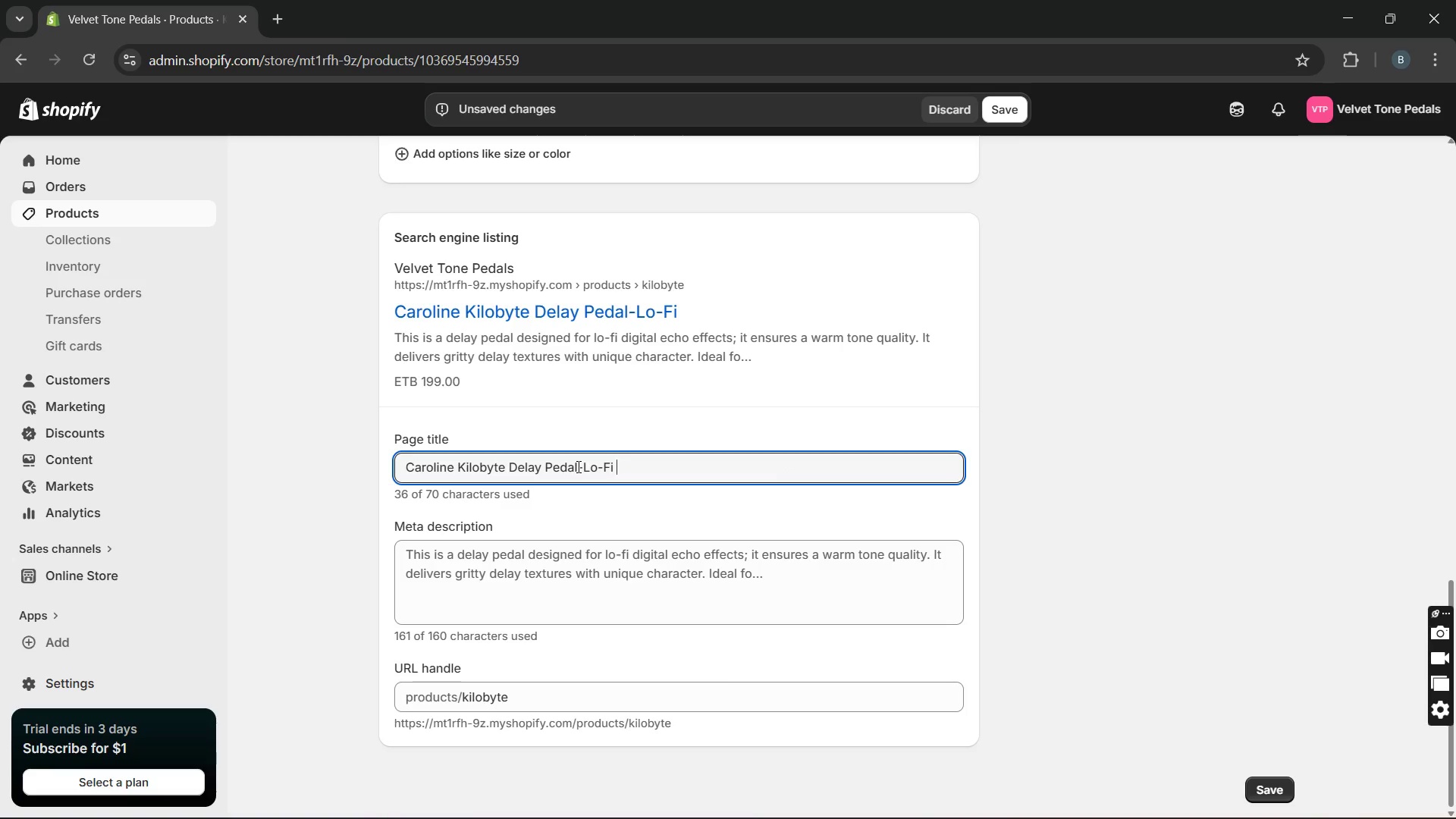 
left_click_drag(start_coordinate=[577, 466], to_coordinate=[512, 467])
 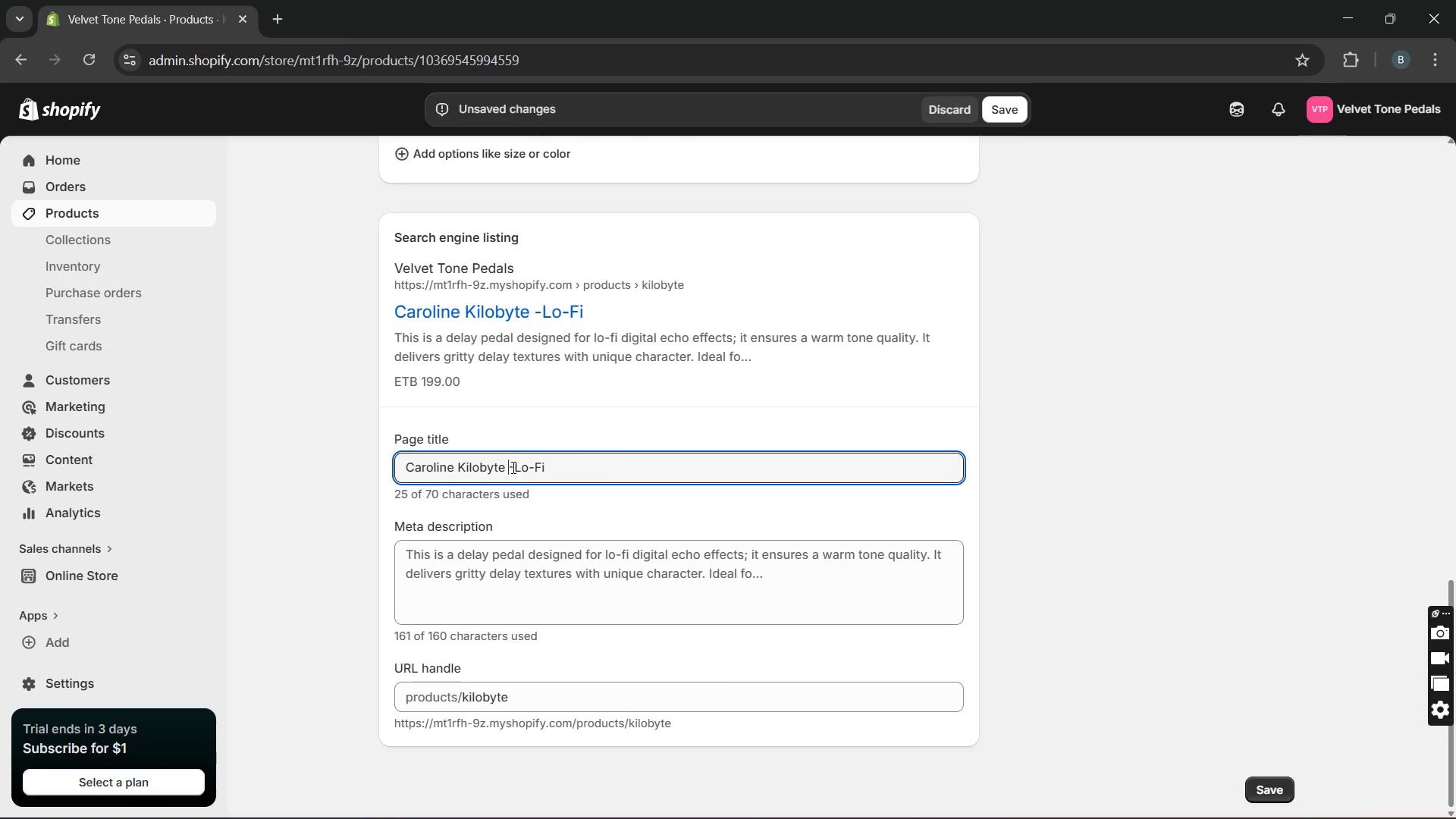 
key(Backspace)
 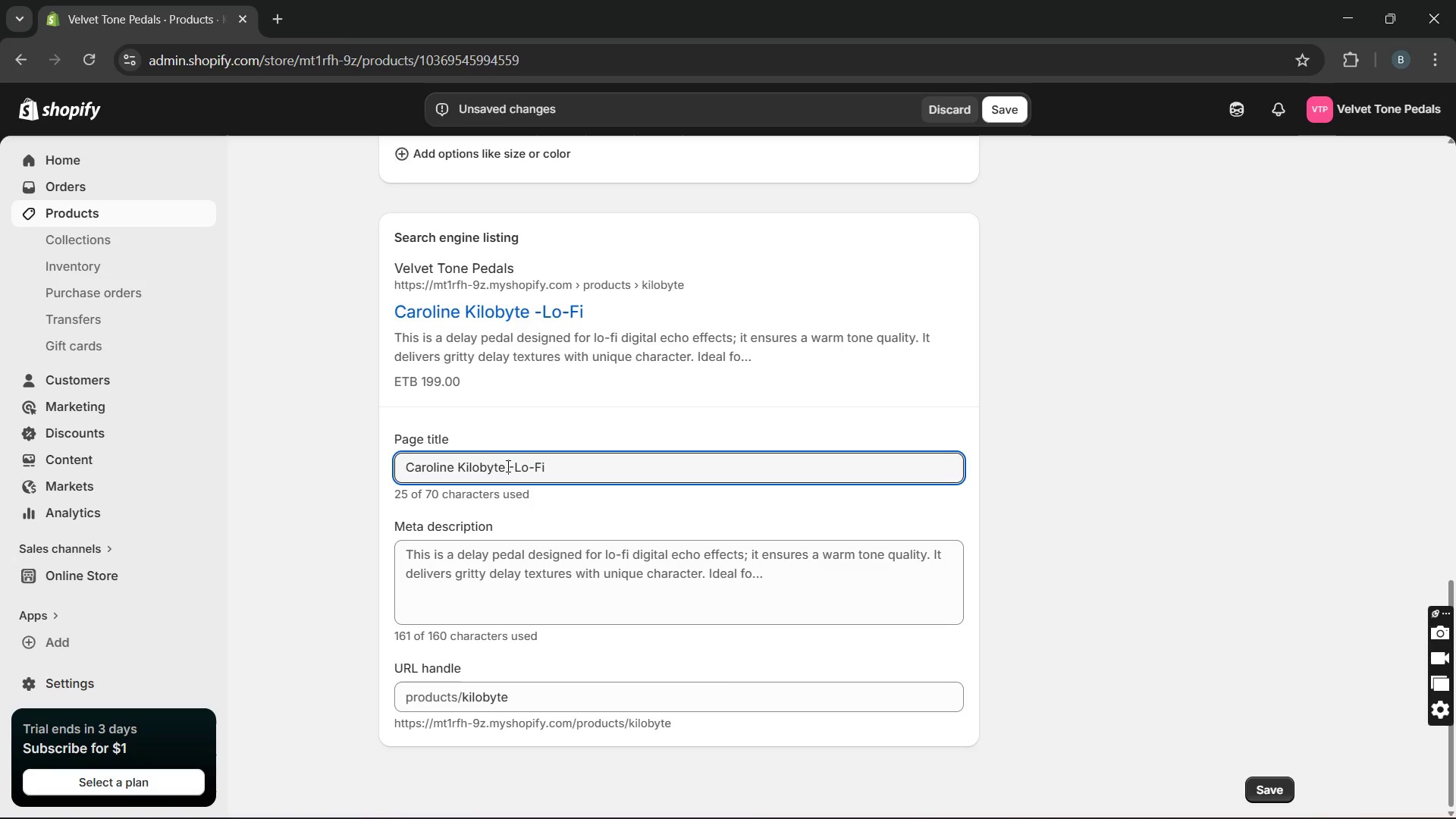 
left_click([513, 467])
 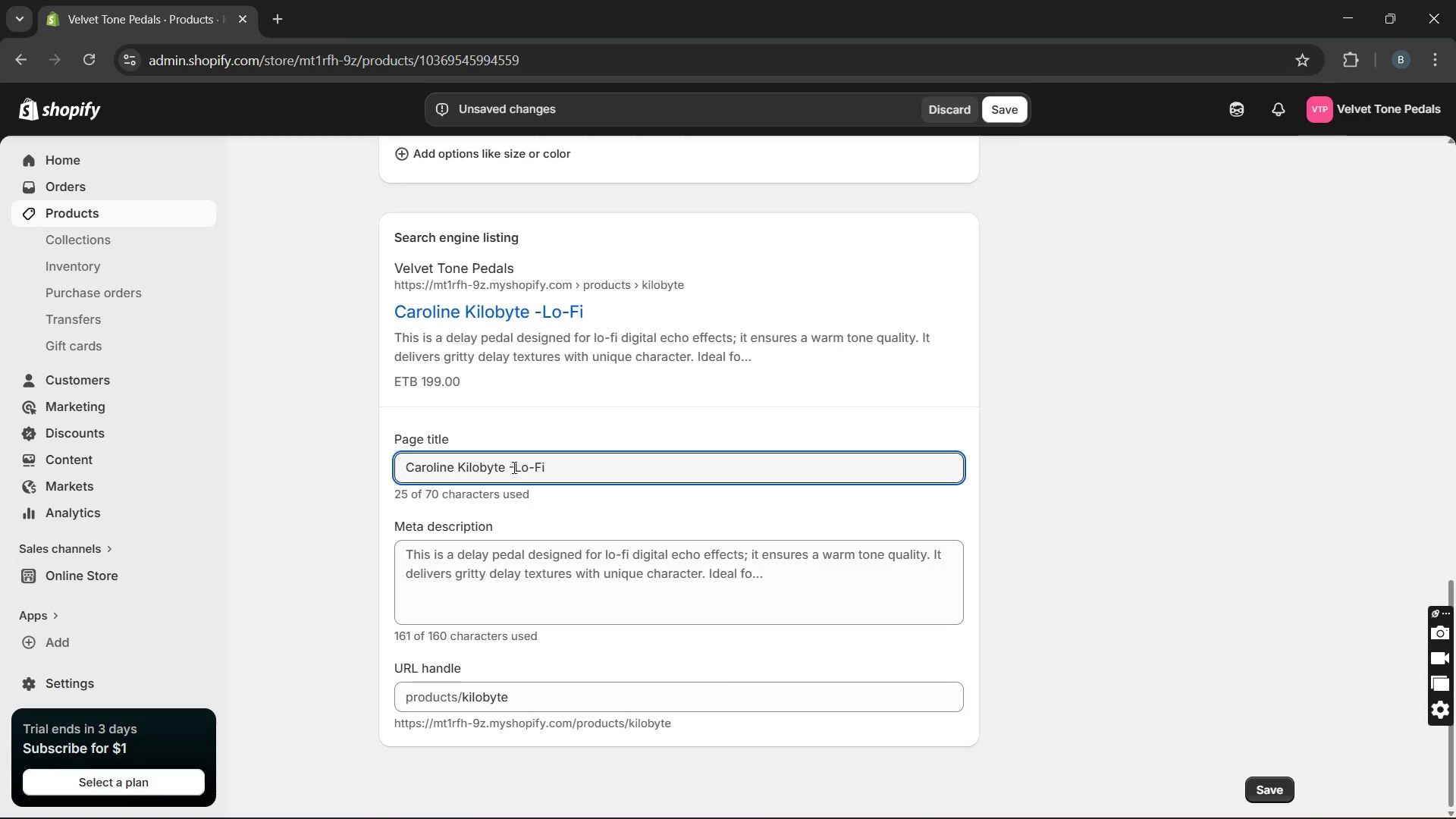 
key(Backspace)
 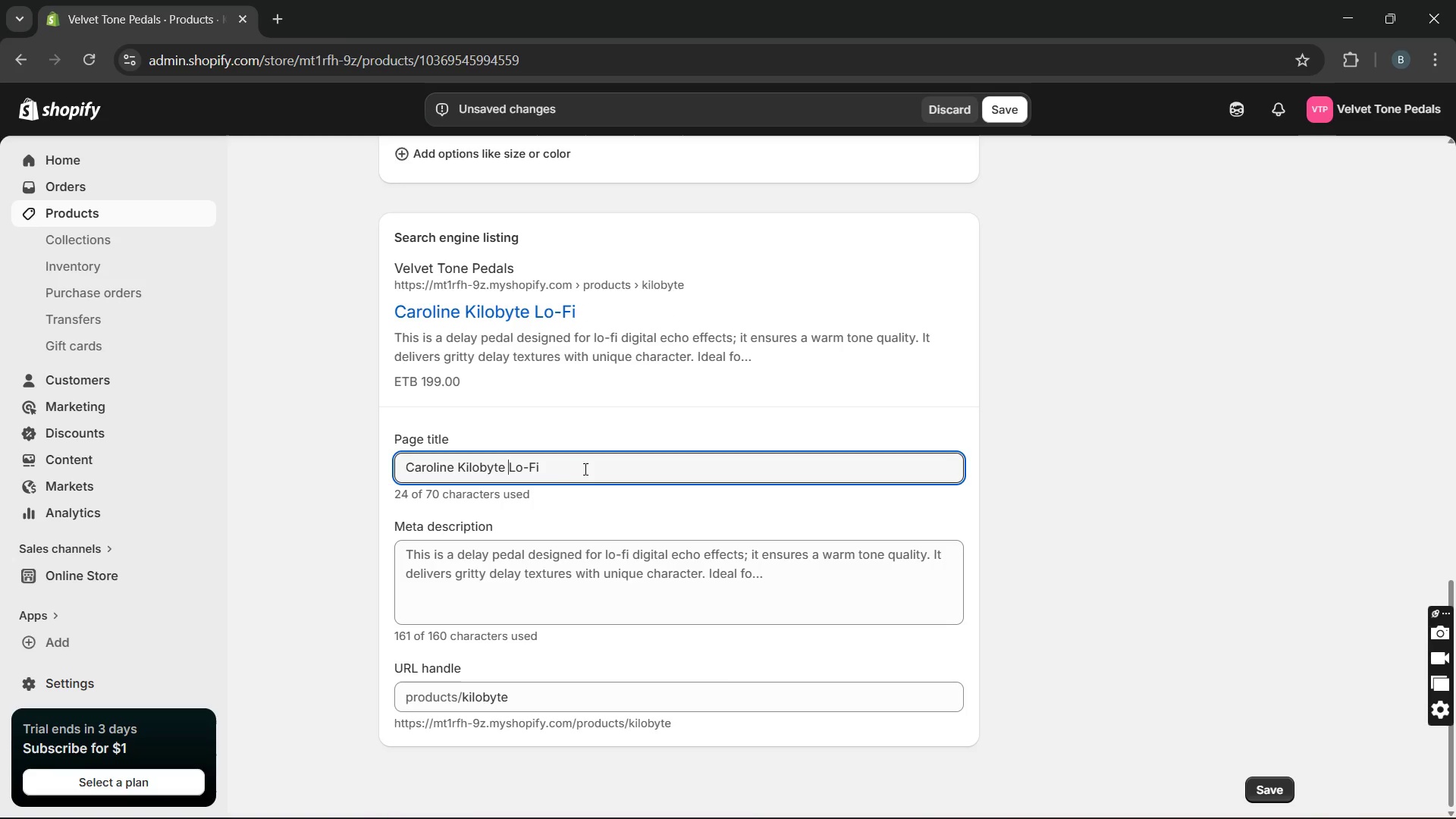 
left_click([585, 469])
 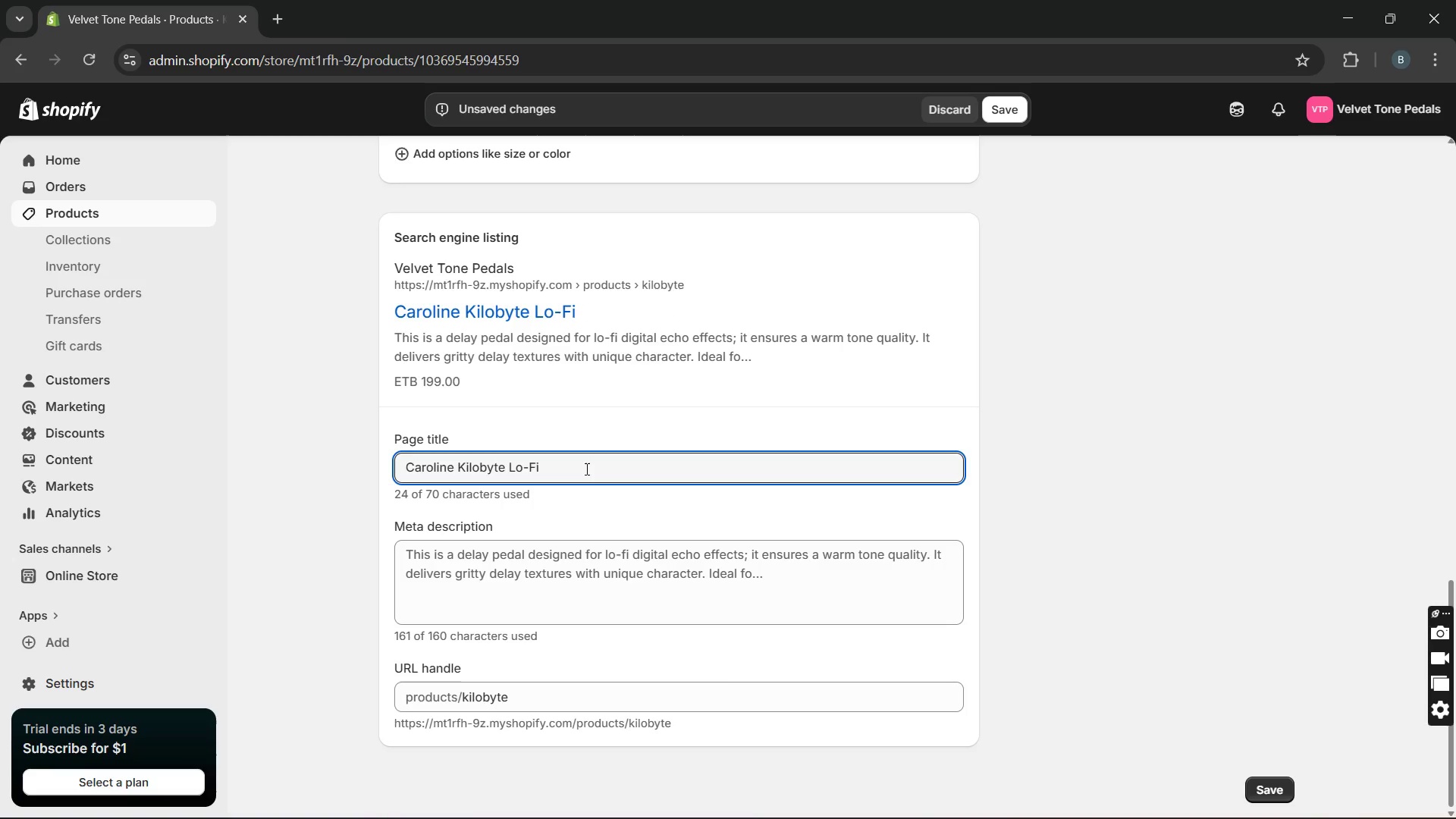 
type(Delay Pedal)
 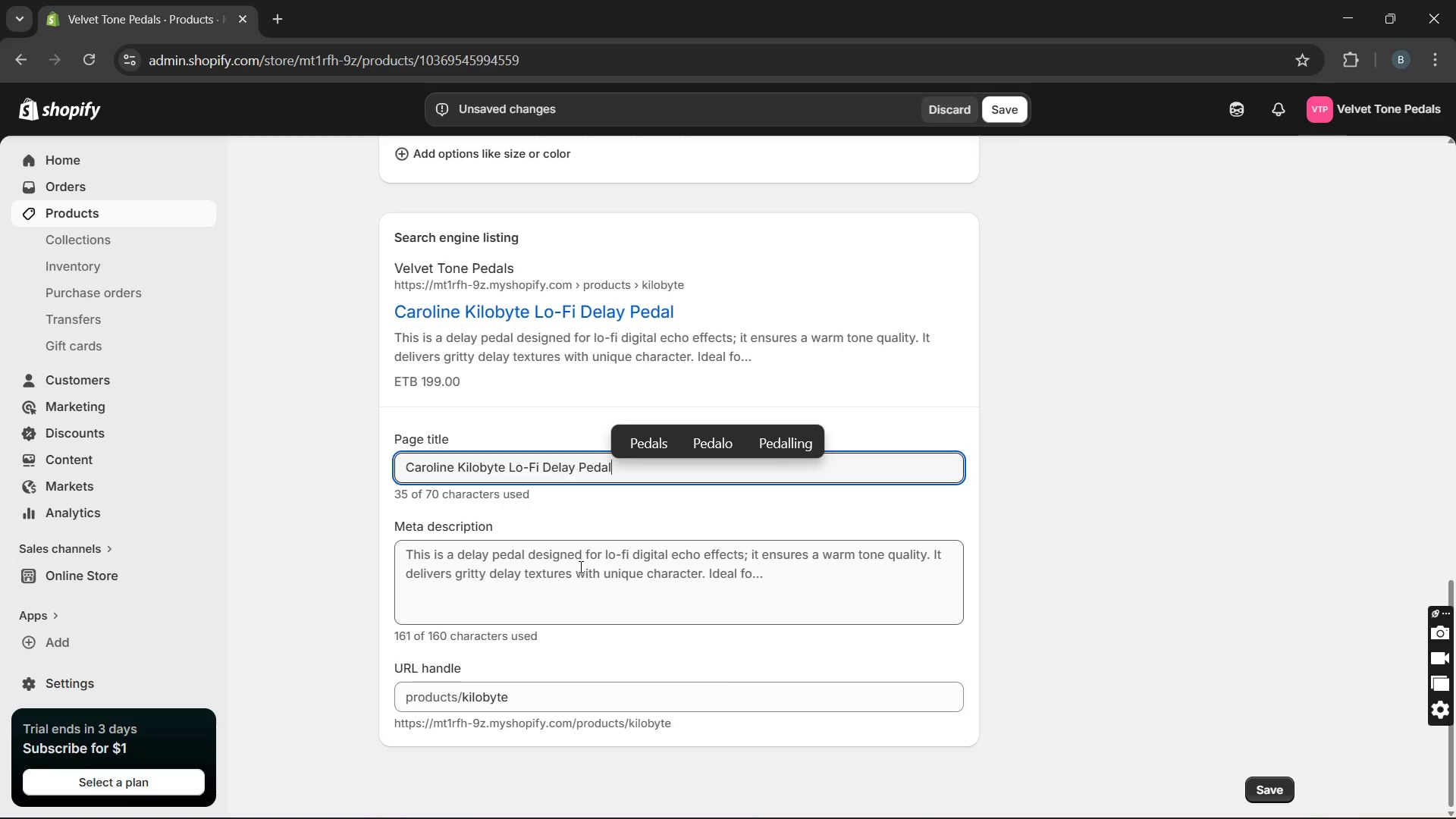 
double_click([579, 566])
 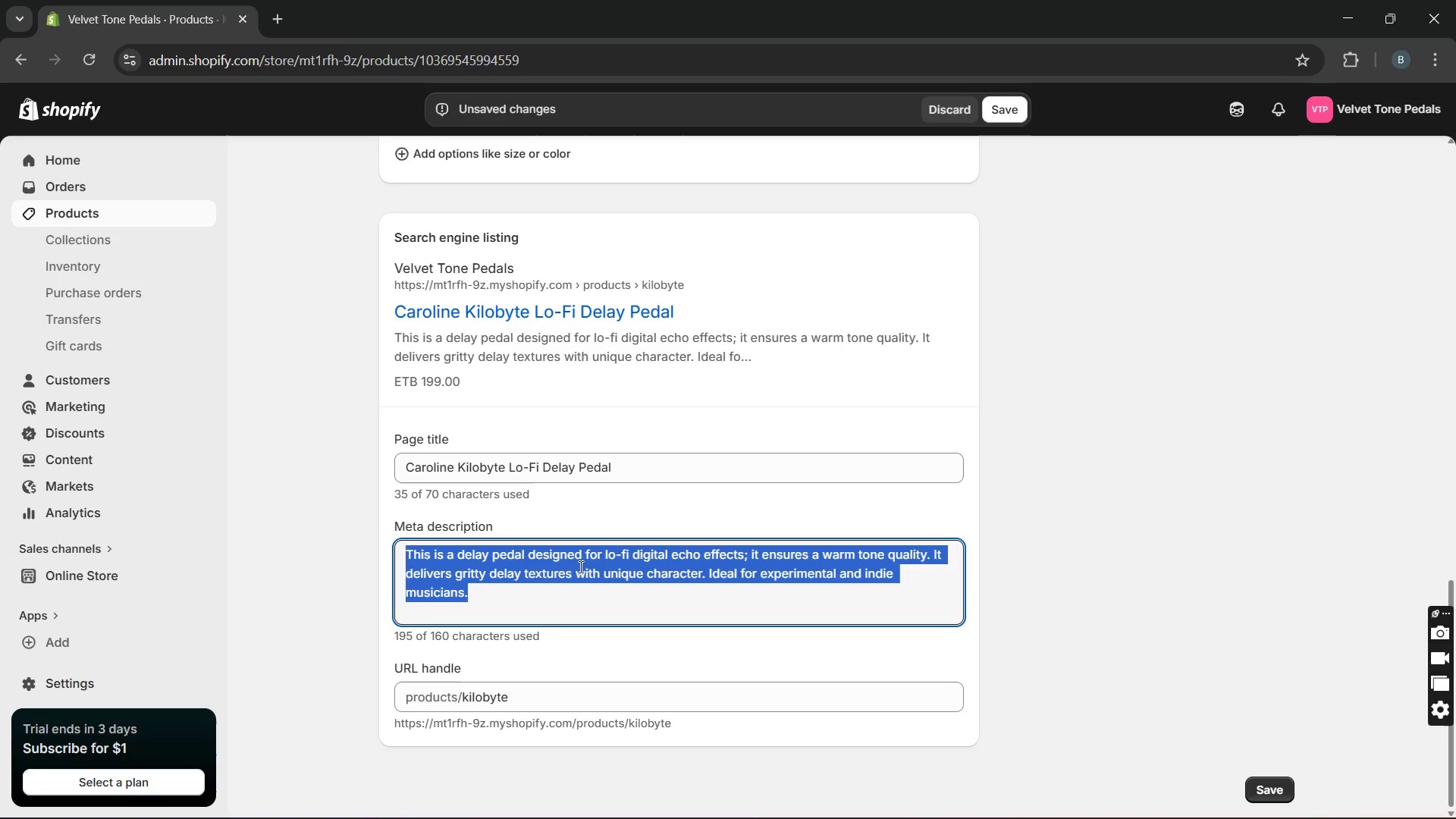 
triple_click([579, 566])
 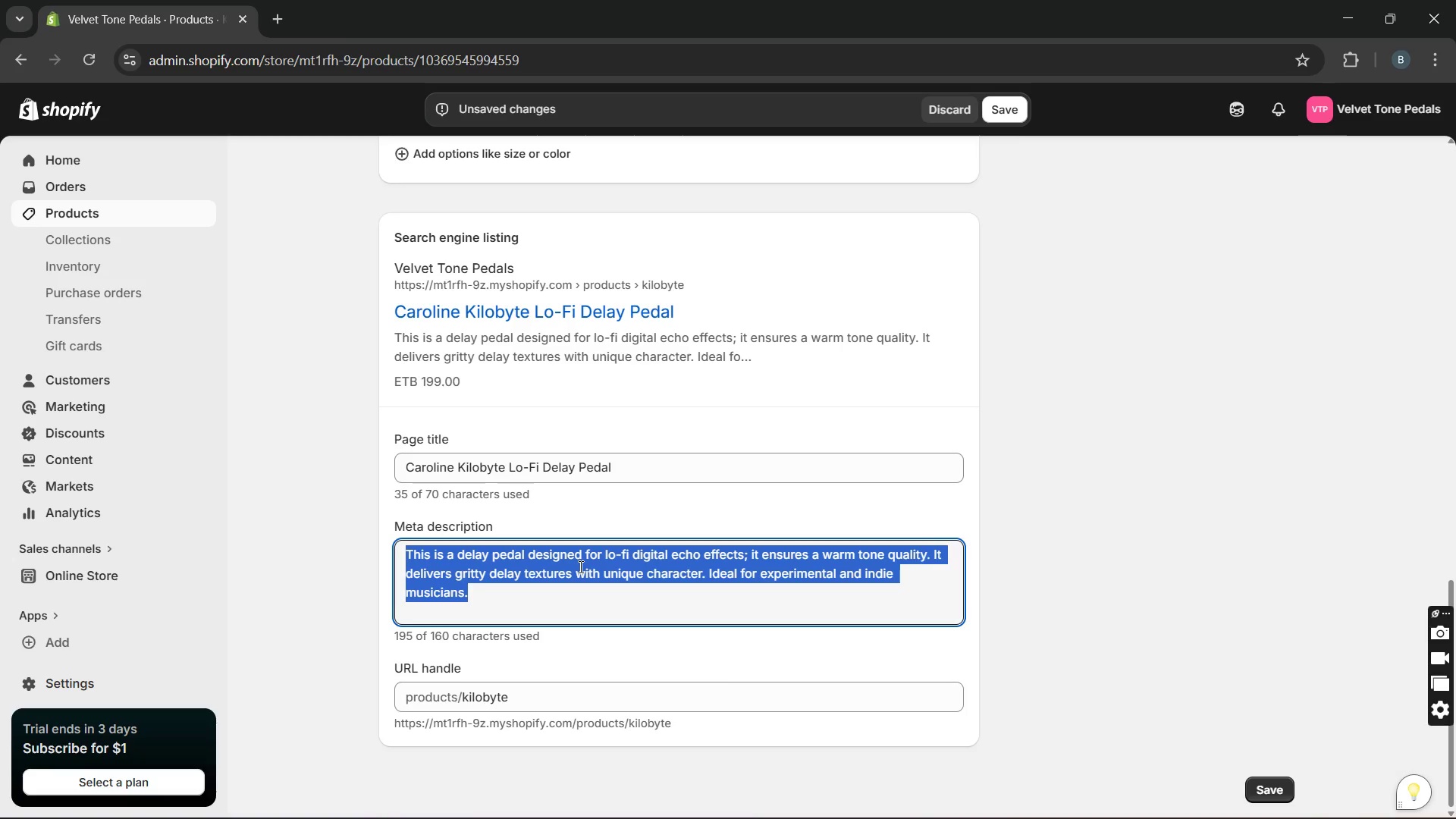 
wait(7.69)
 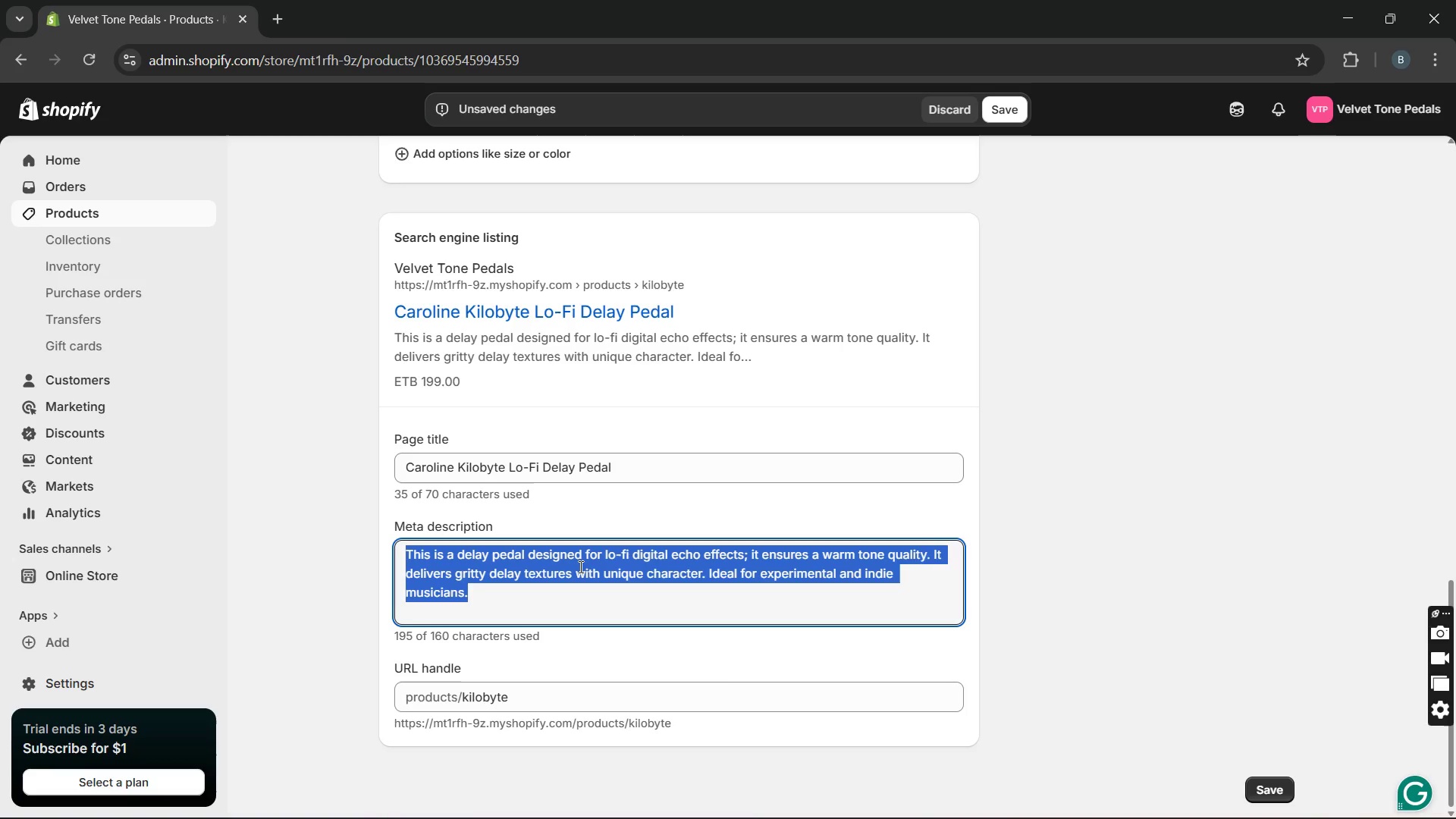 
type(Lo-fi digital delay with a boutique handmade analog signal path )
key(Backspace)
type(. Gritty, vintage echo texture )
key(Backspace)
type(s for your board. )
 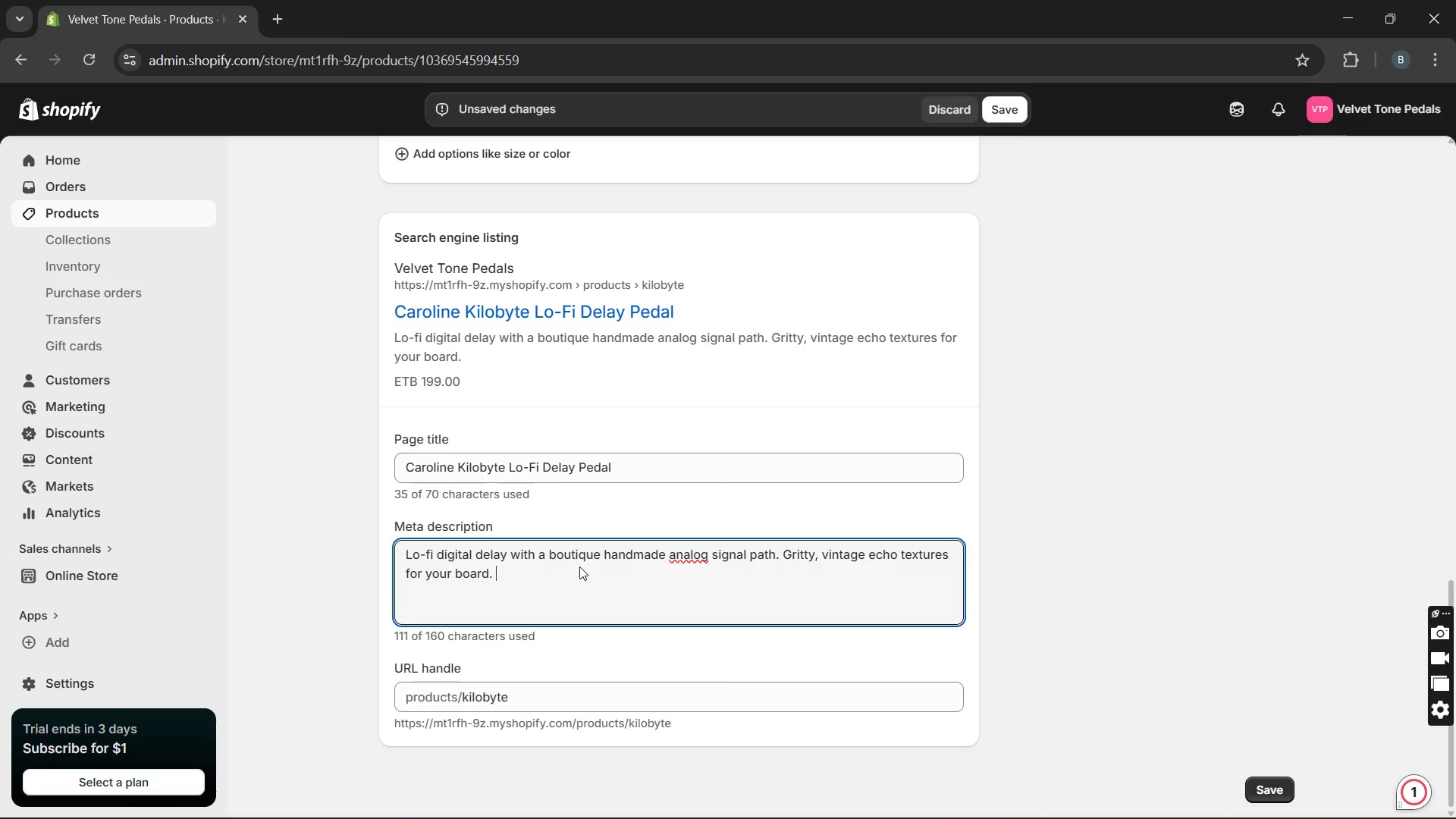 
type(Shop the kilobyte delay.)
 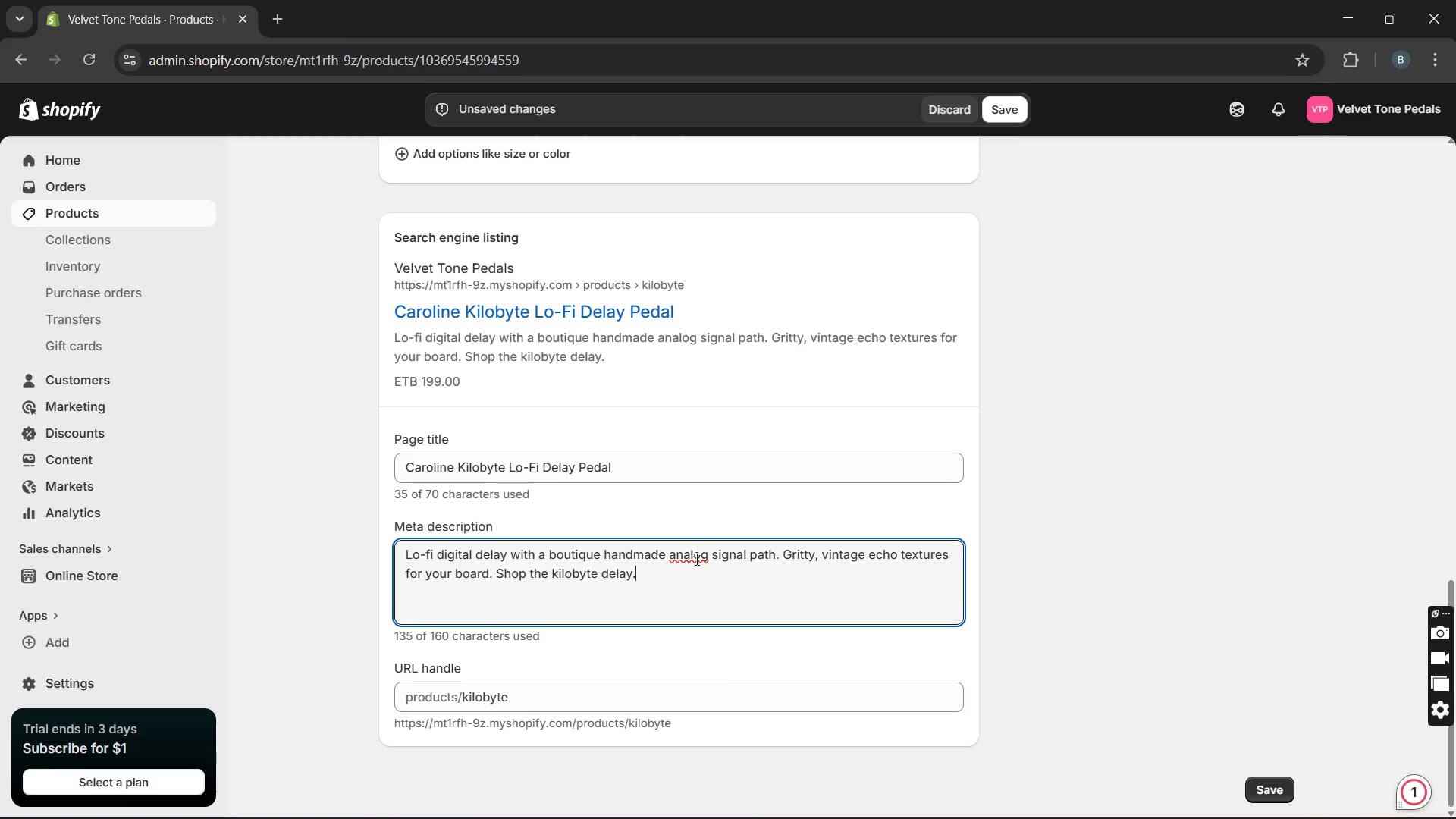 
wait(9.42)
 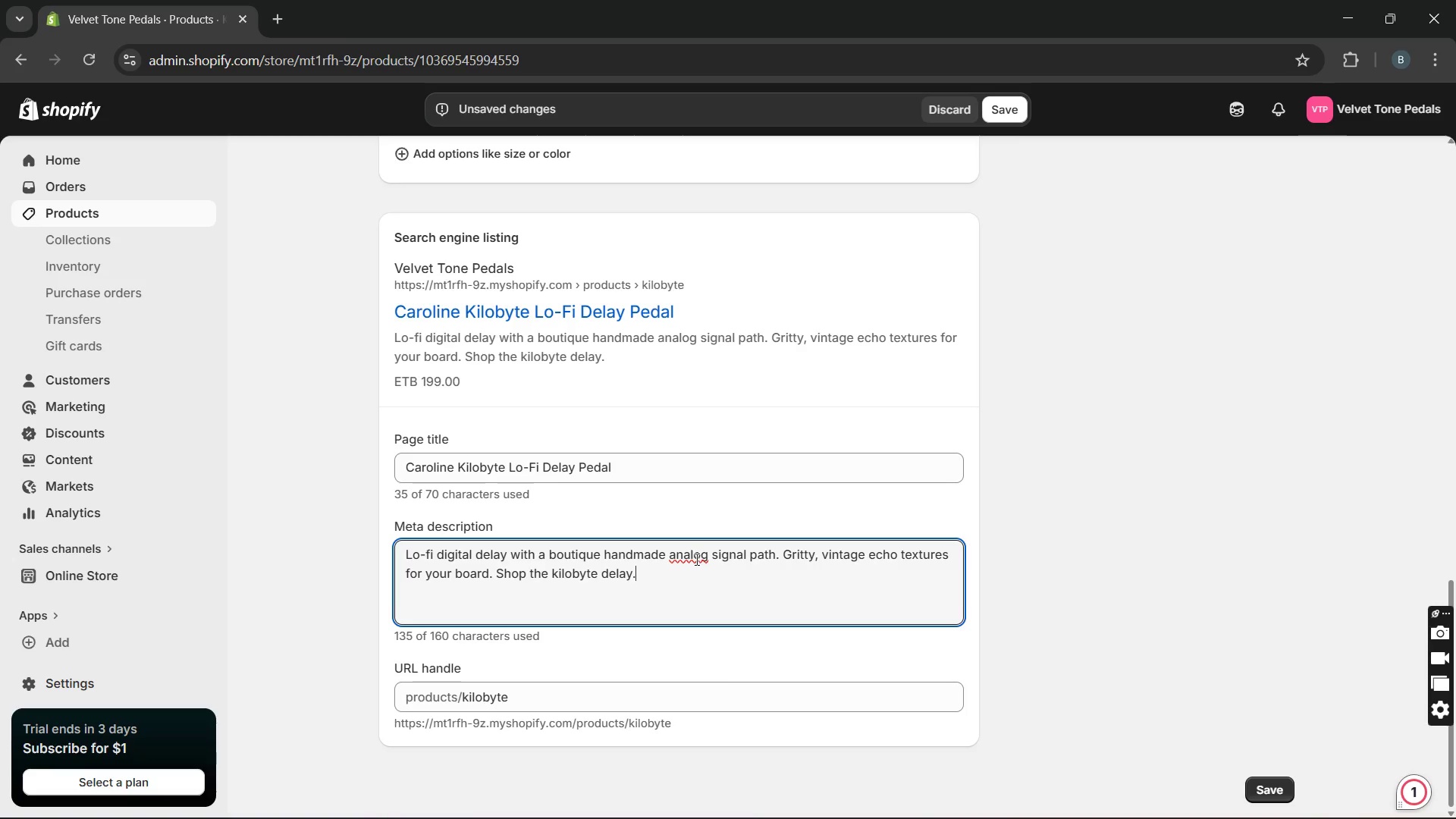 
left_click([690, 557])
 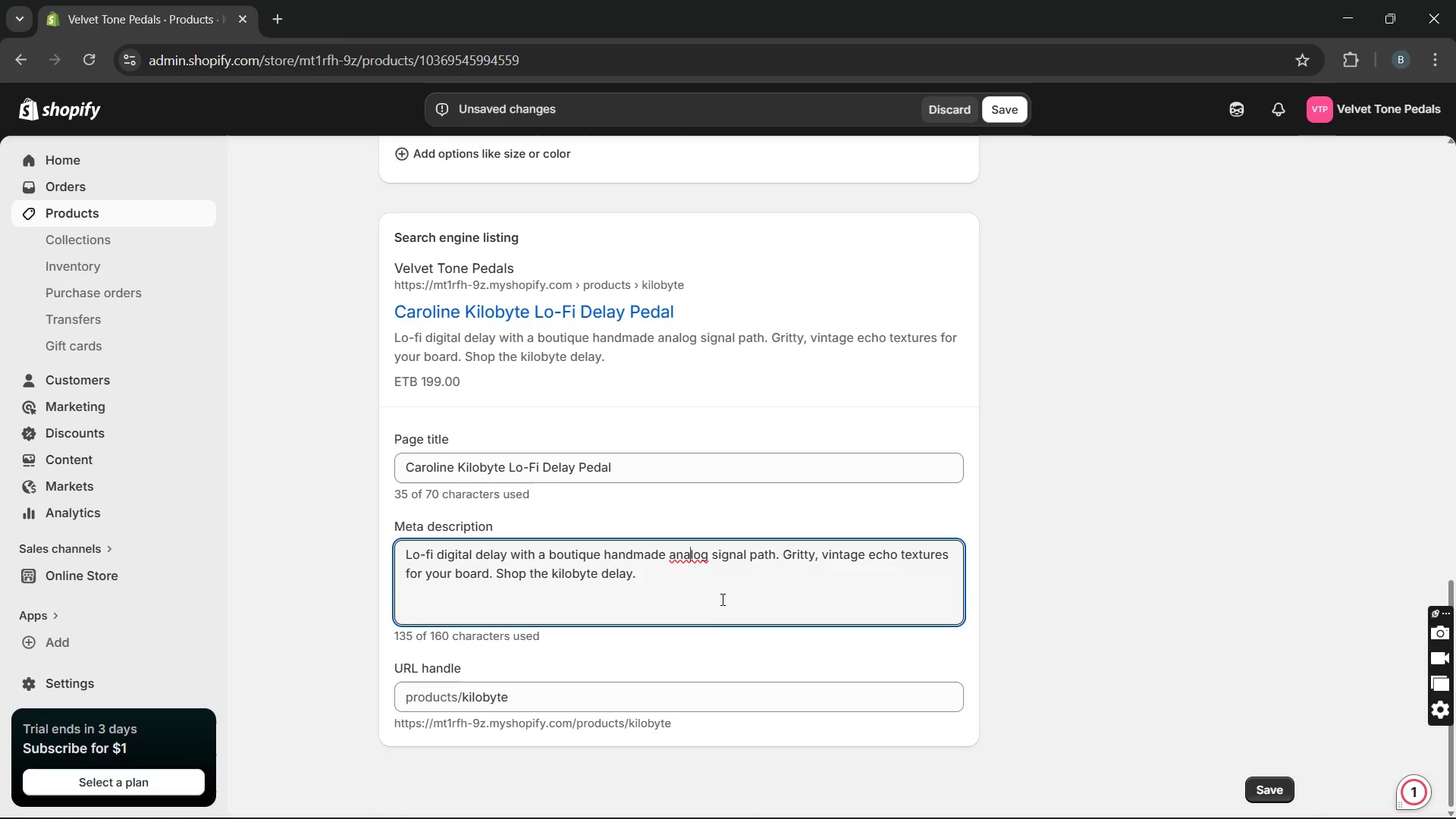 
left_click([723, 603])
 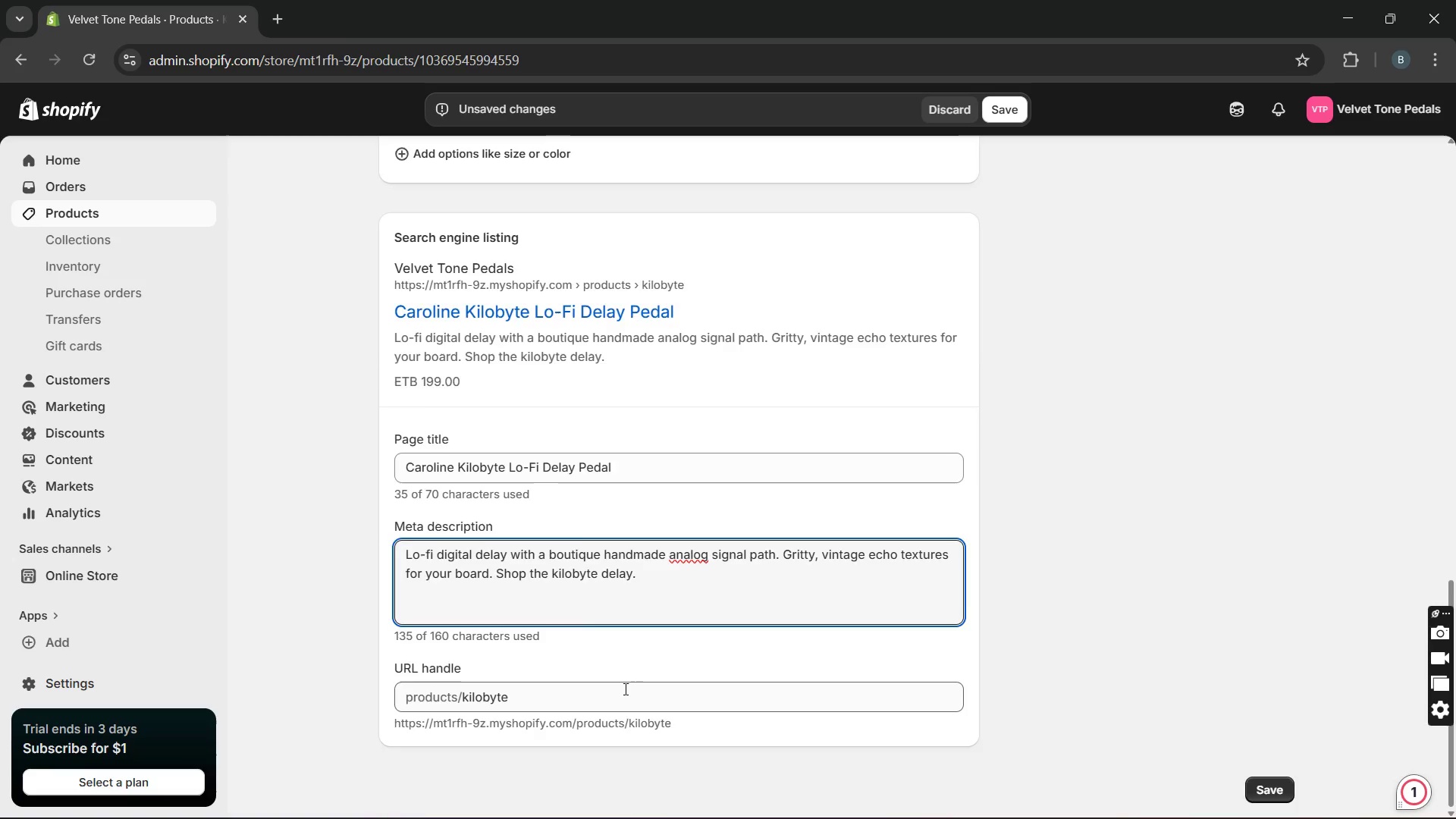 
wait(8.88)
 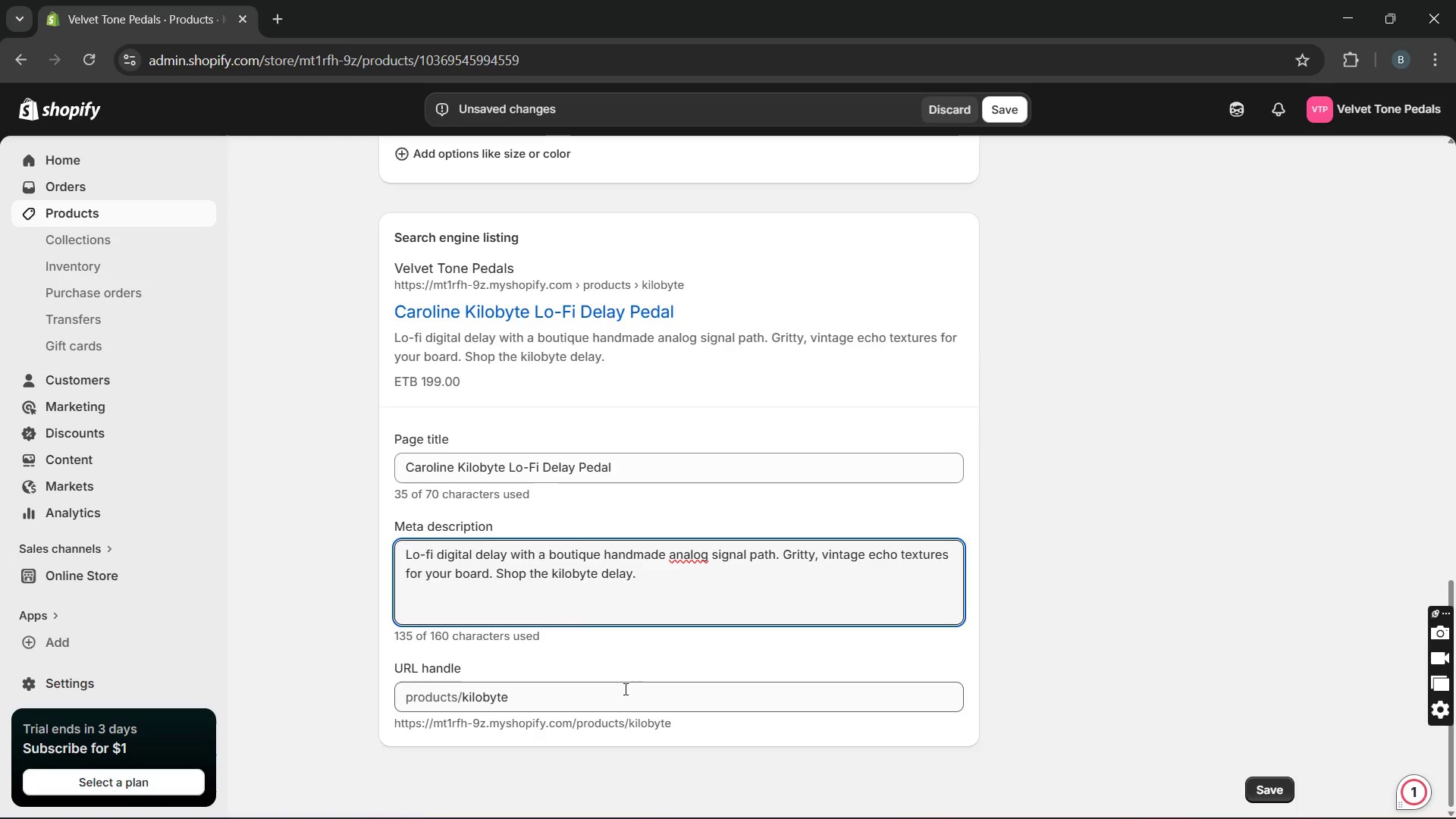 
left_click_drag(start_coordinate=[576, 206], to_coordinate=[399, 217])
 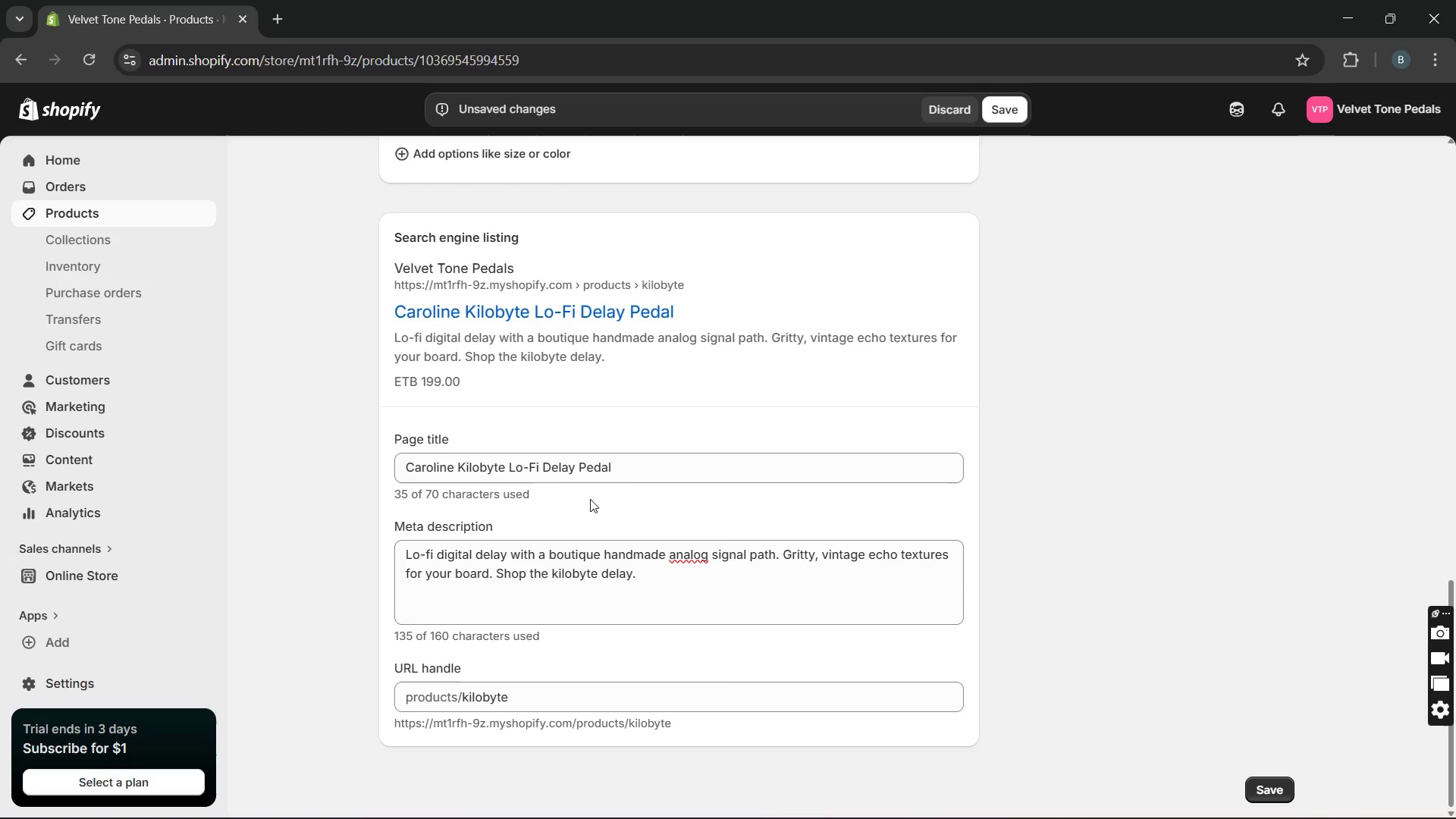 
left_click_drag(start_coordinate=[639, 456], to_coordinate=[266, 450])
 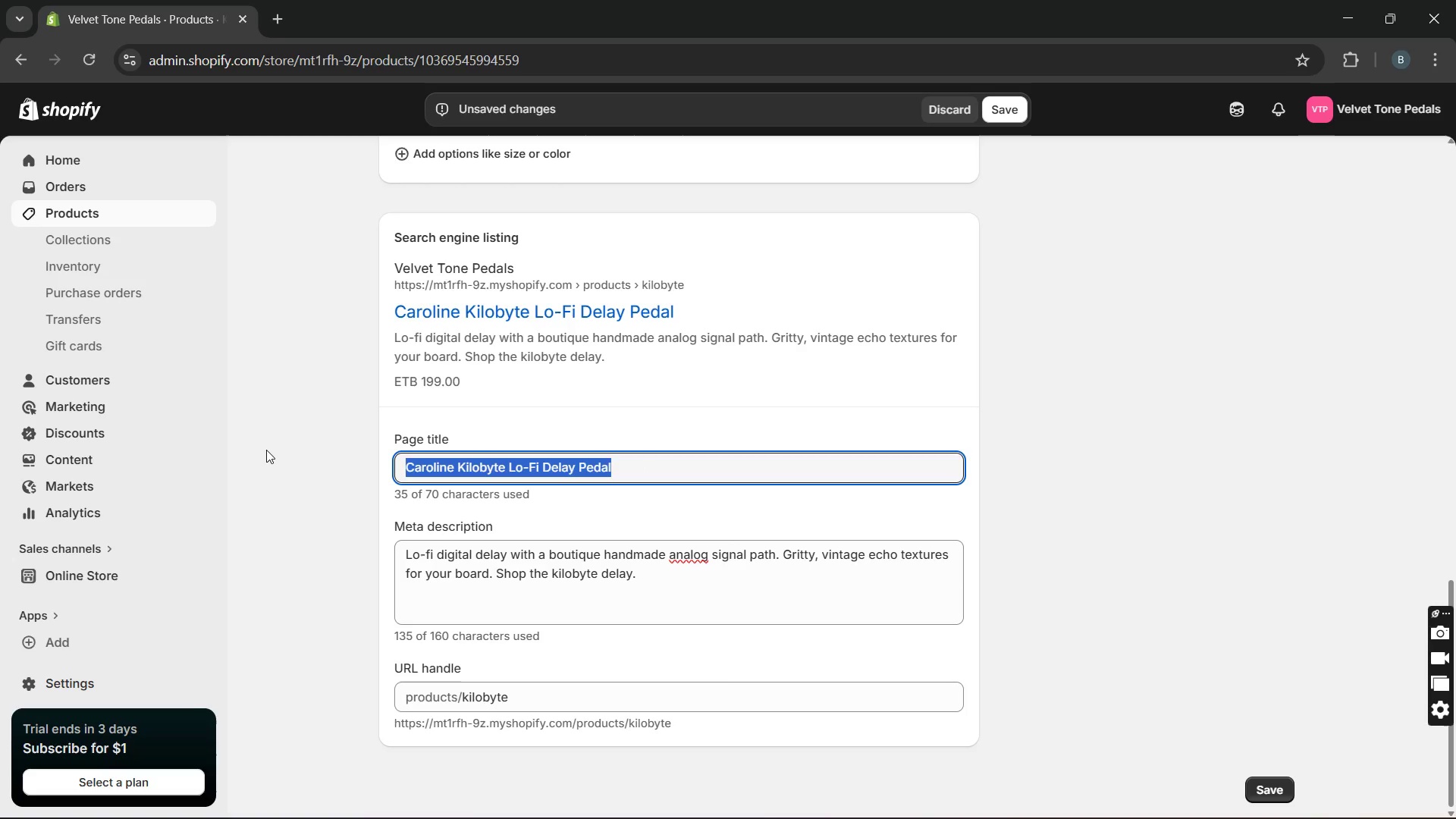 
key(Control+C)
 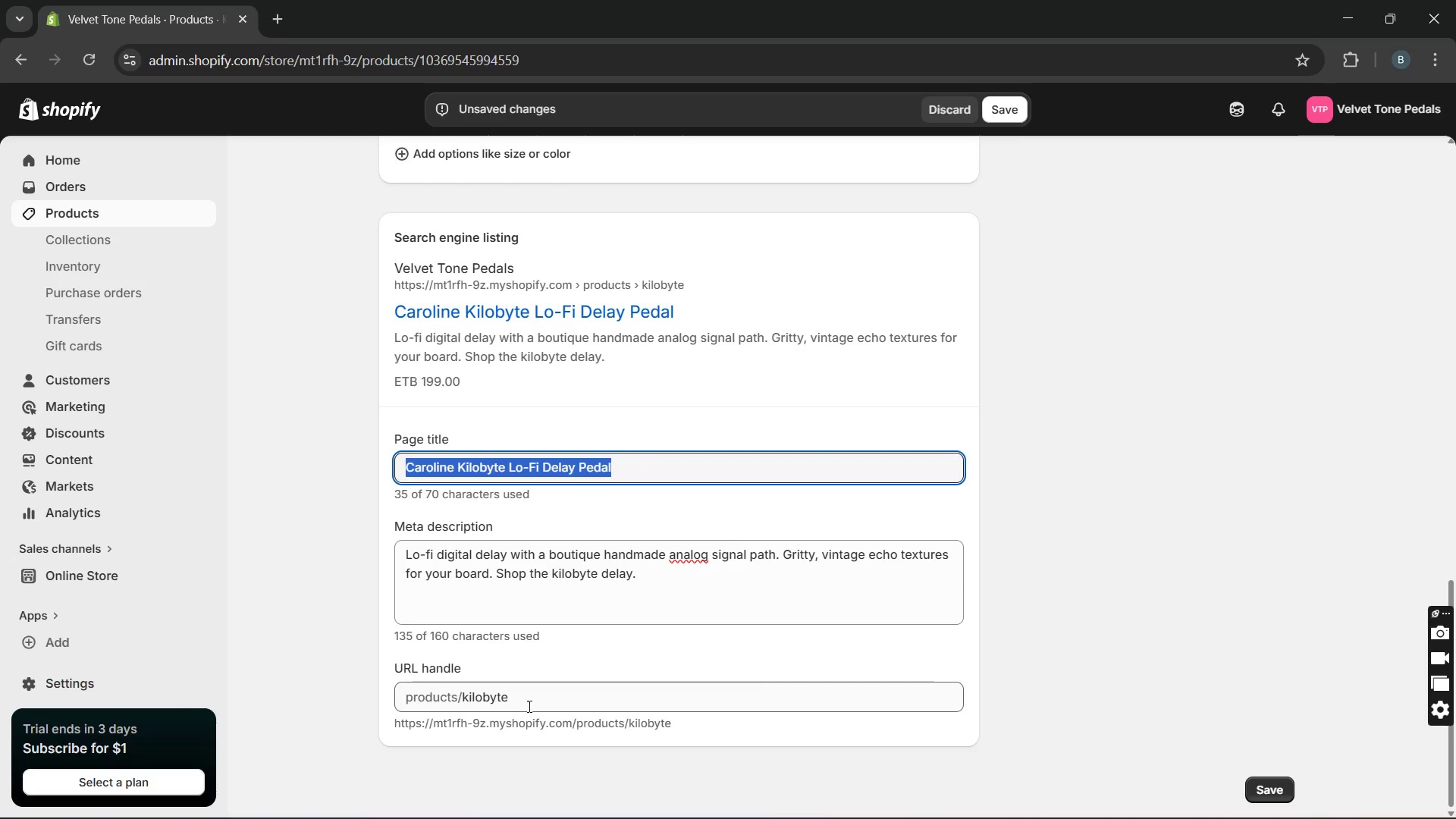 
left_click_drag(start_coordinate=[529, 704], to_coordinate=[458, 687])
 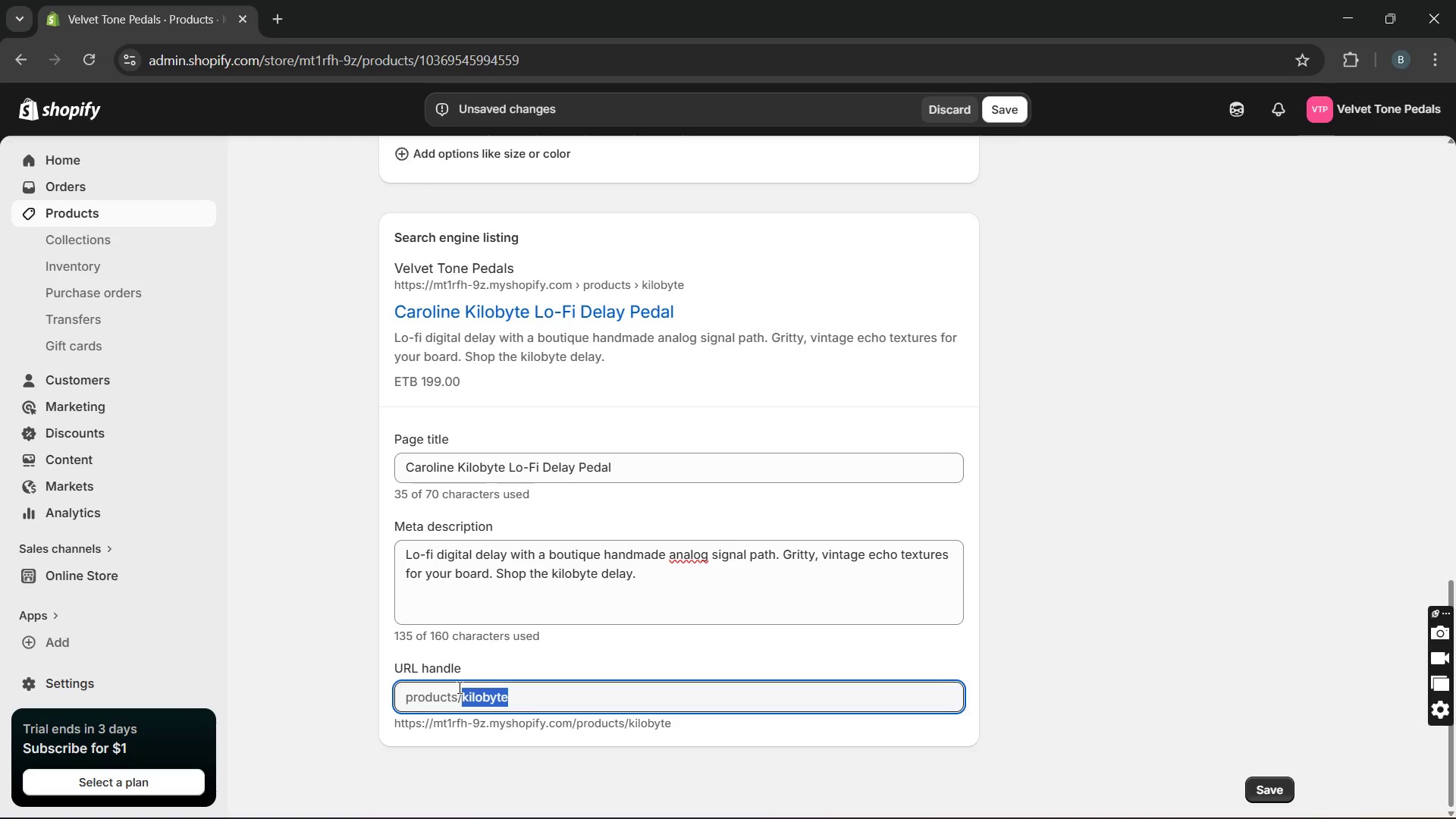 
key(Control+V)
 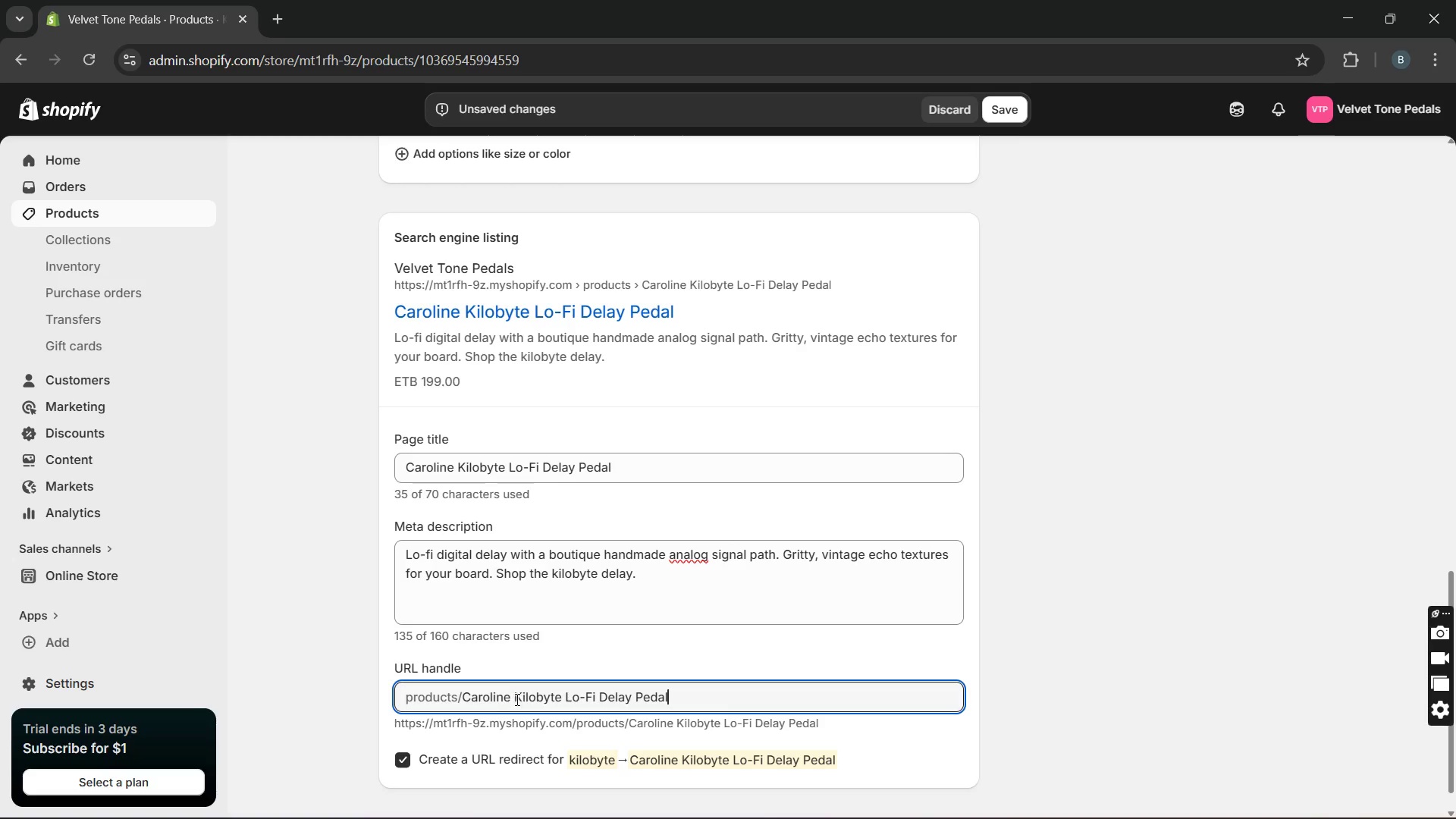 
left_click([516, 699])
 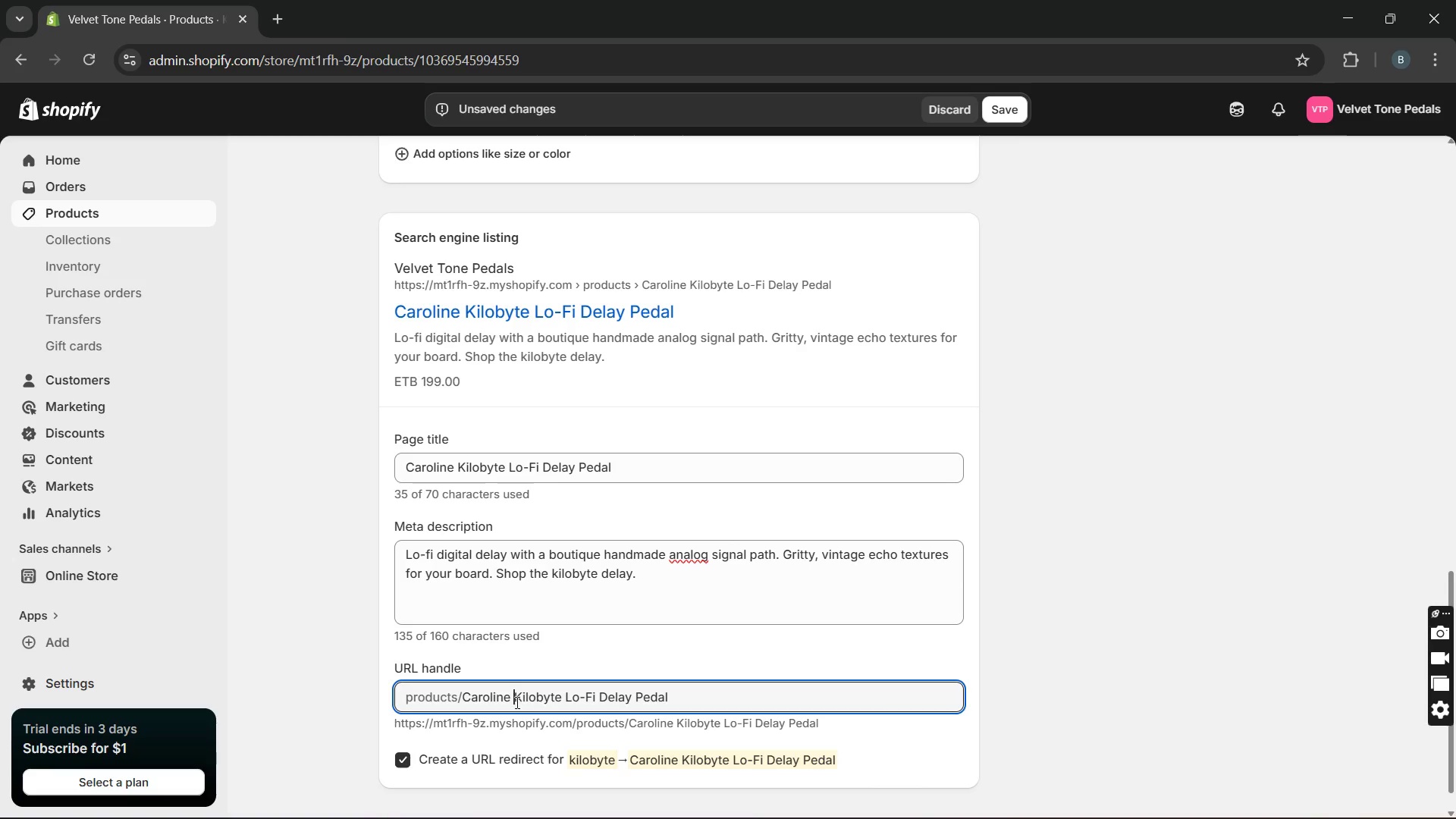 
wait(8.58)
 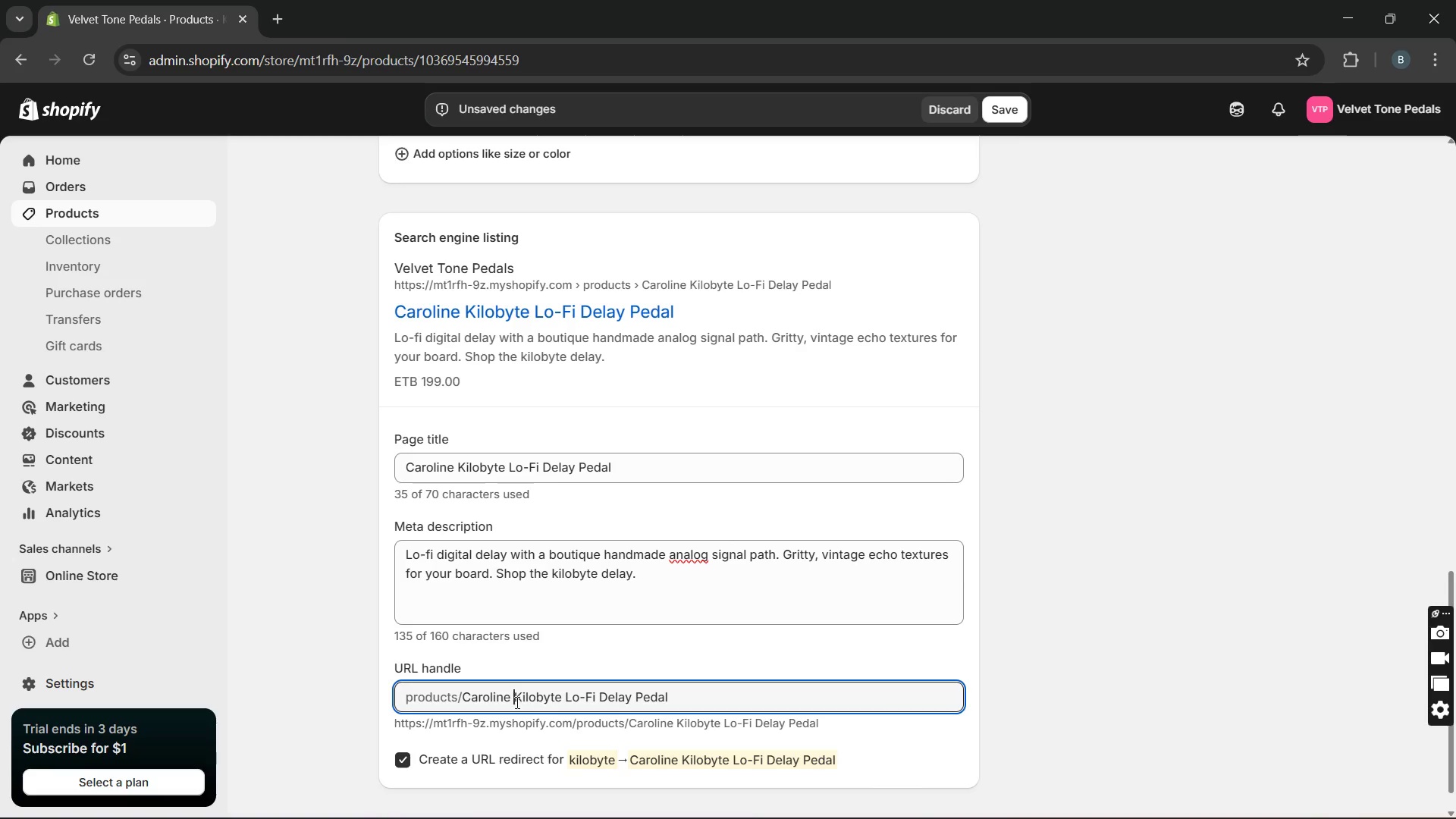 
key(Backspace)
 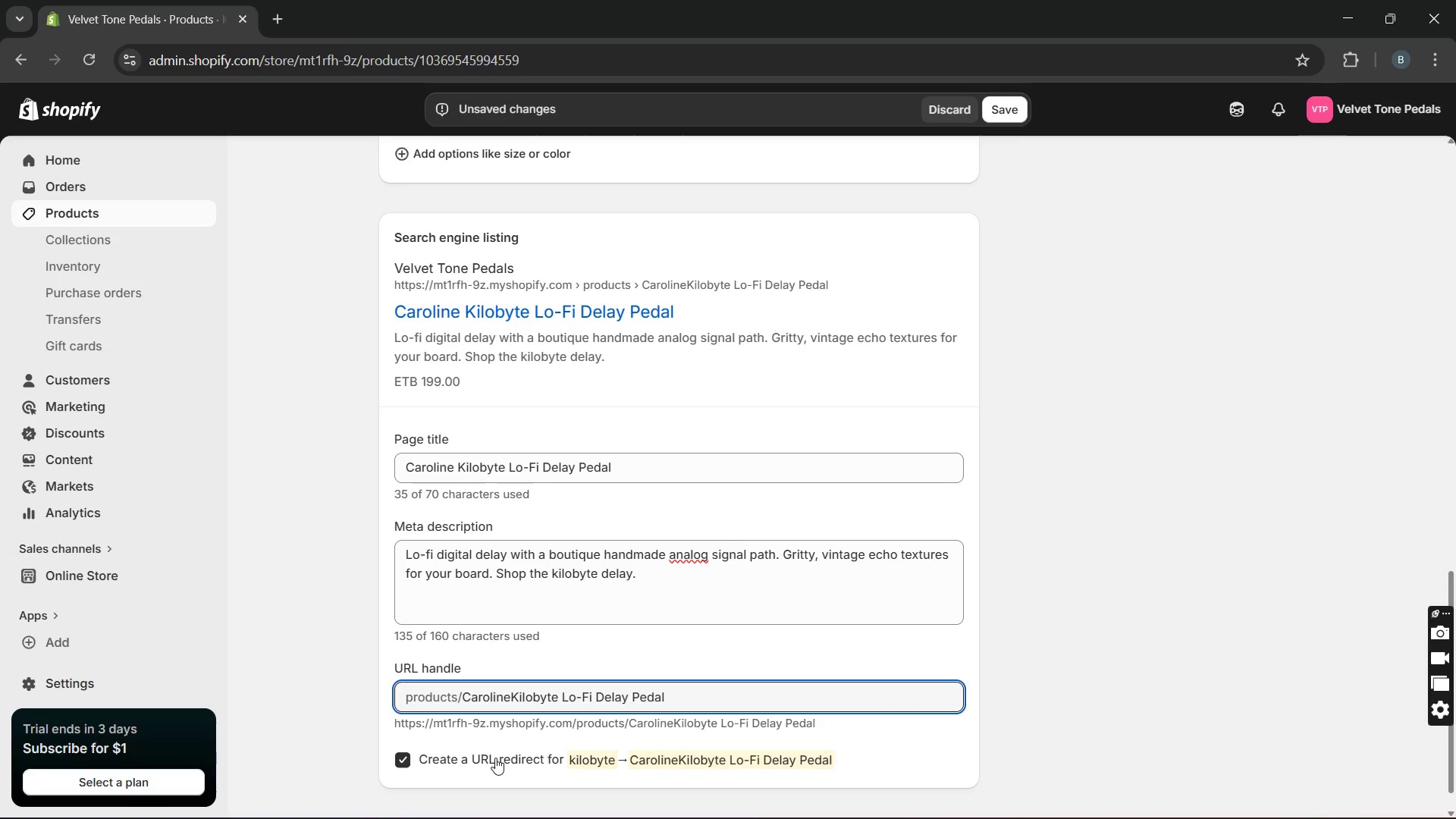 
key(Minus)
 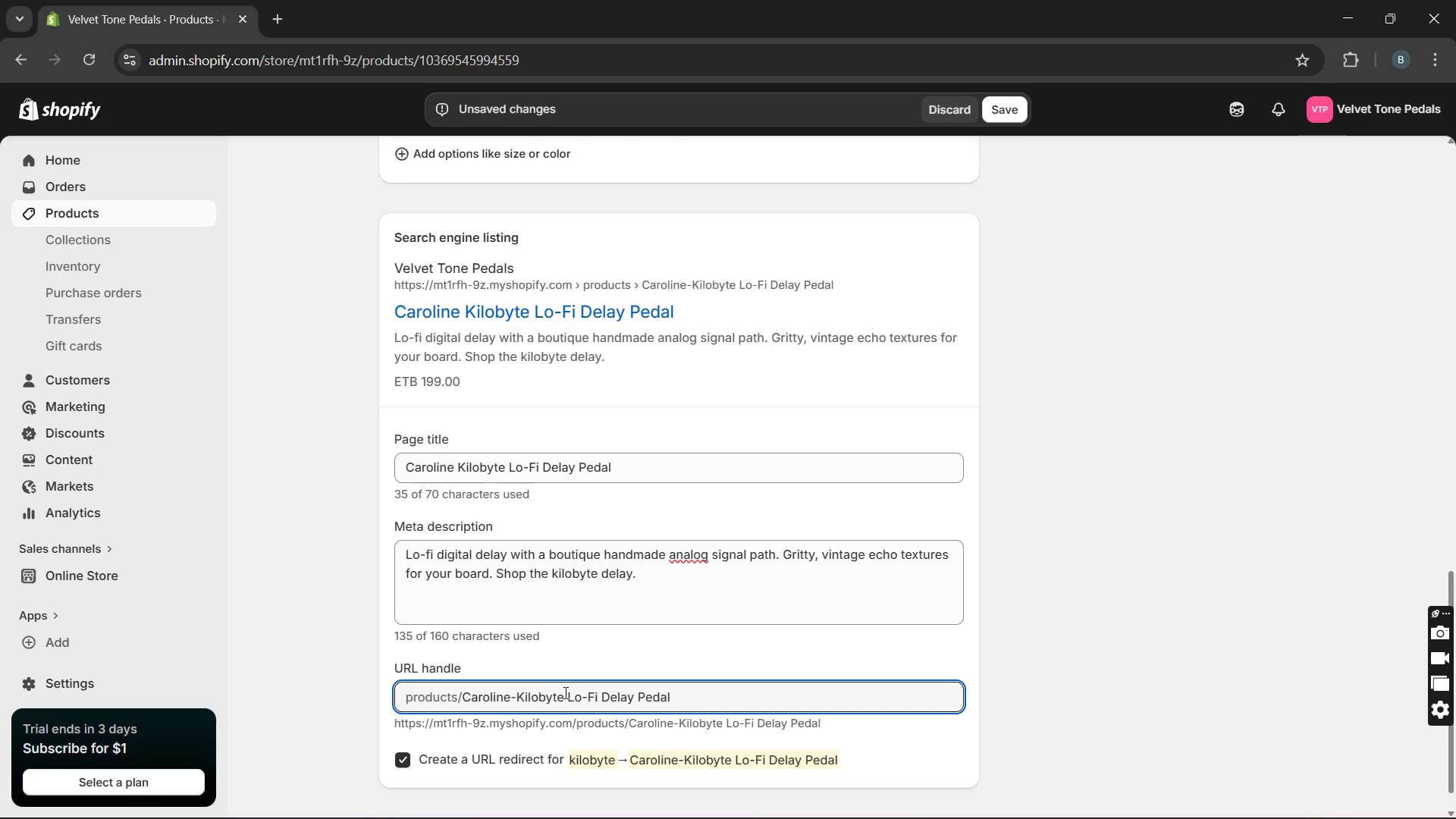 
left_click([564, 692])
 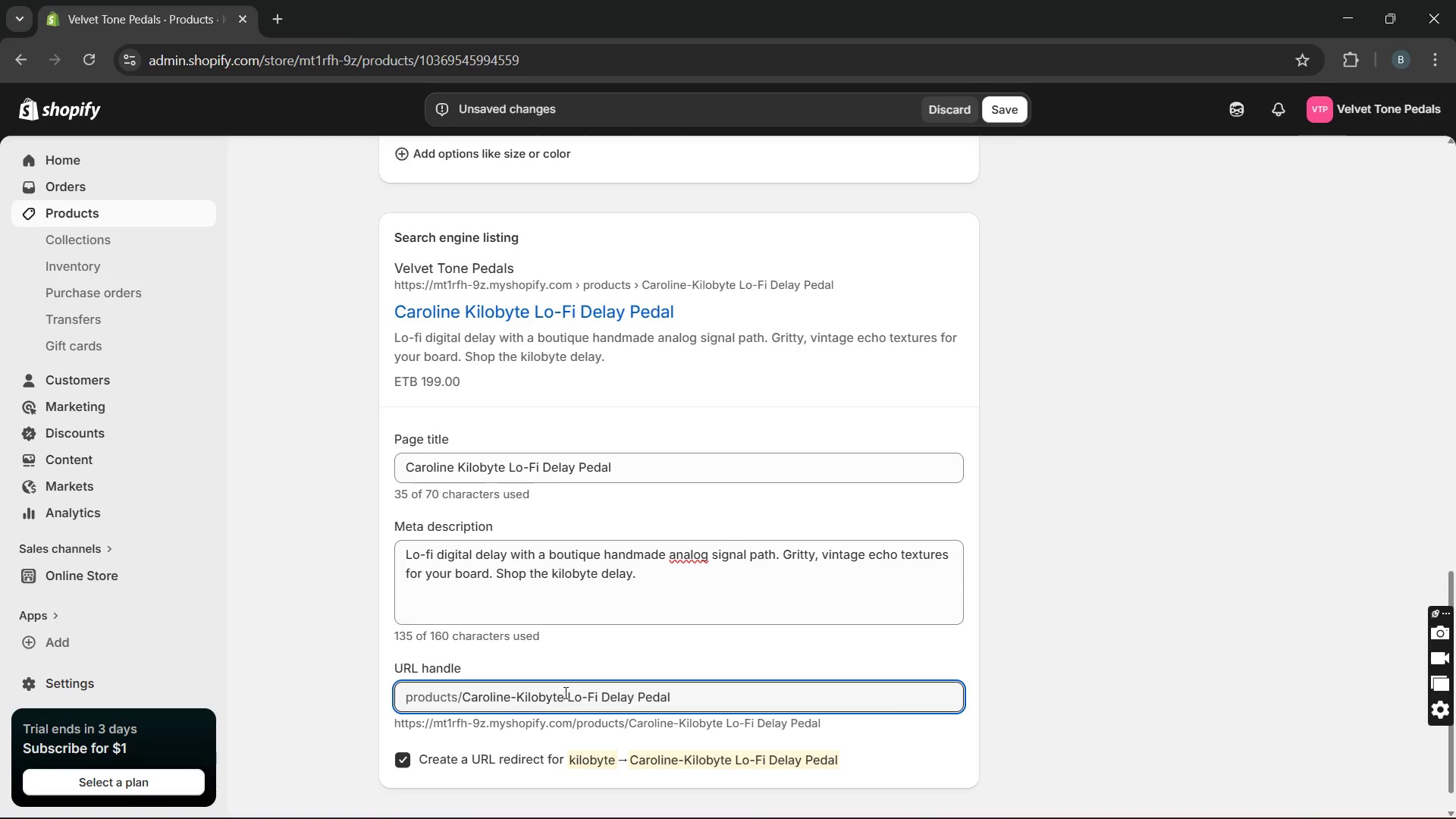 
key(ArrowRight)
 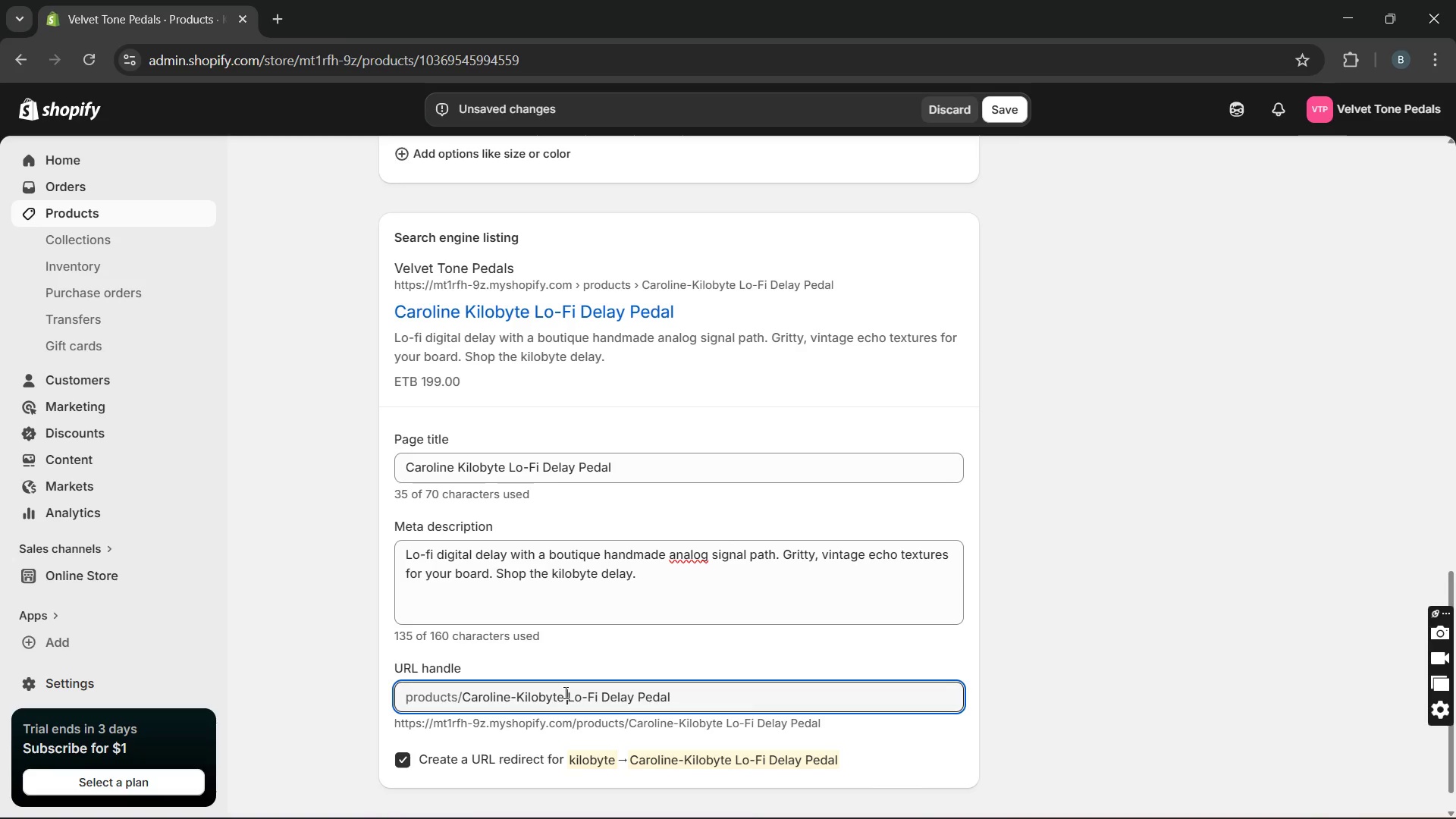 
key(Backspace)
 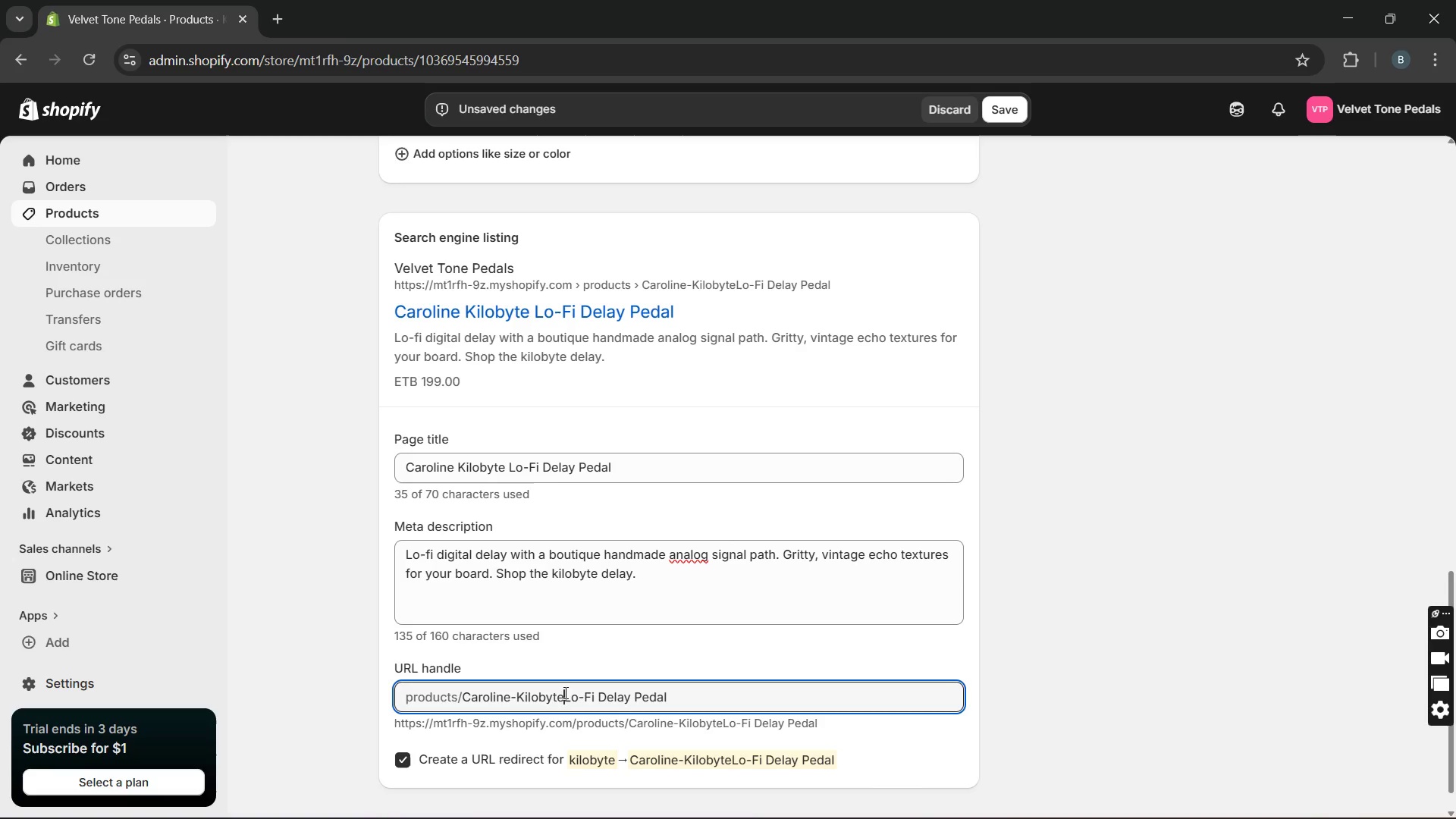 
key(Minus)
 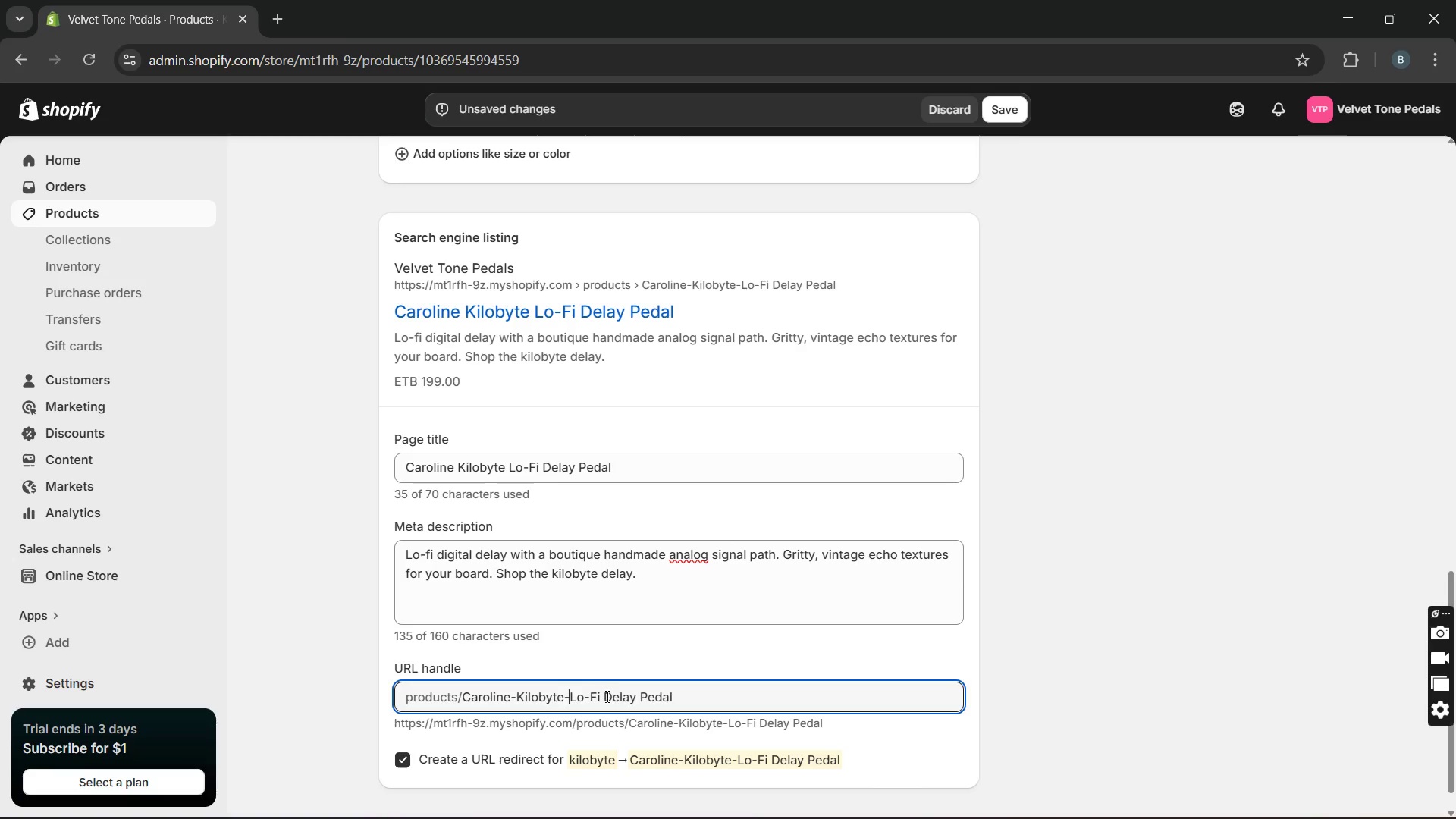 
left_click([604, 696])
 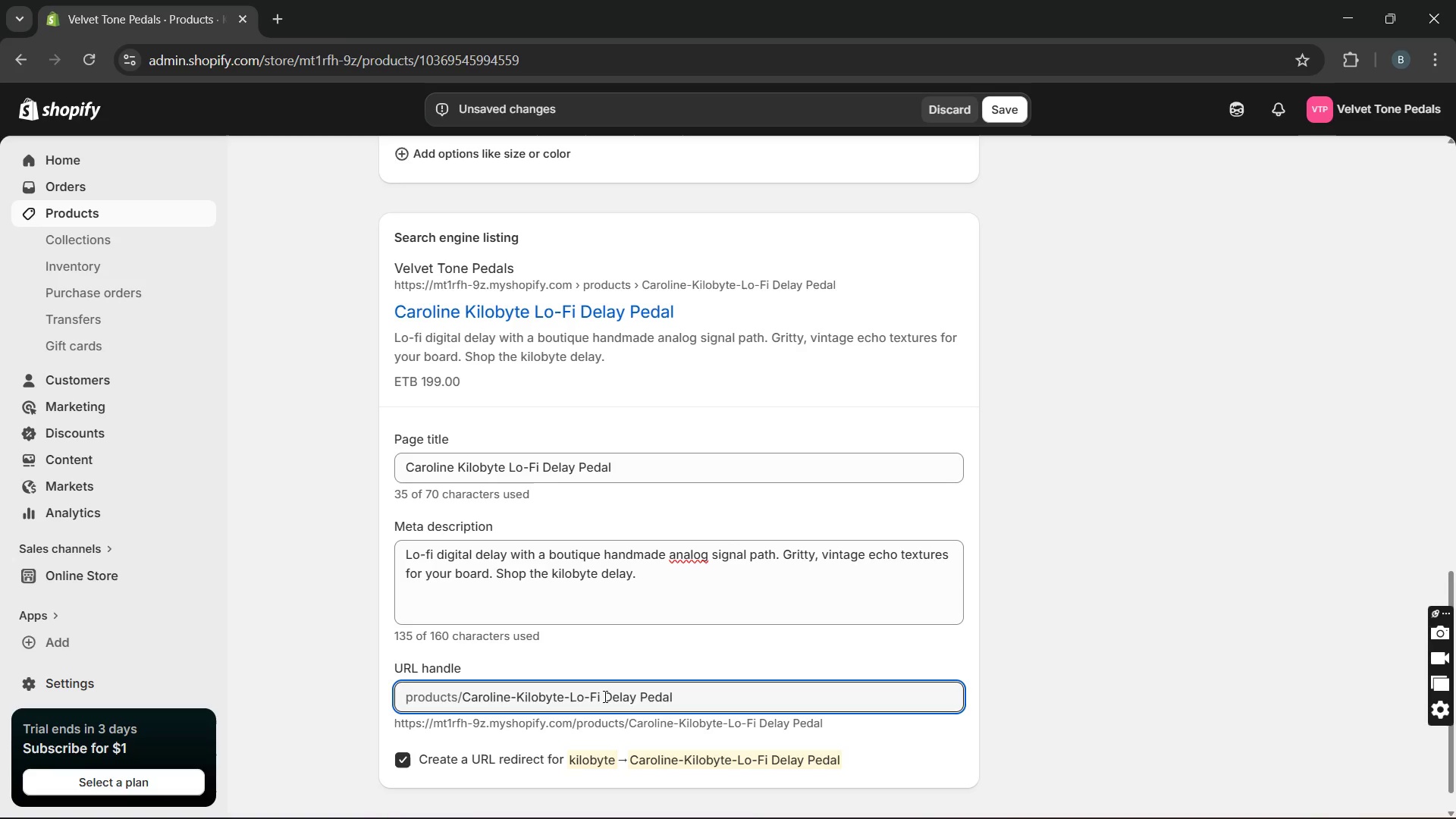 
key(Backspace)
 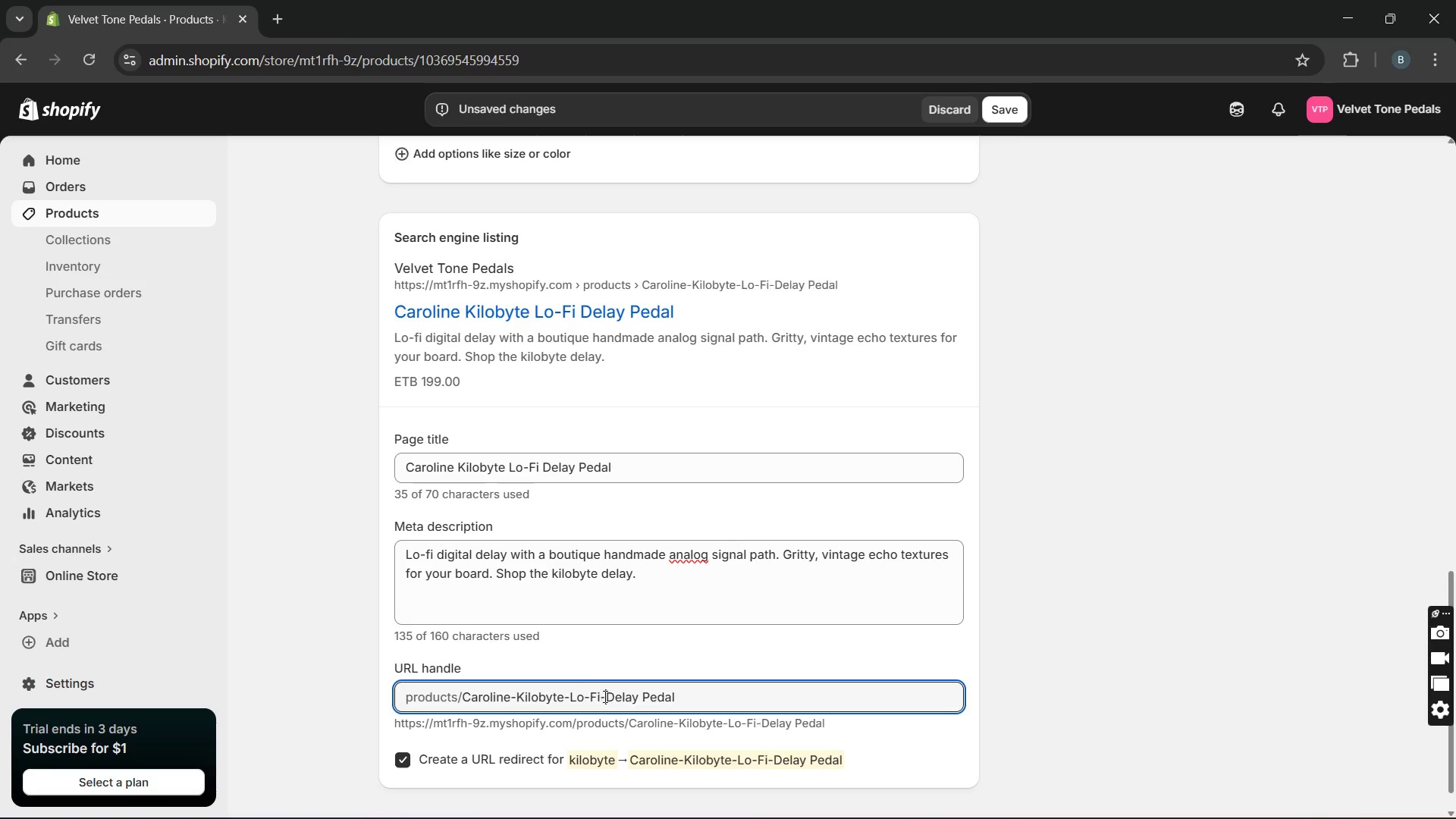 
key(Minus)
 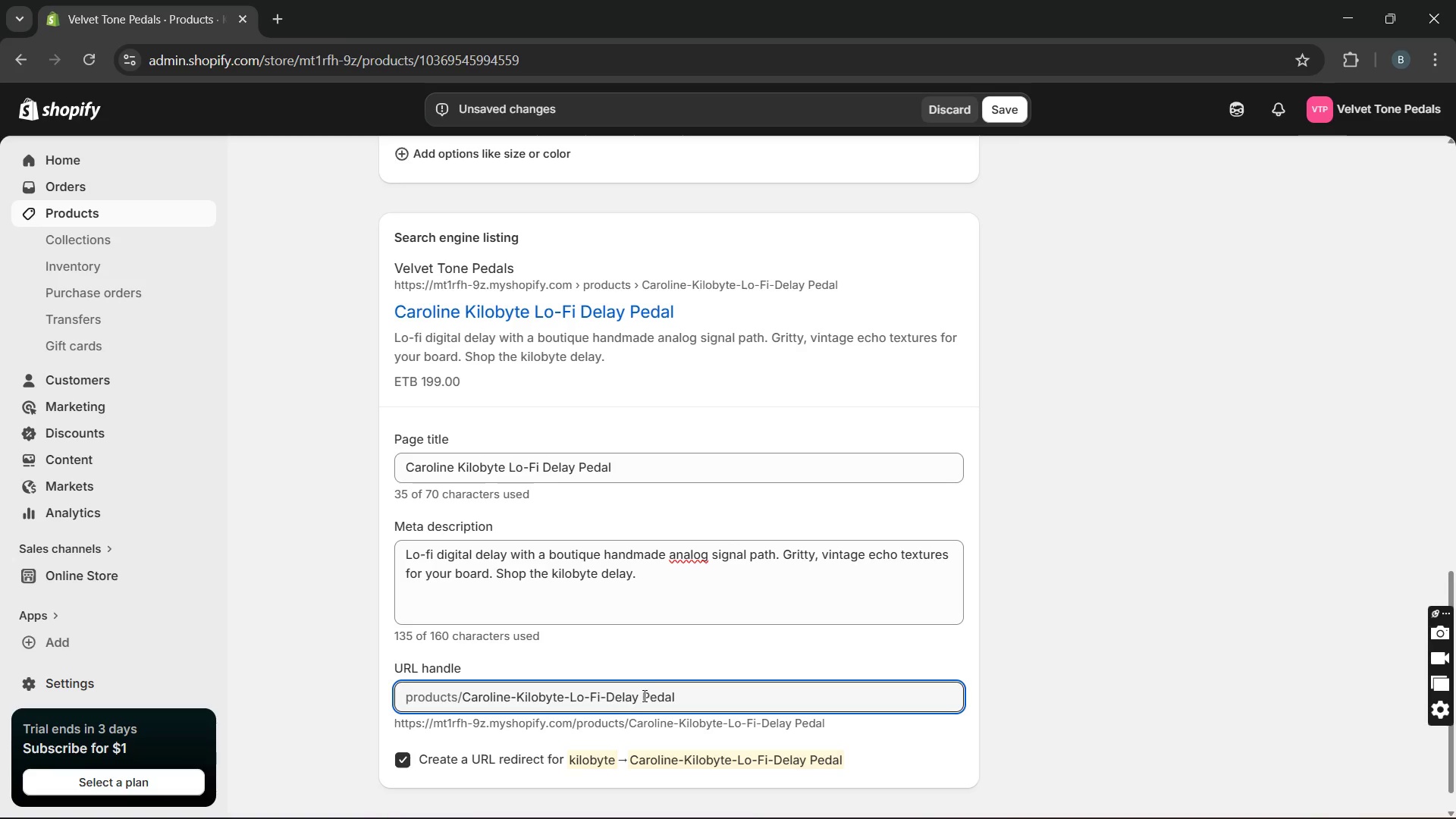 
left_click([638, 695])
 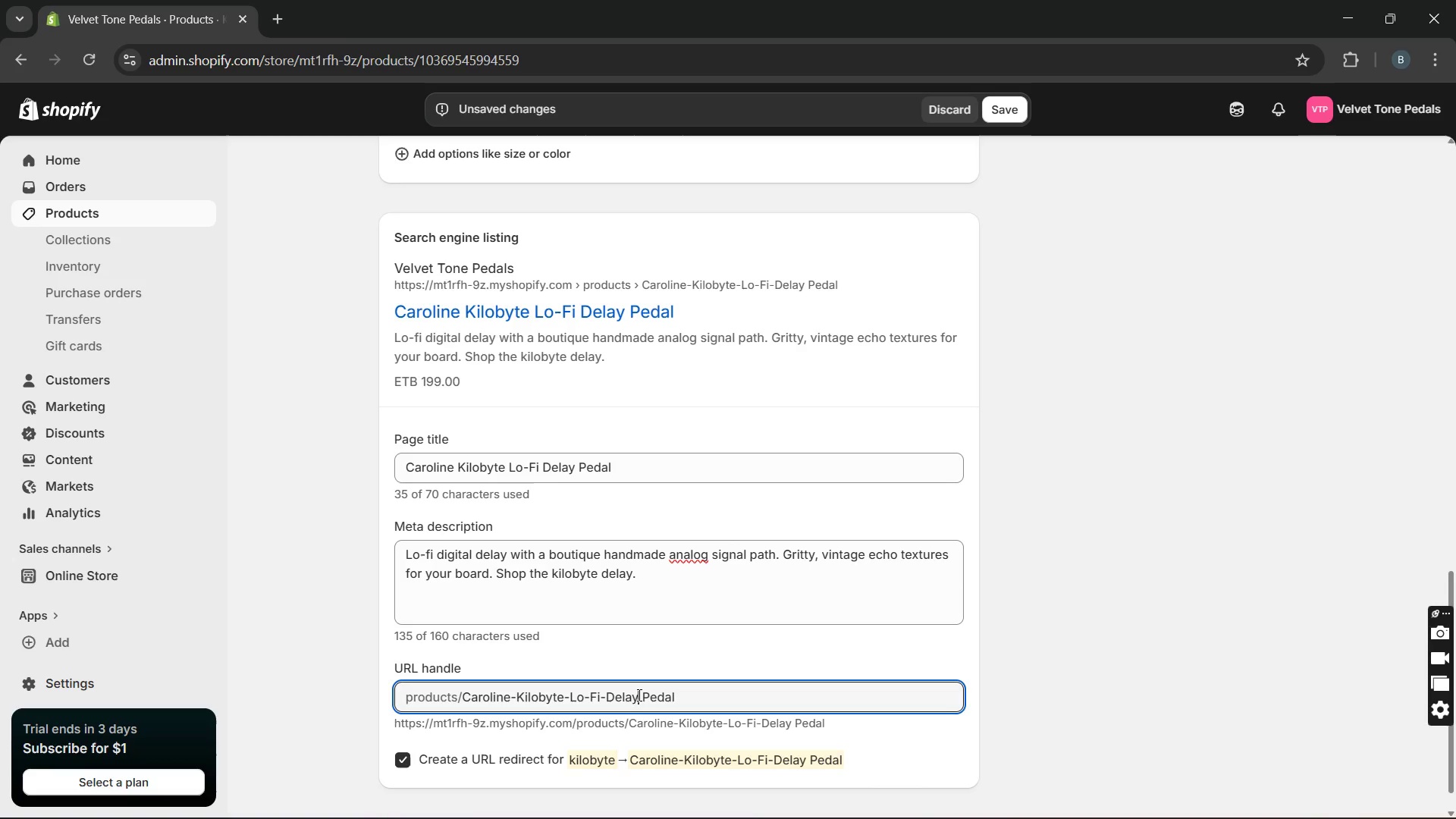 
key(ArrowRight)
 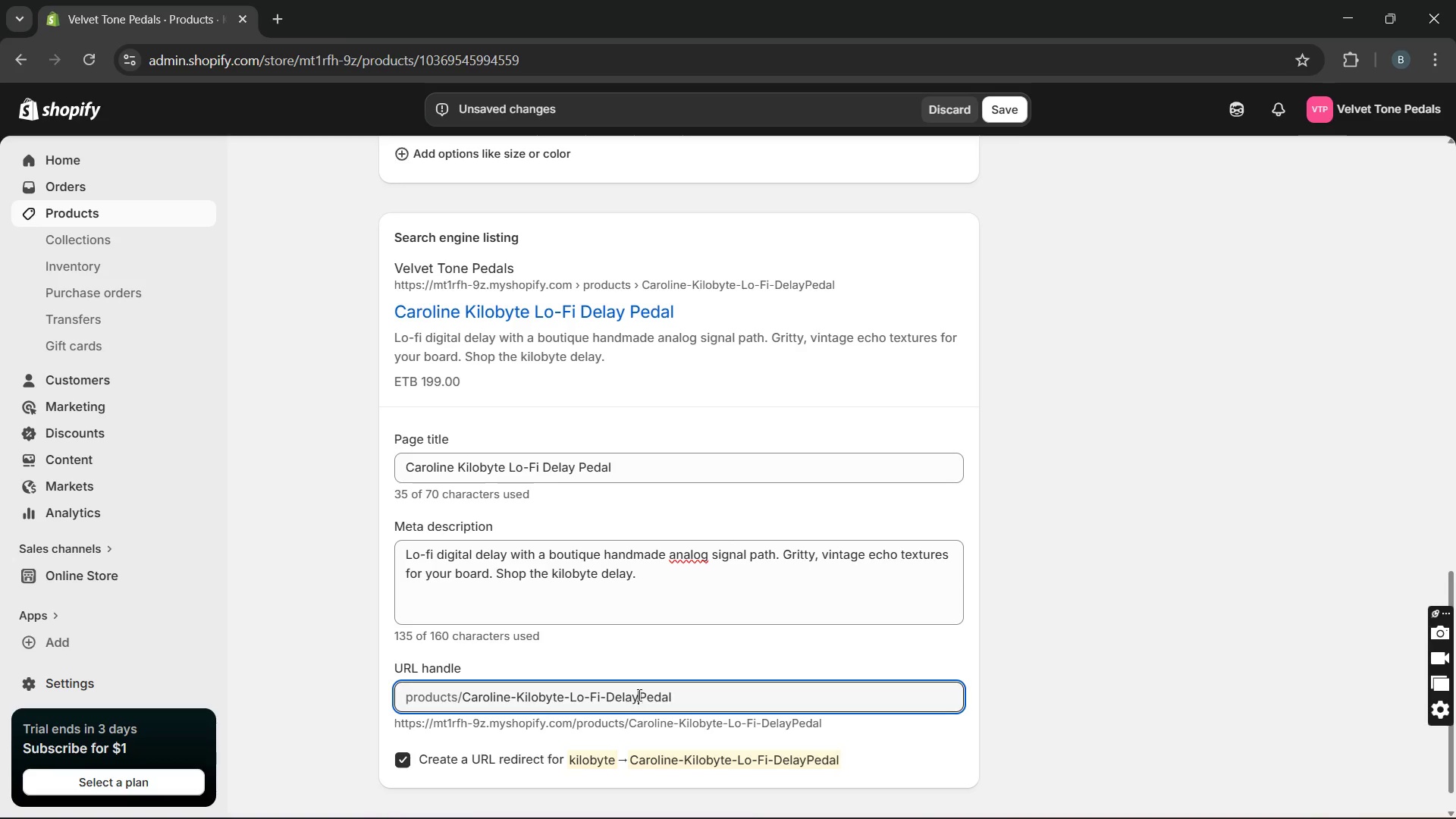 
key(Backspace)
 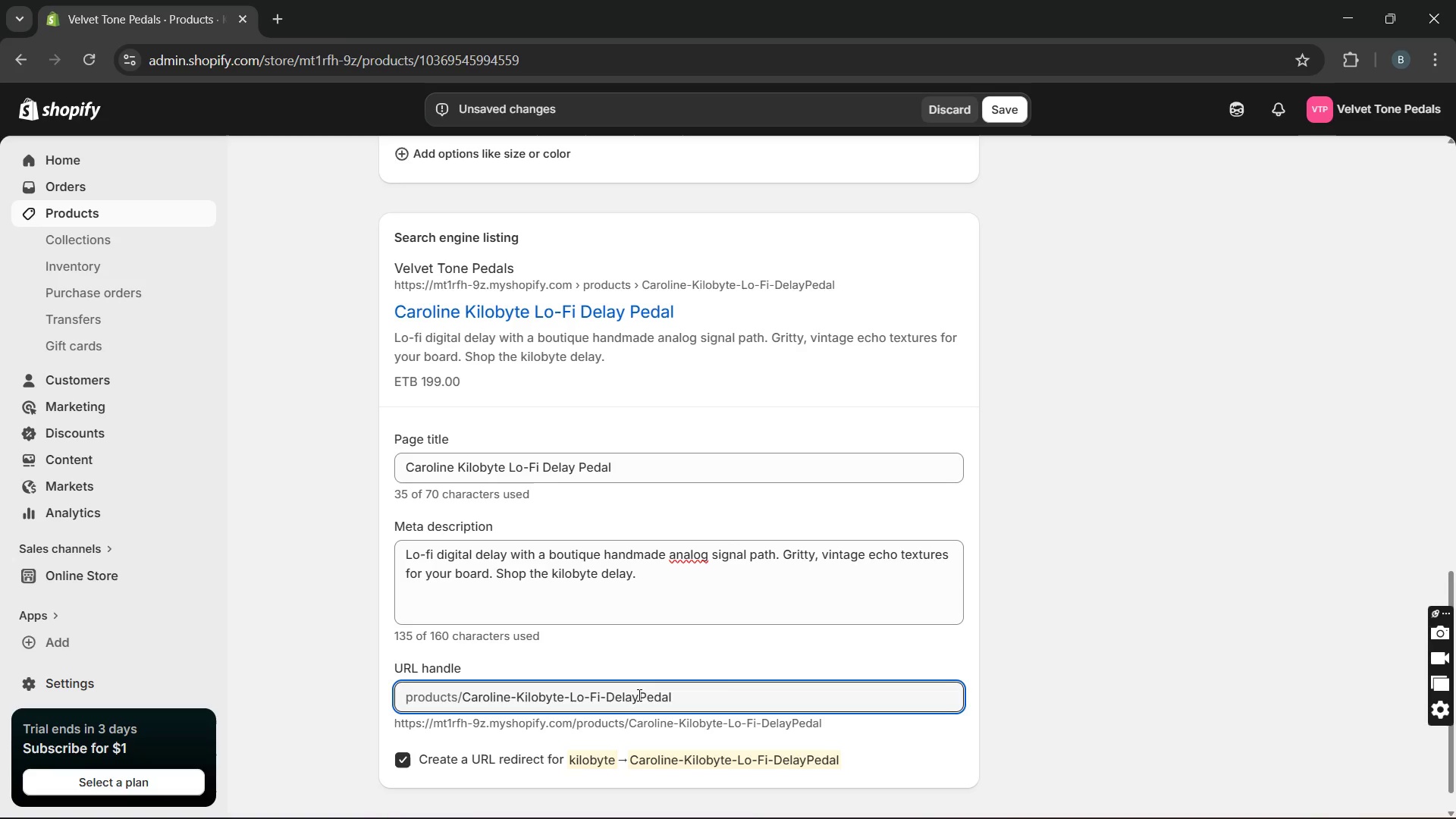 
key(Minus)
 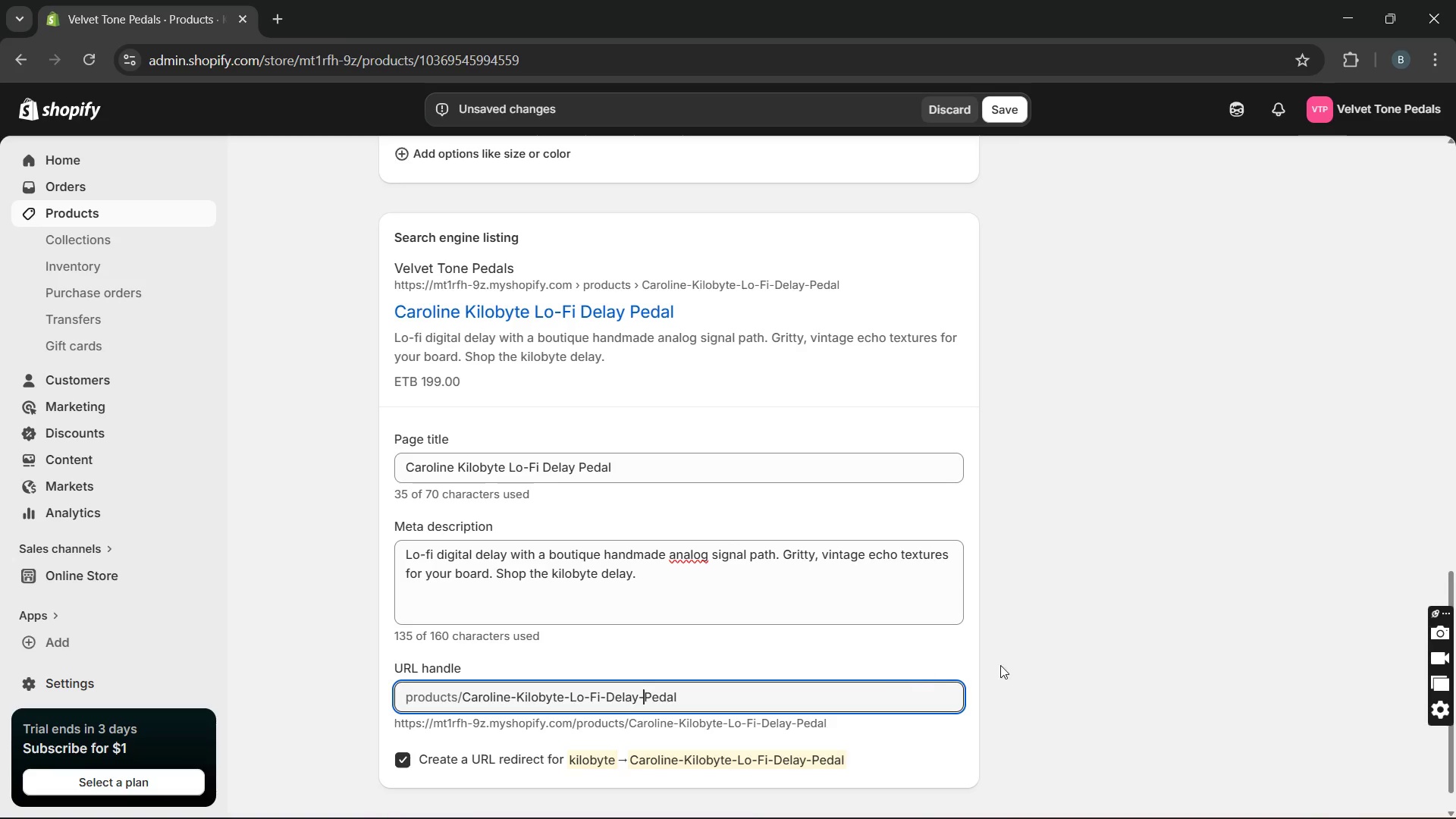 
left_click([1039, 662])
 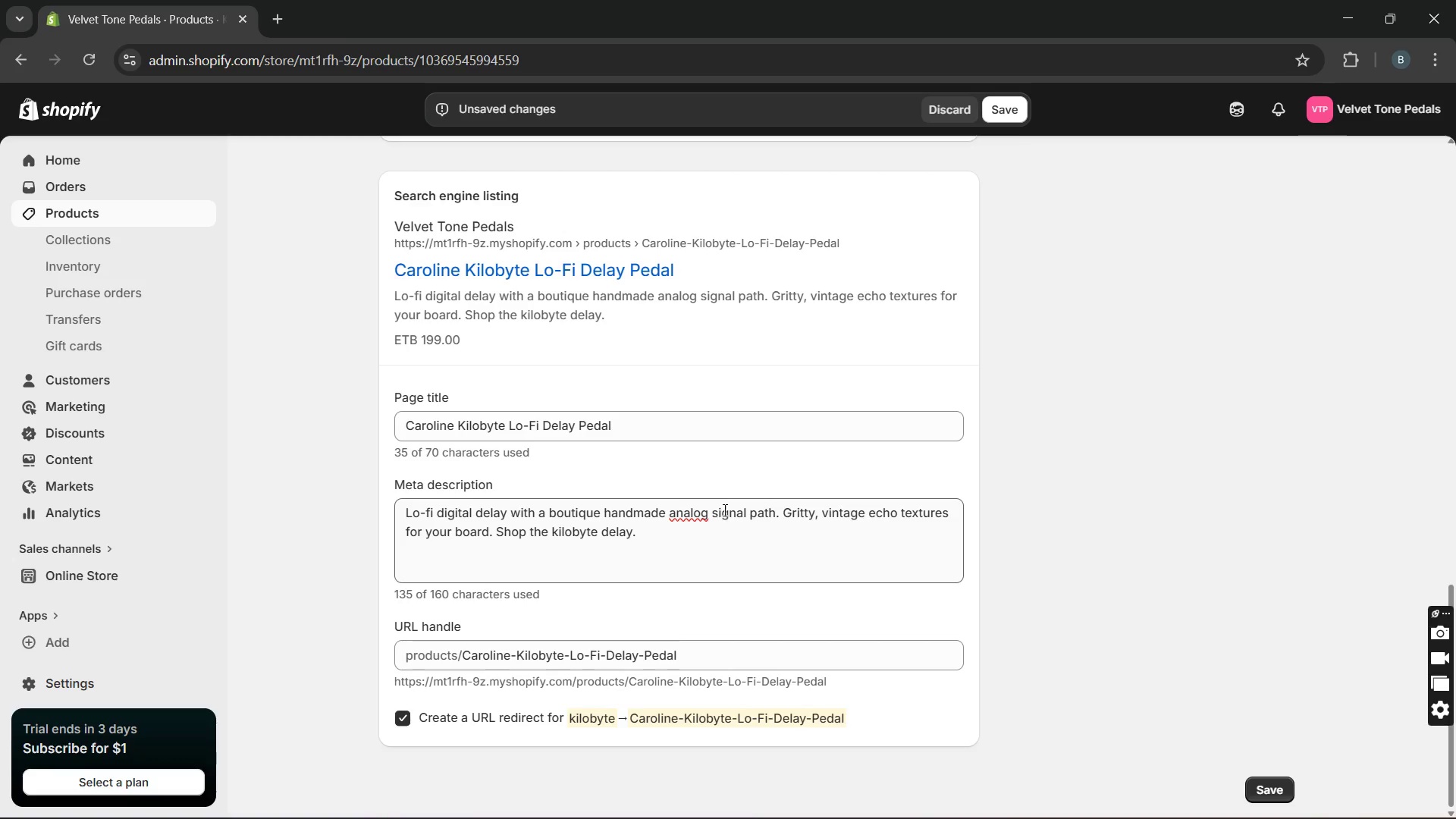 
wait(12.84)
 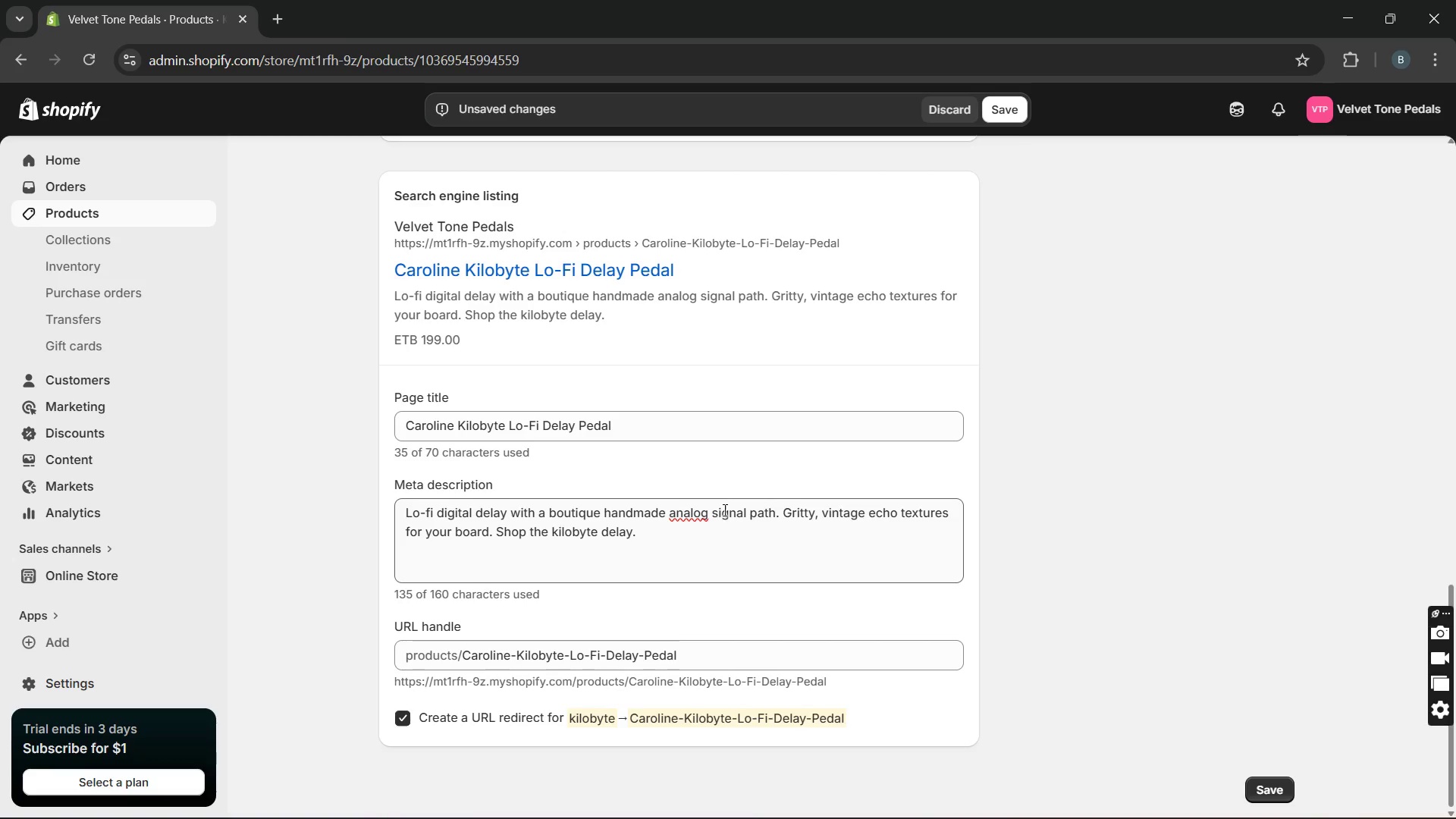 
left_click([641, 502])
 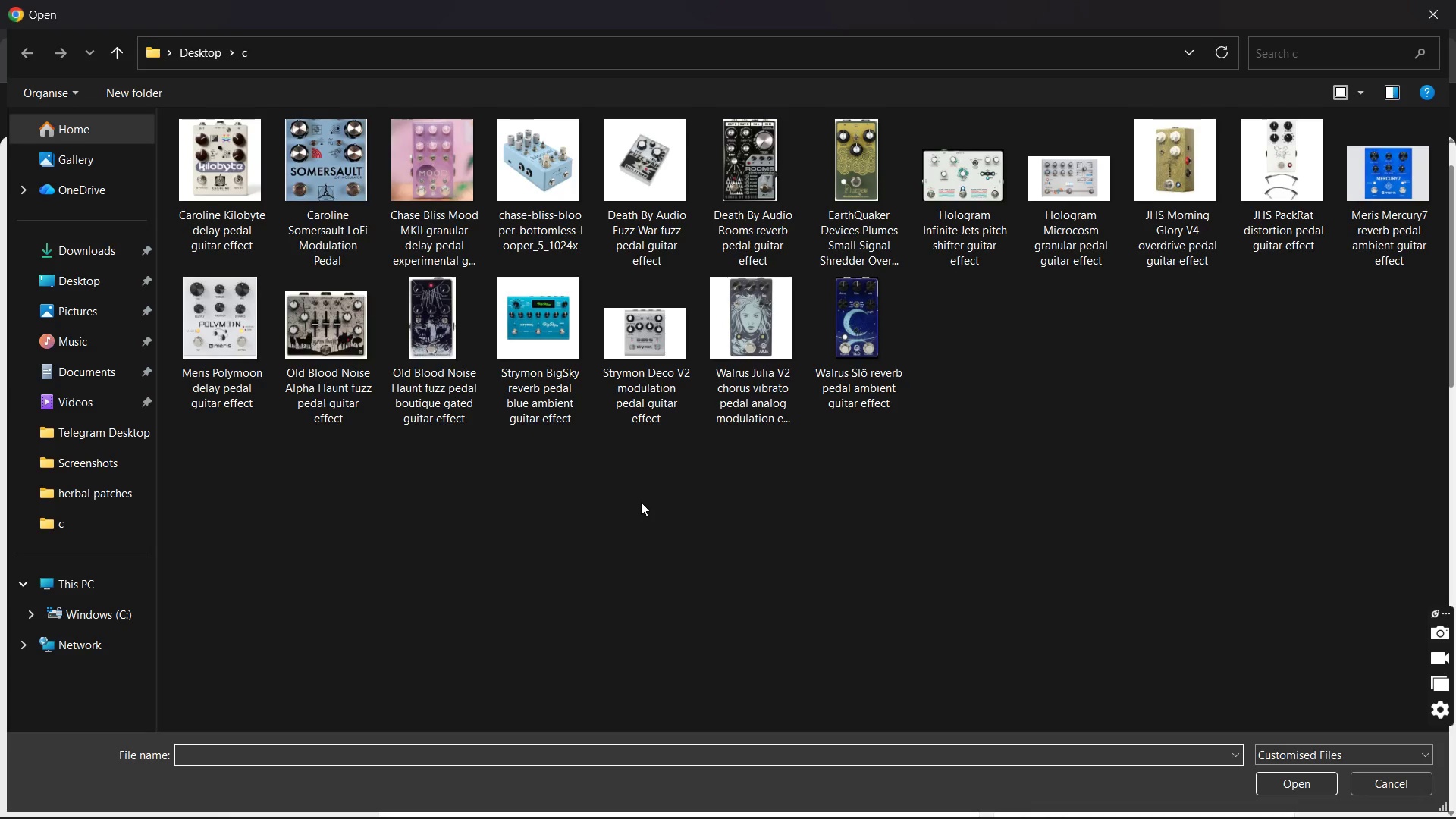 
wait(9.16)
 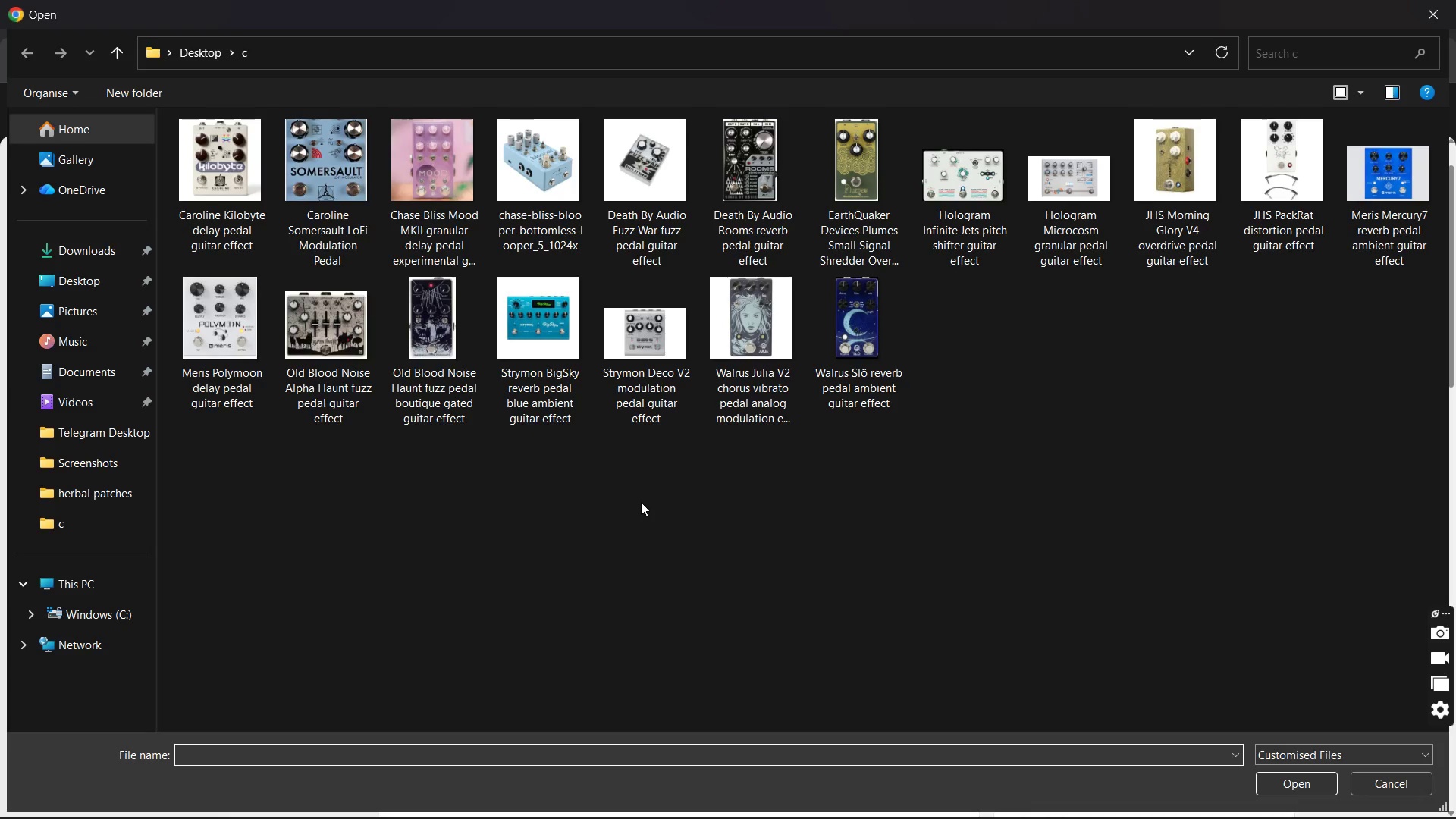 
mouse_move([279, 227])
 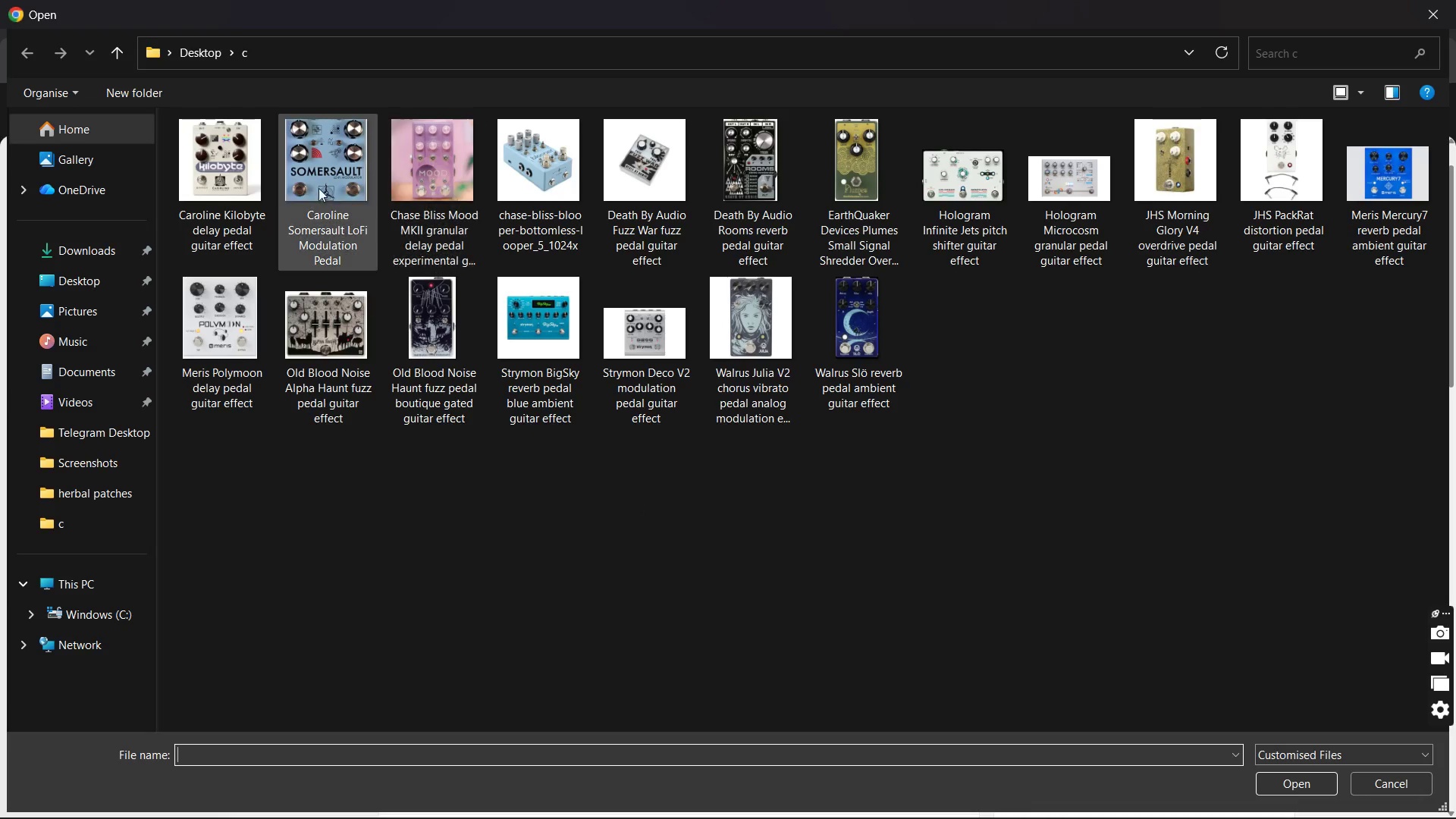 
double_click([246, 205])
 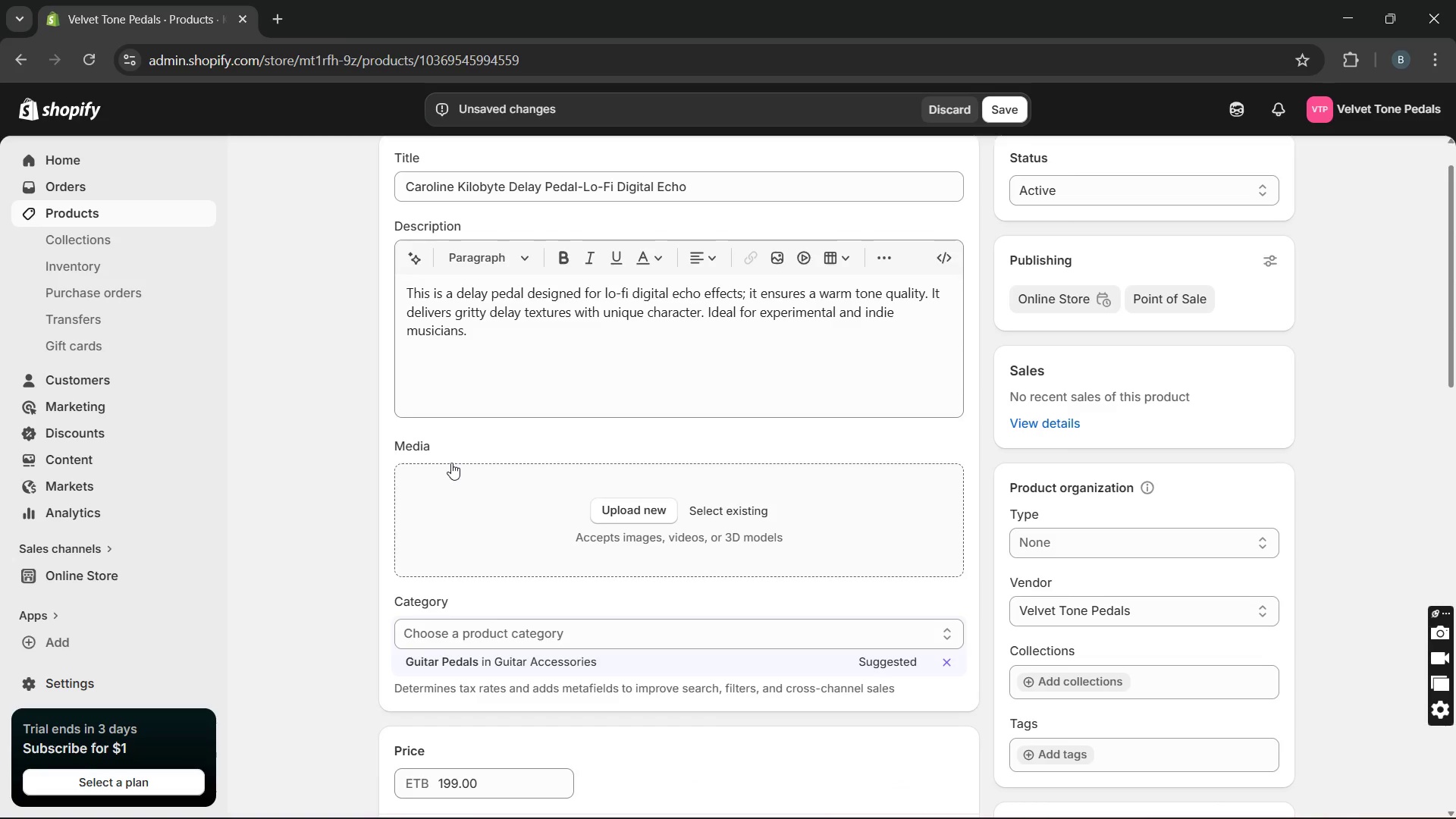 
wait(41.86)
 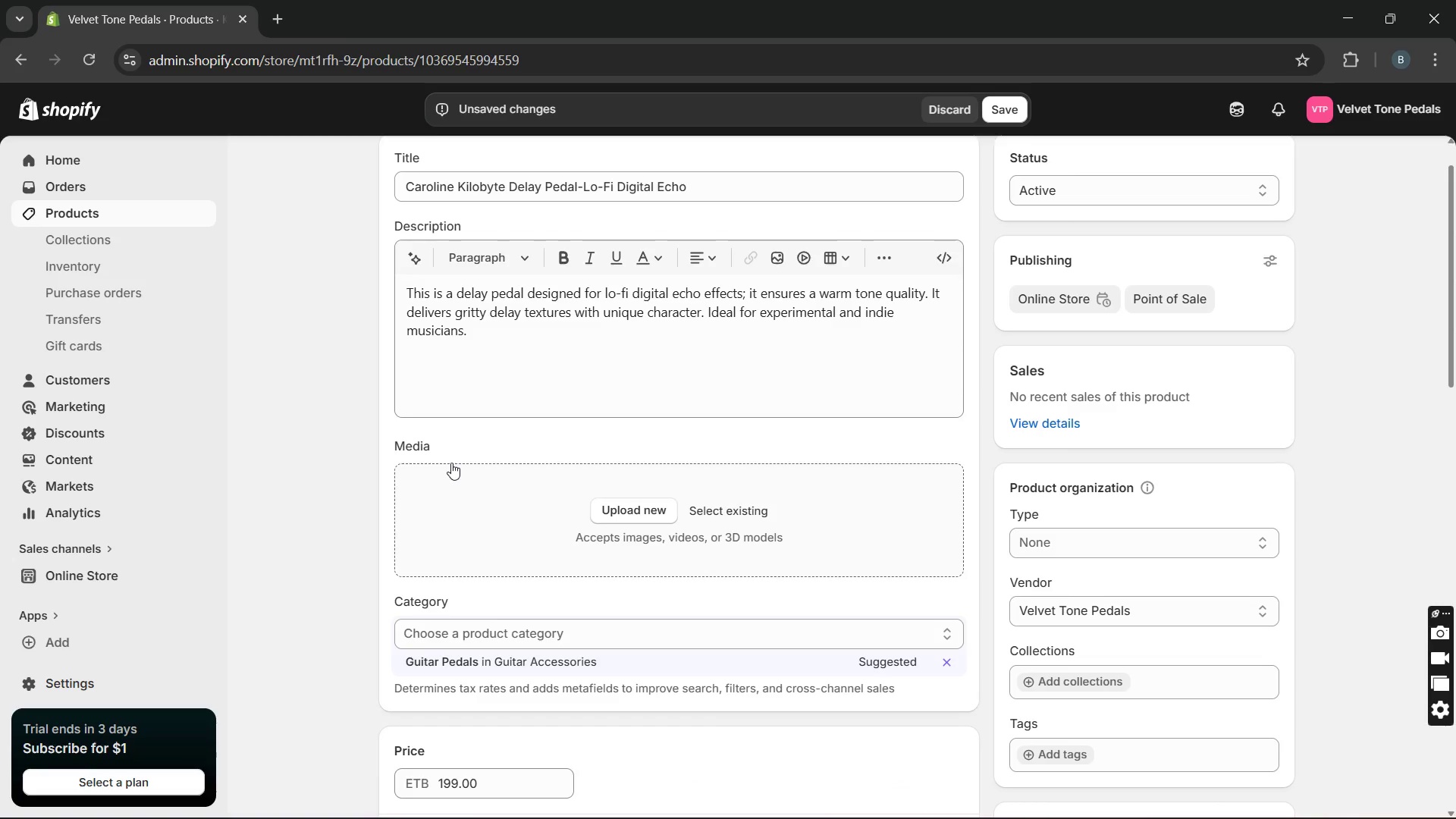 
left_click([626, 500])
 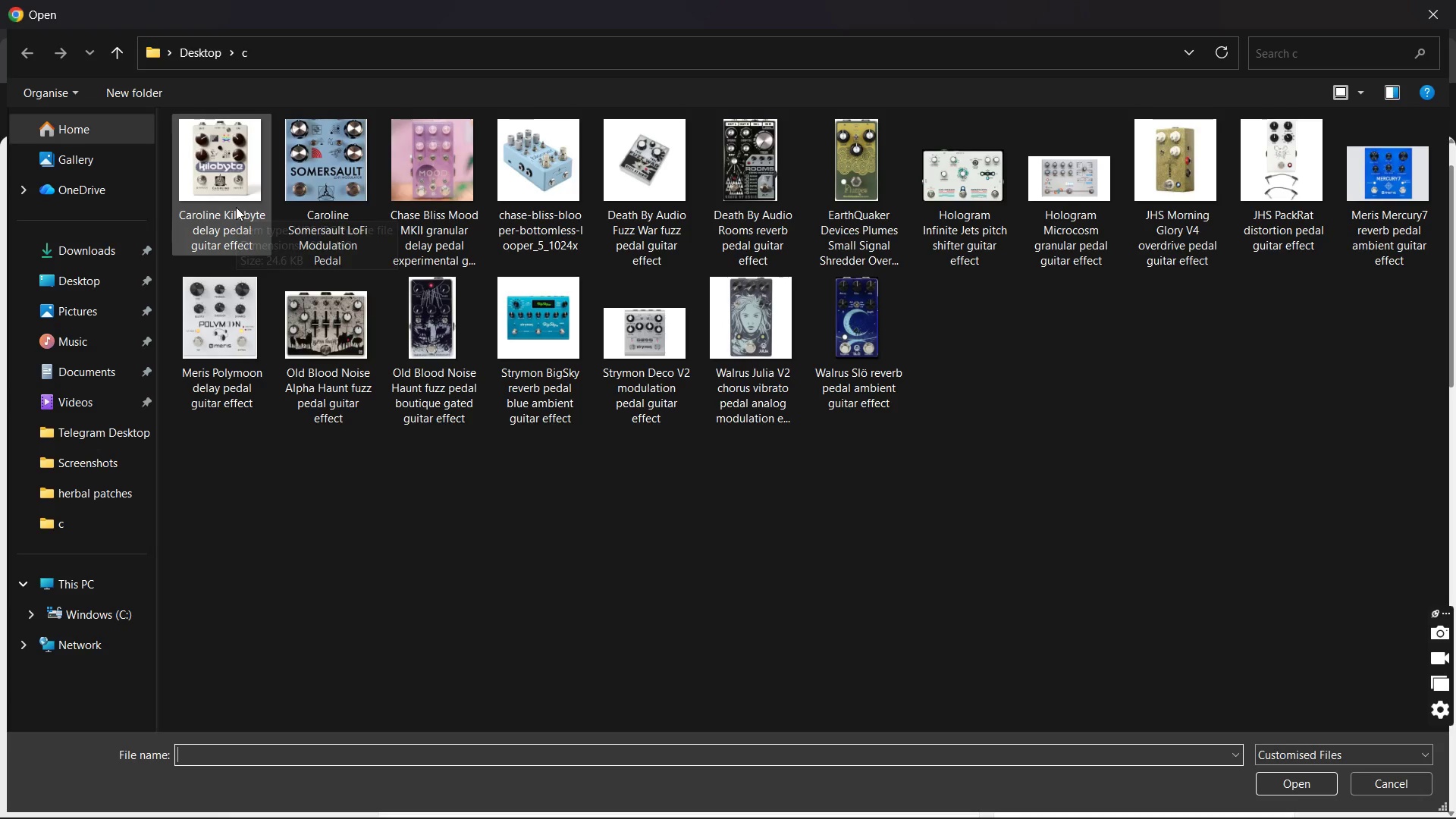 
double_click([236, 207])
 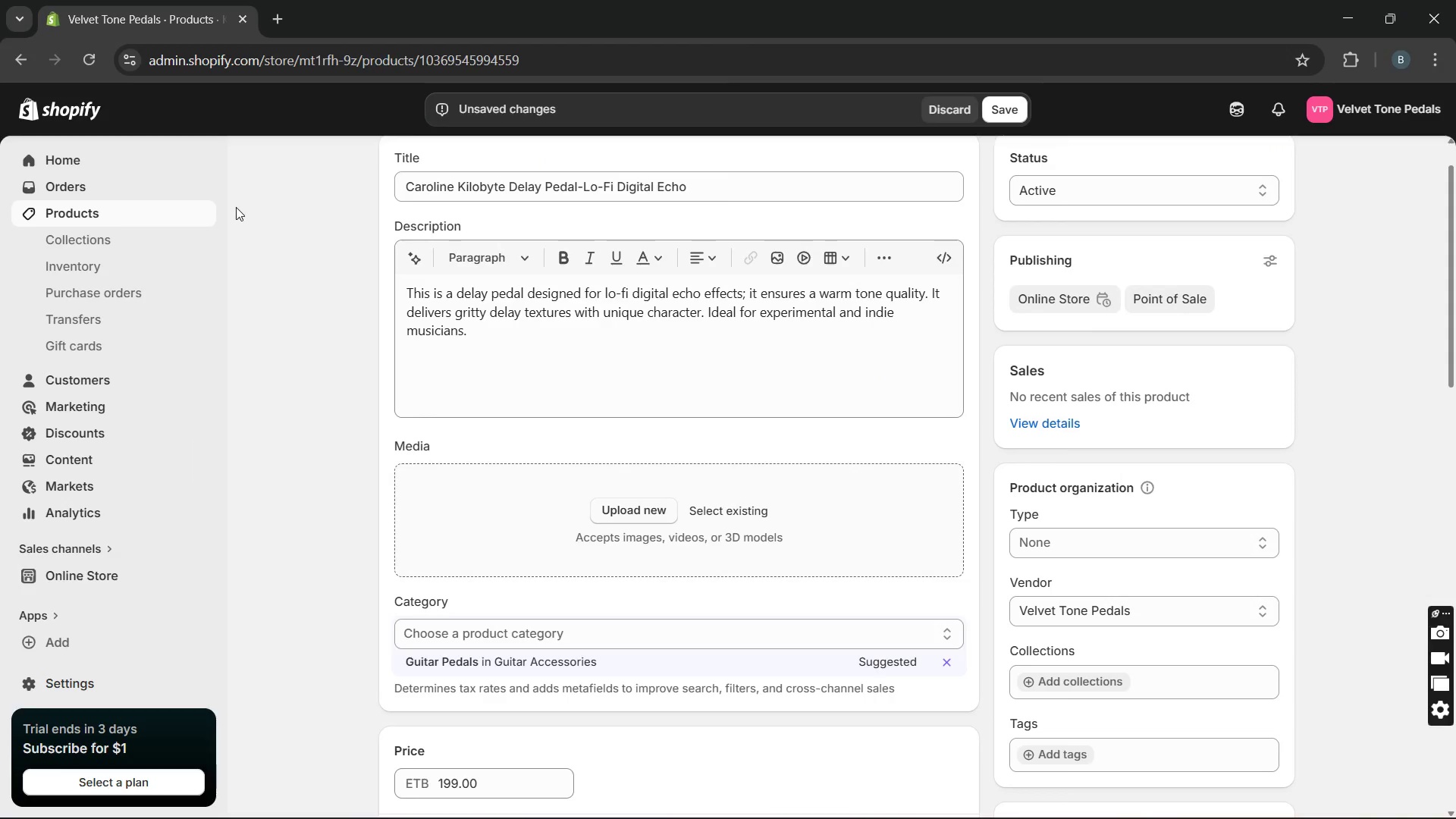 
left_click([641, 510])
 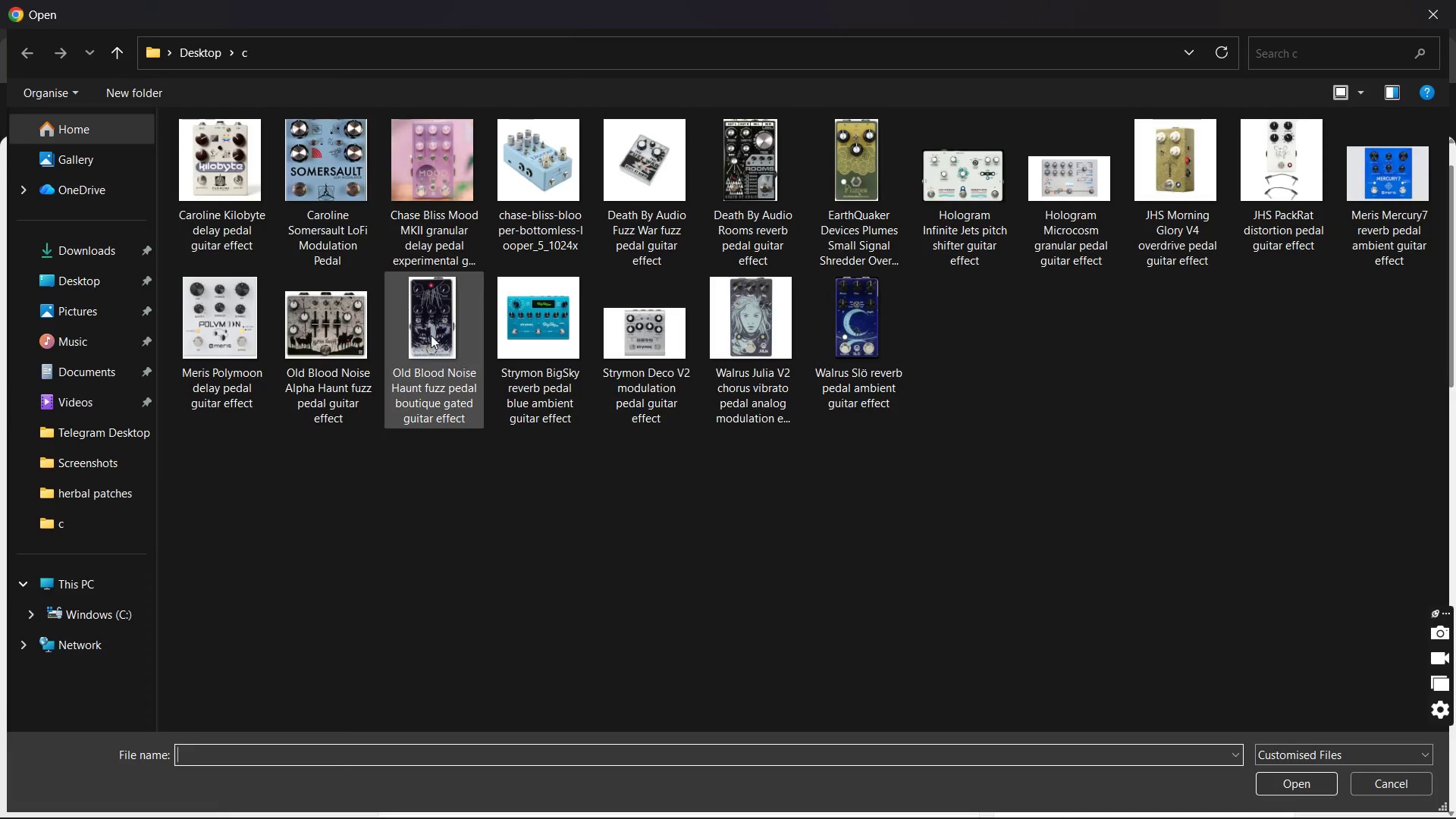 
double_click([430, 334])
 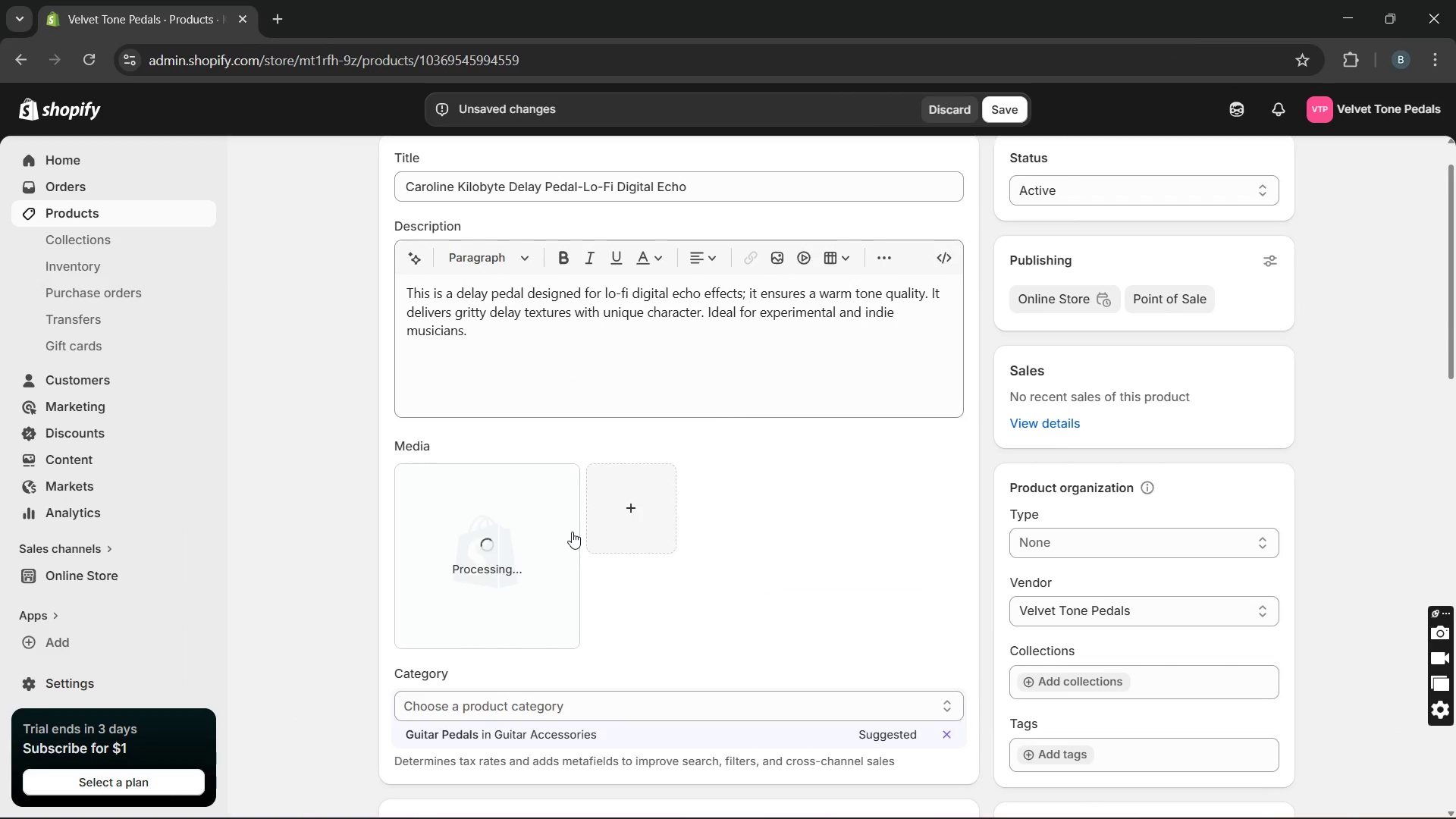 
wait(6.91)
 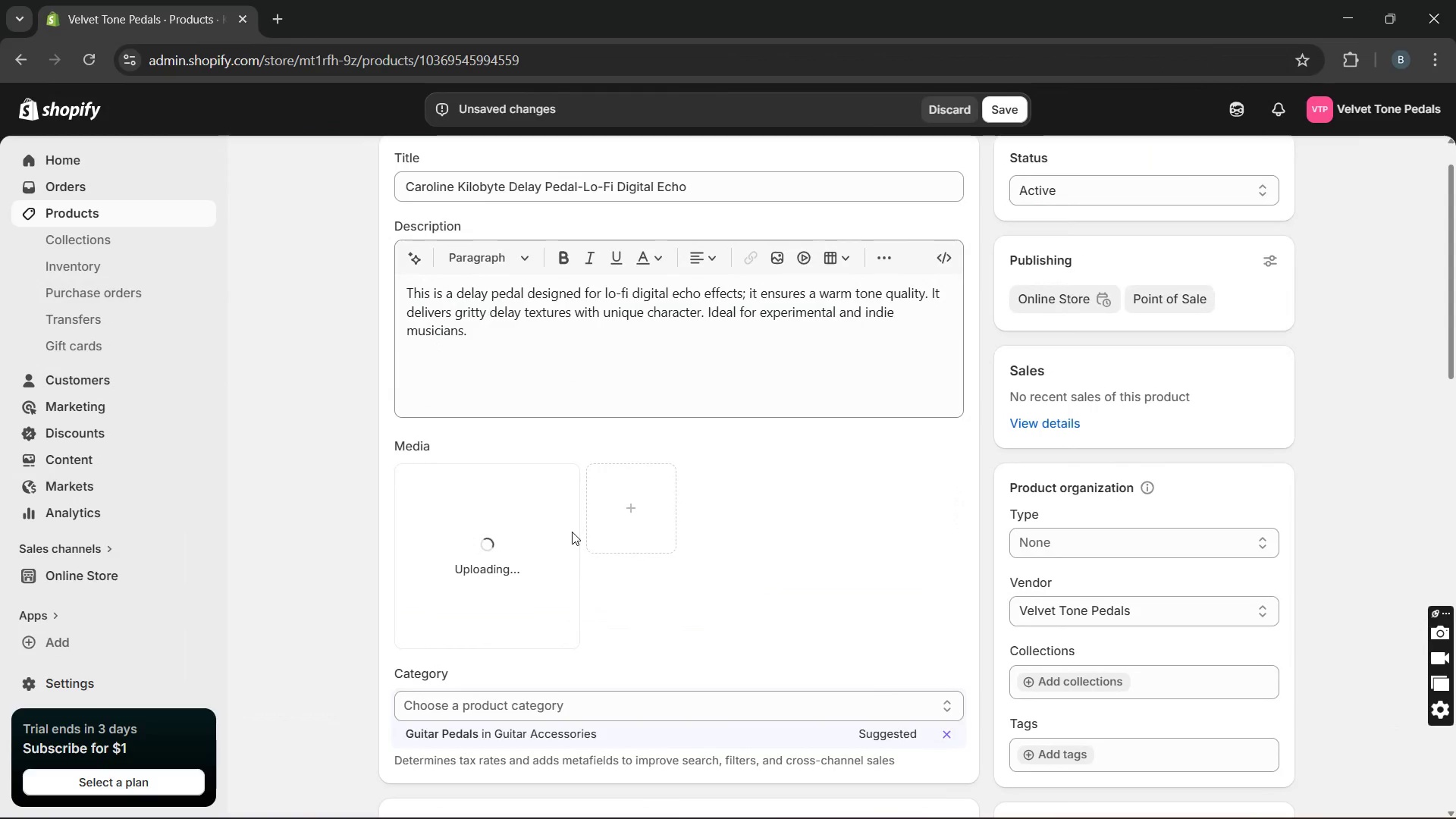 
left_click([619, 522])
 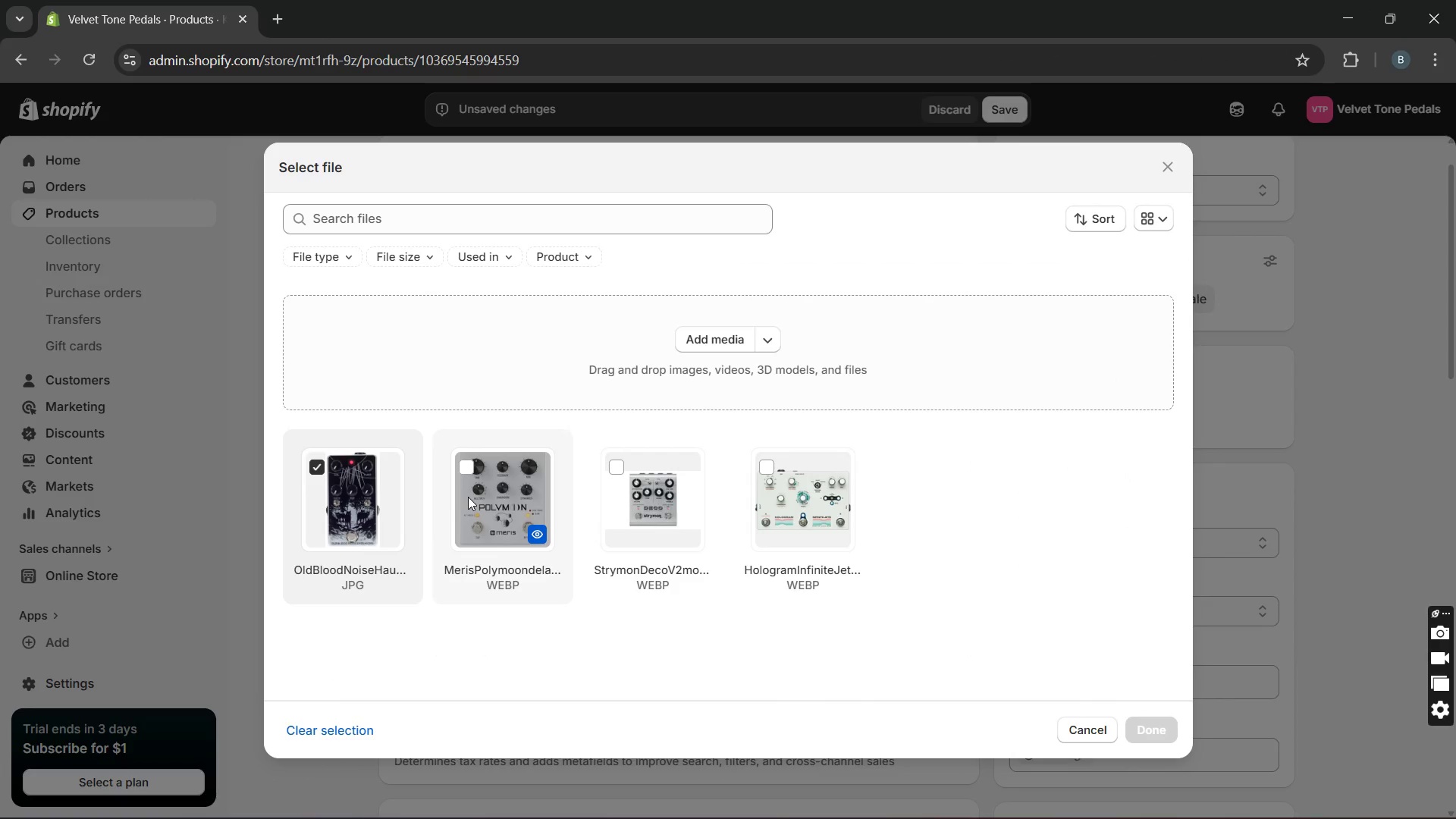 
wait(6.92)
 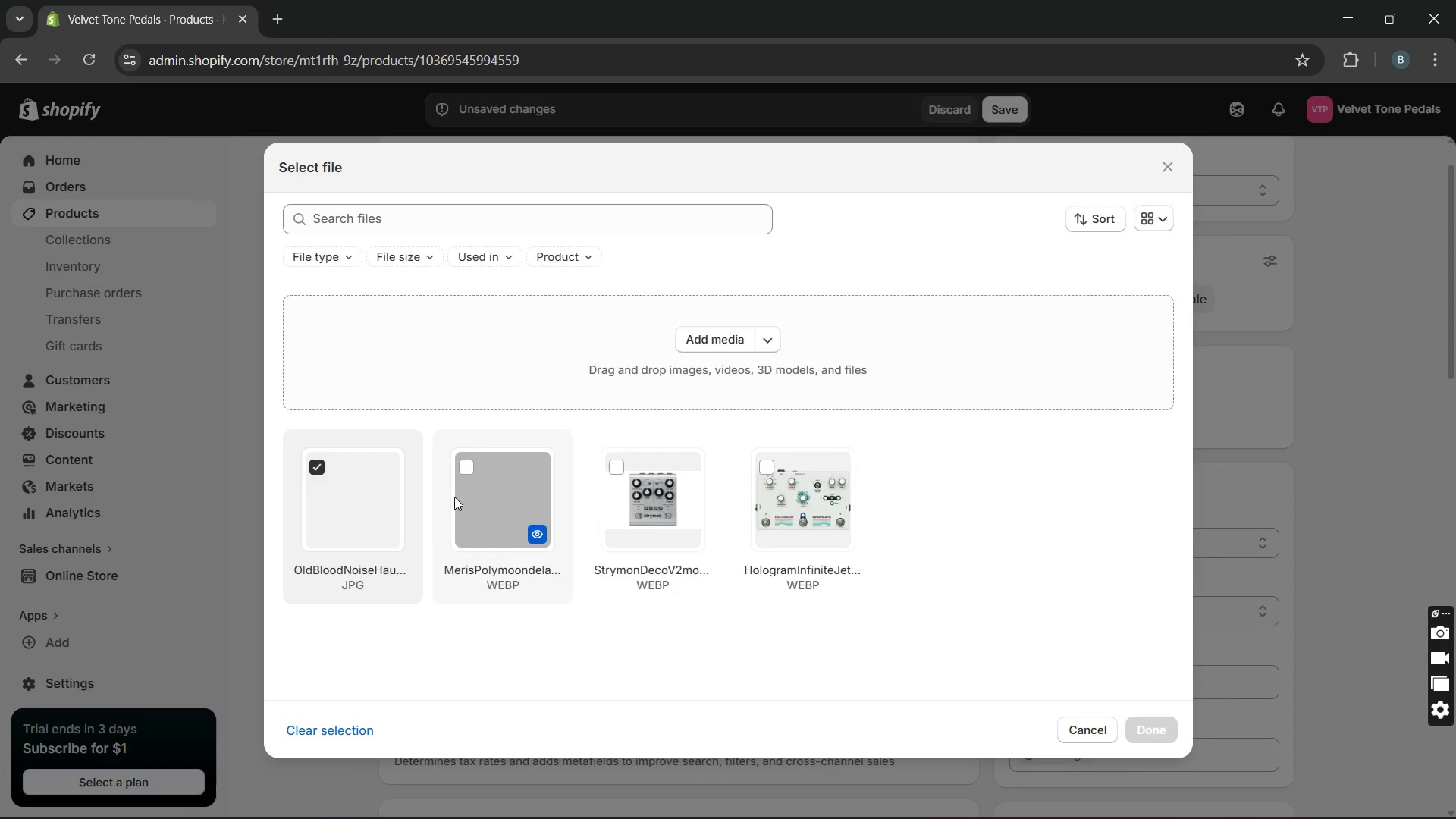 
left_click([711, 342])
 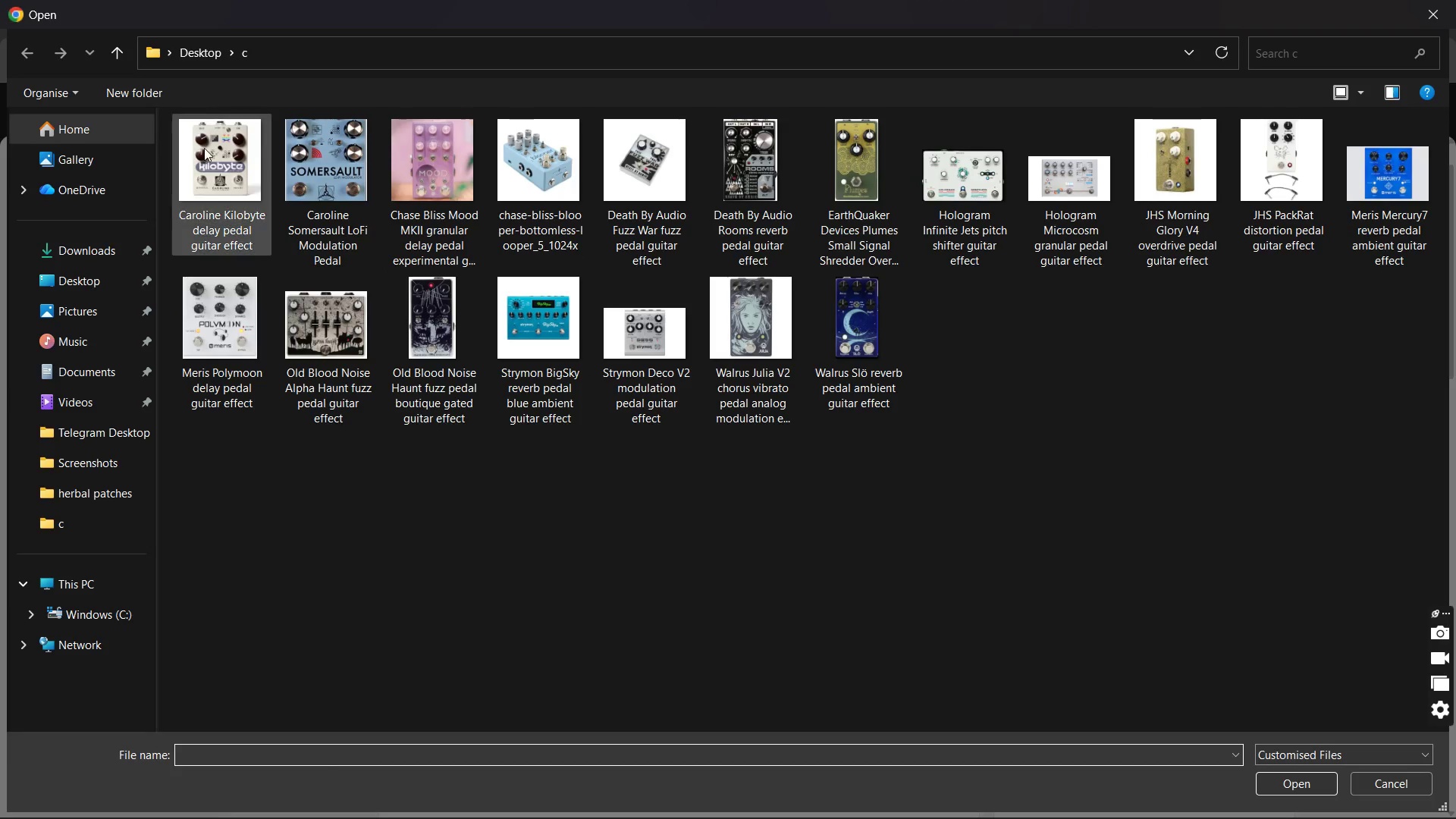 
double_click([207, 182])
 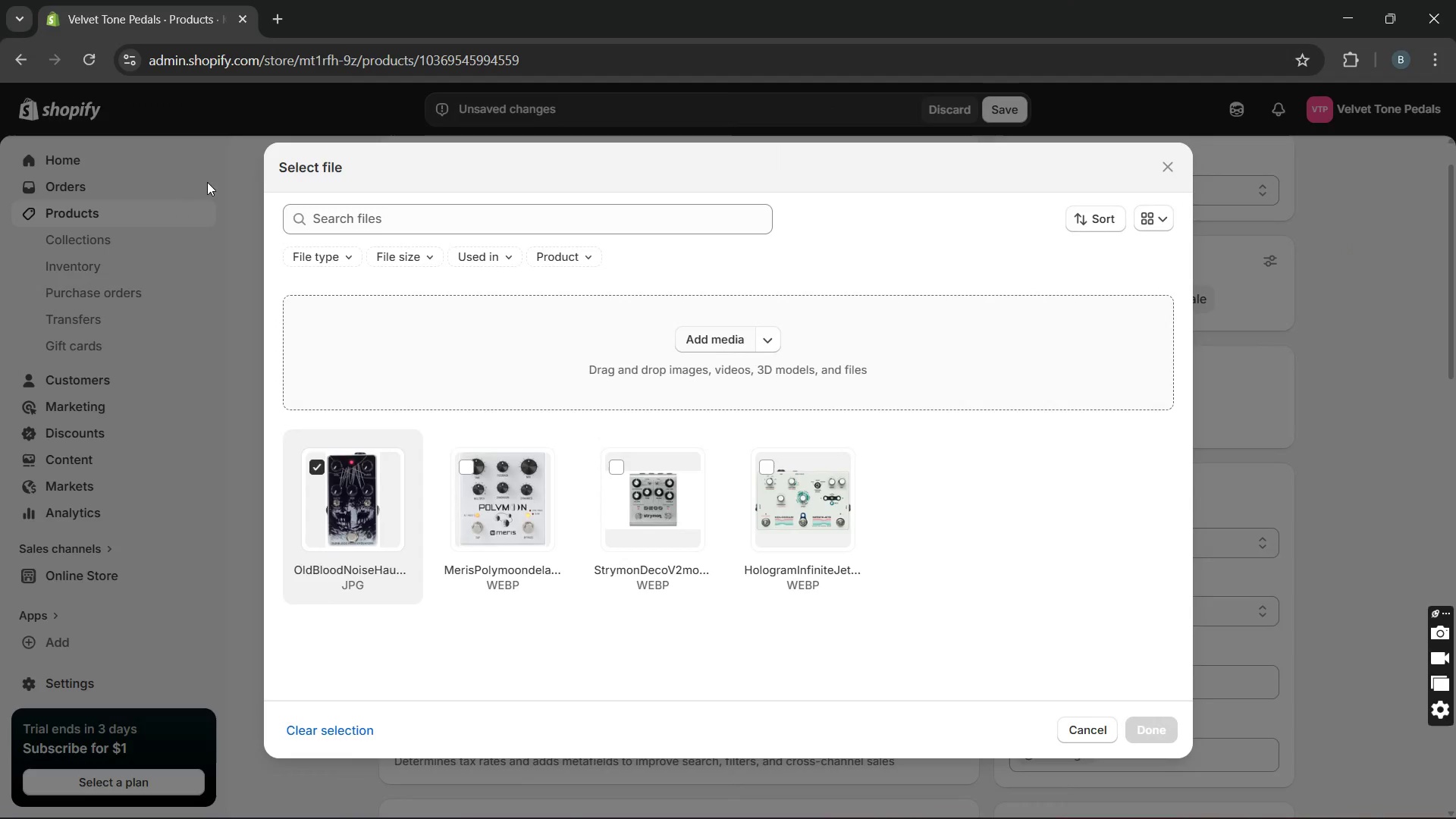 
triple_click([207, 182])
 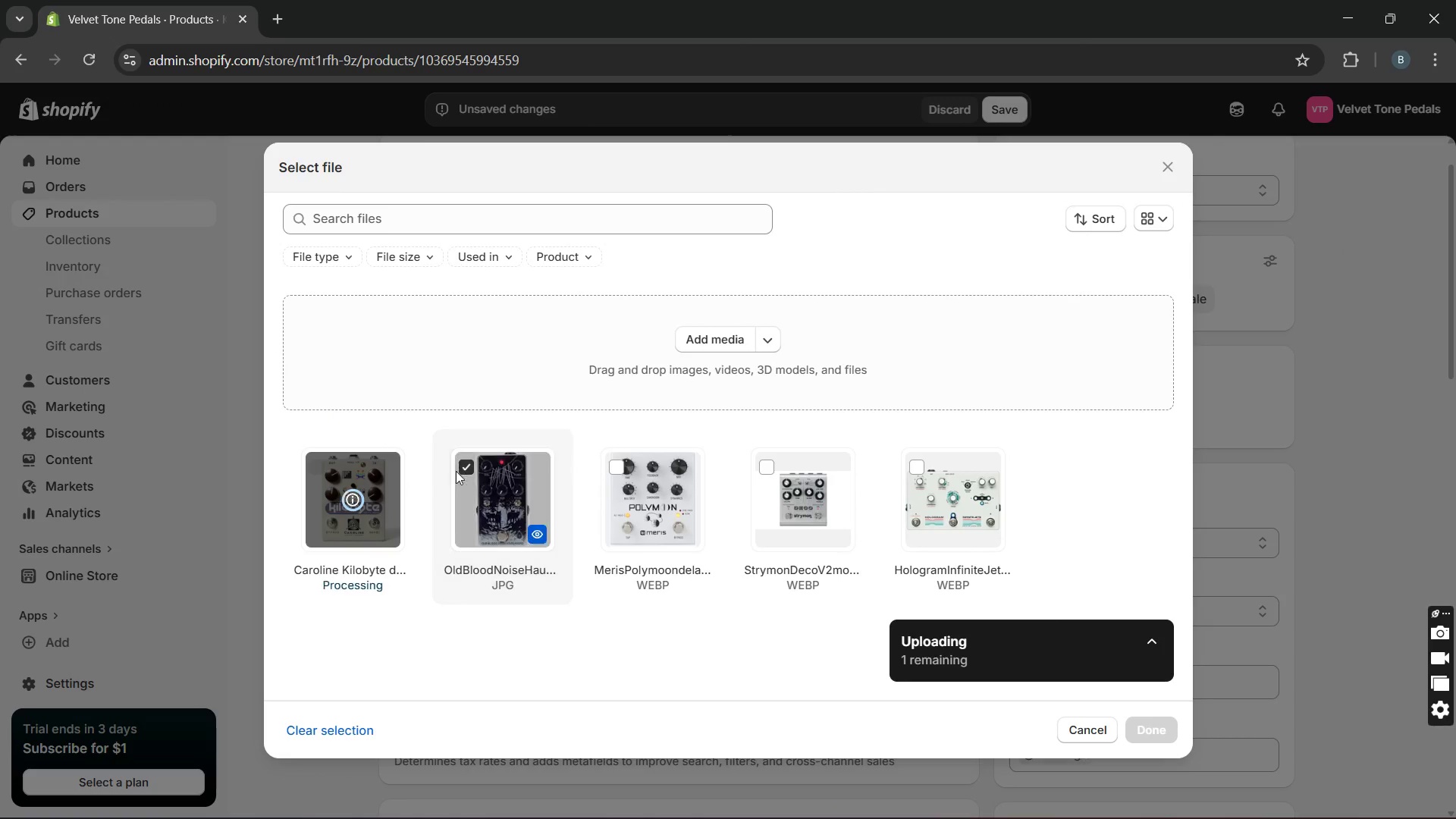 
left_click([460, 470])
 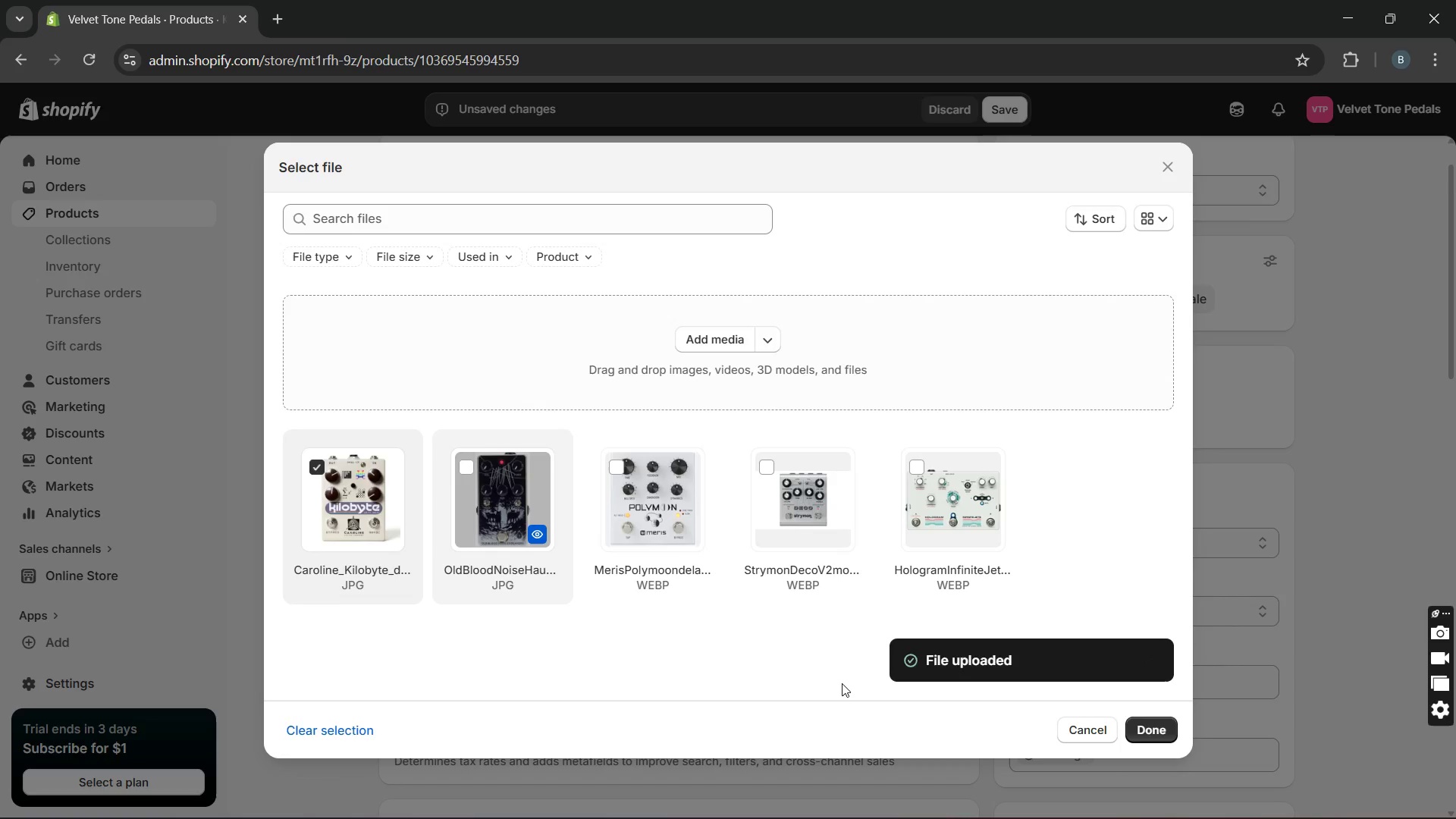 
wait(9.22)
 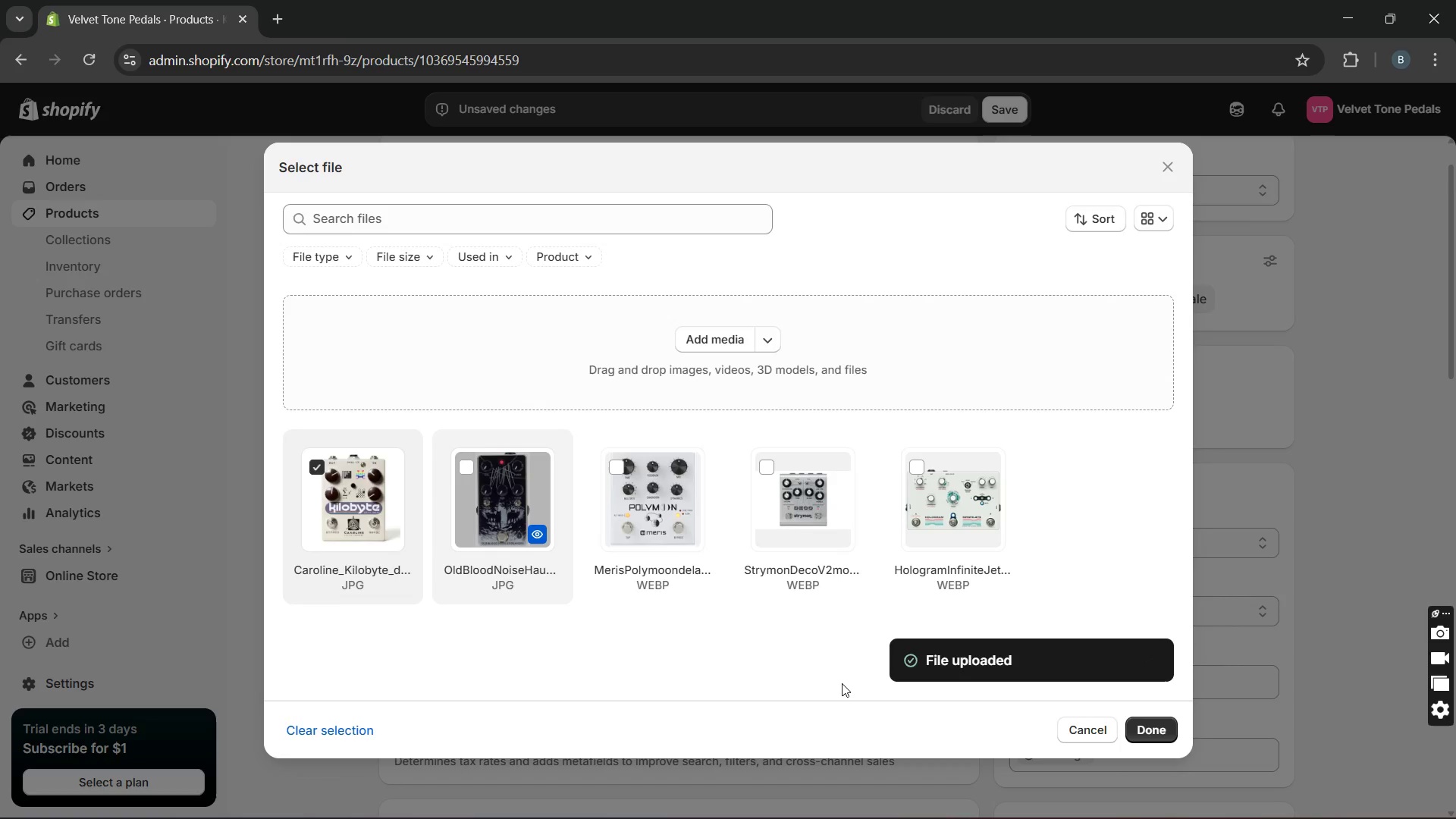 
left_click([1144, 723])
 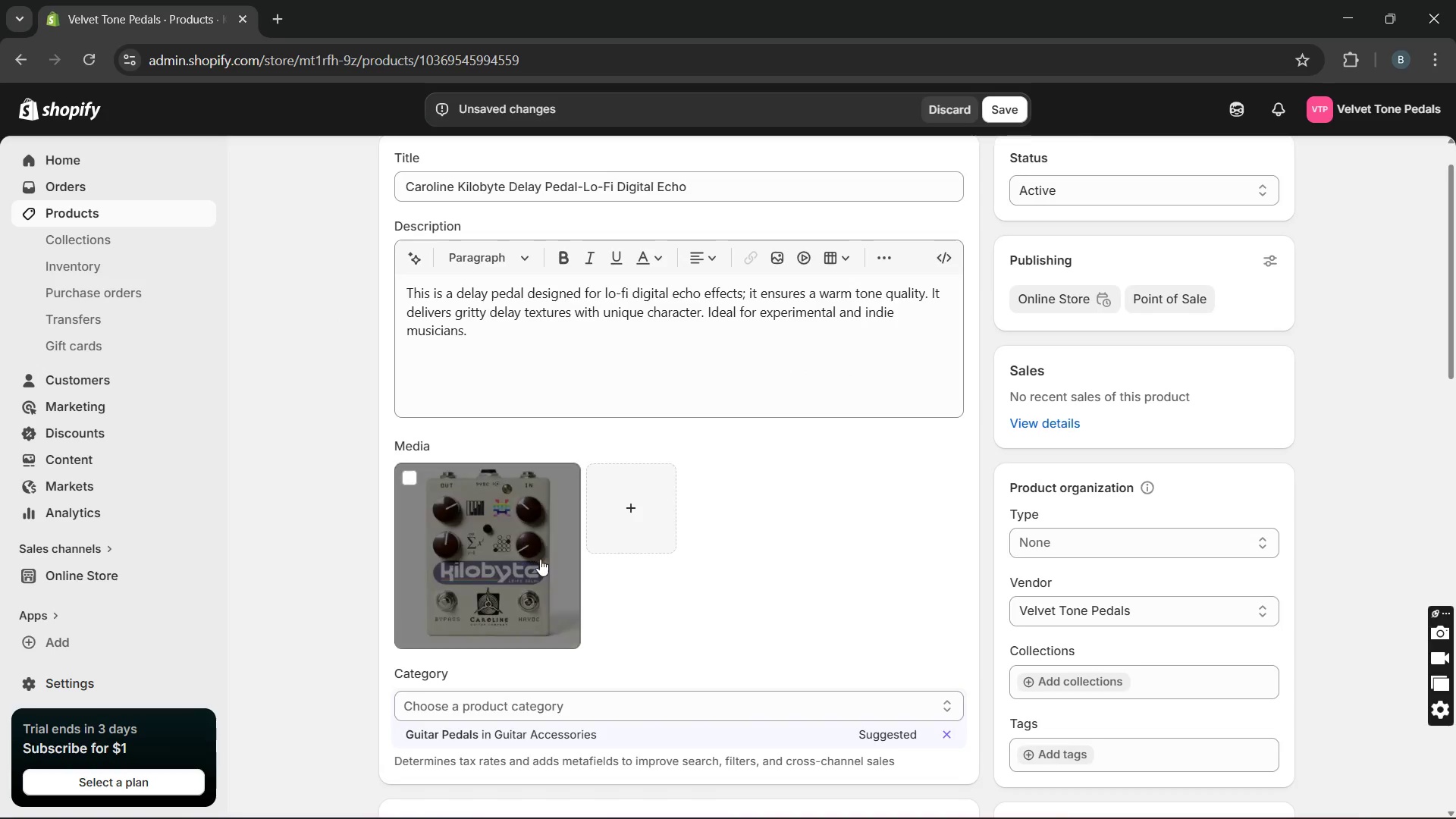 
left_click([536, 559])
 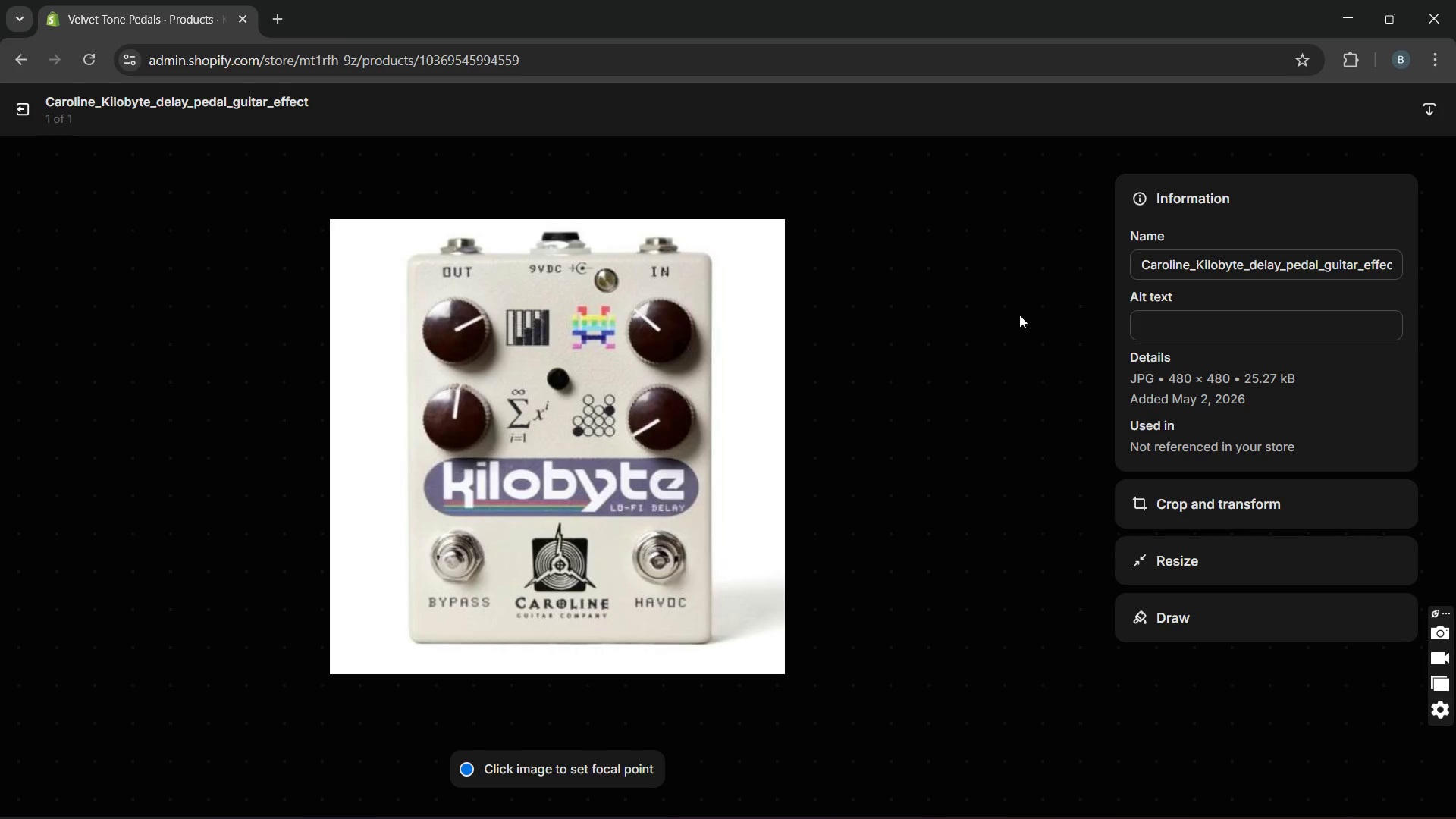 
left_click([1179, 326])
 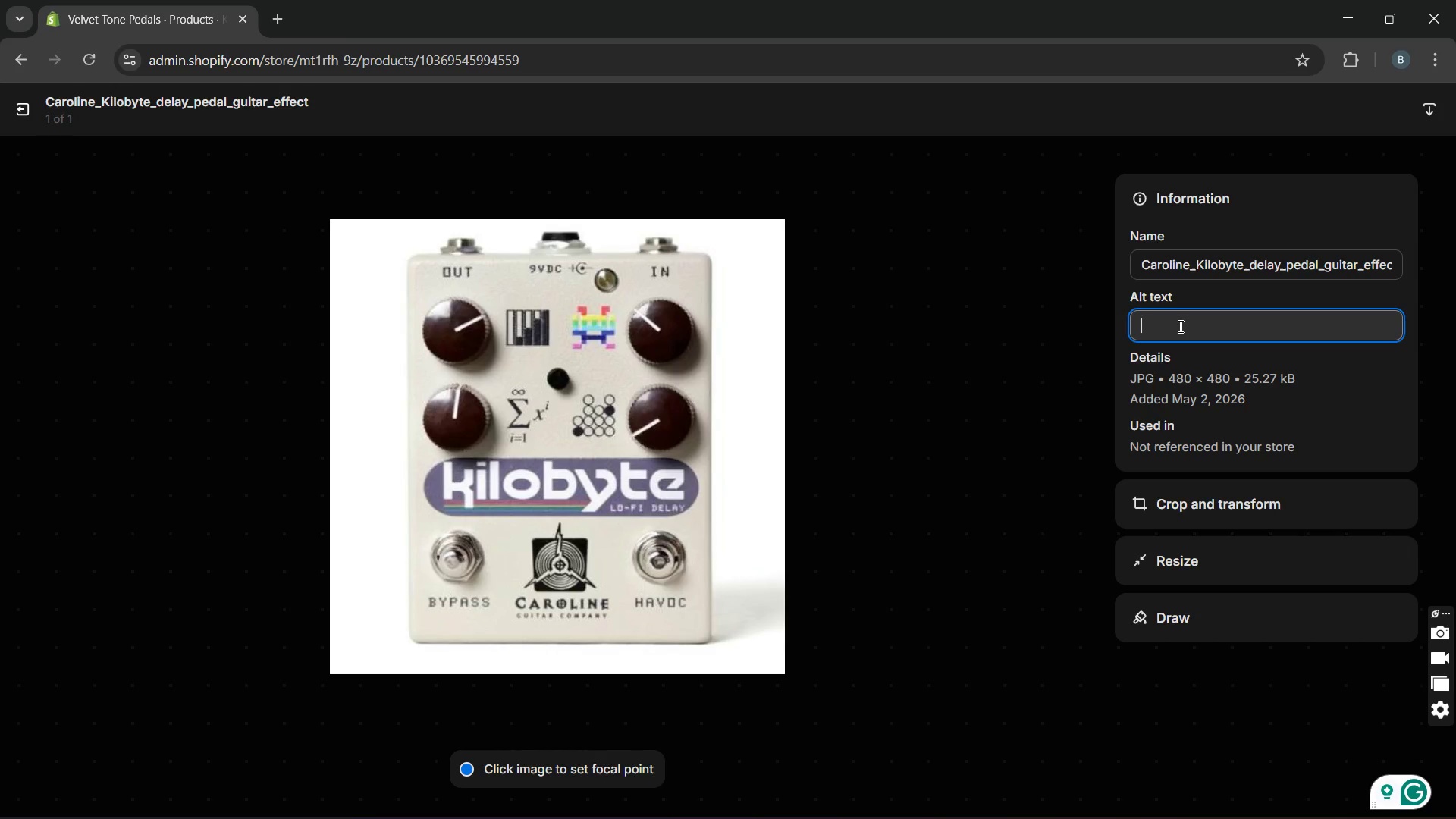 
type(Caroline kilobyte lof)
 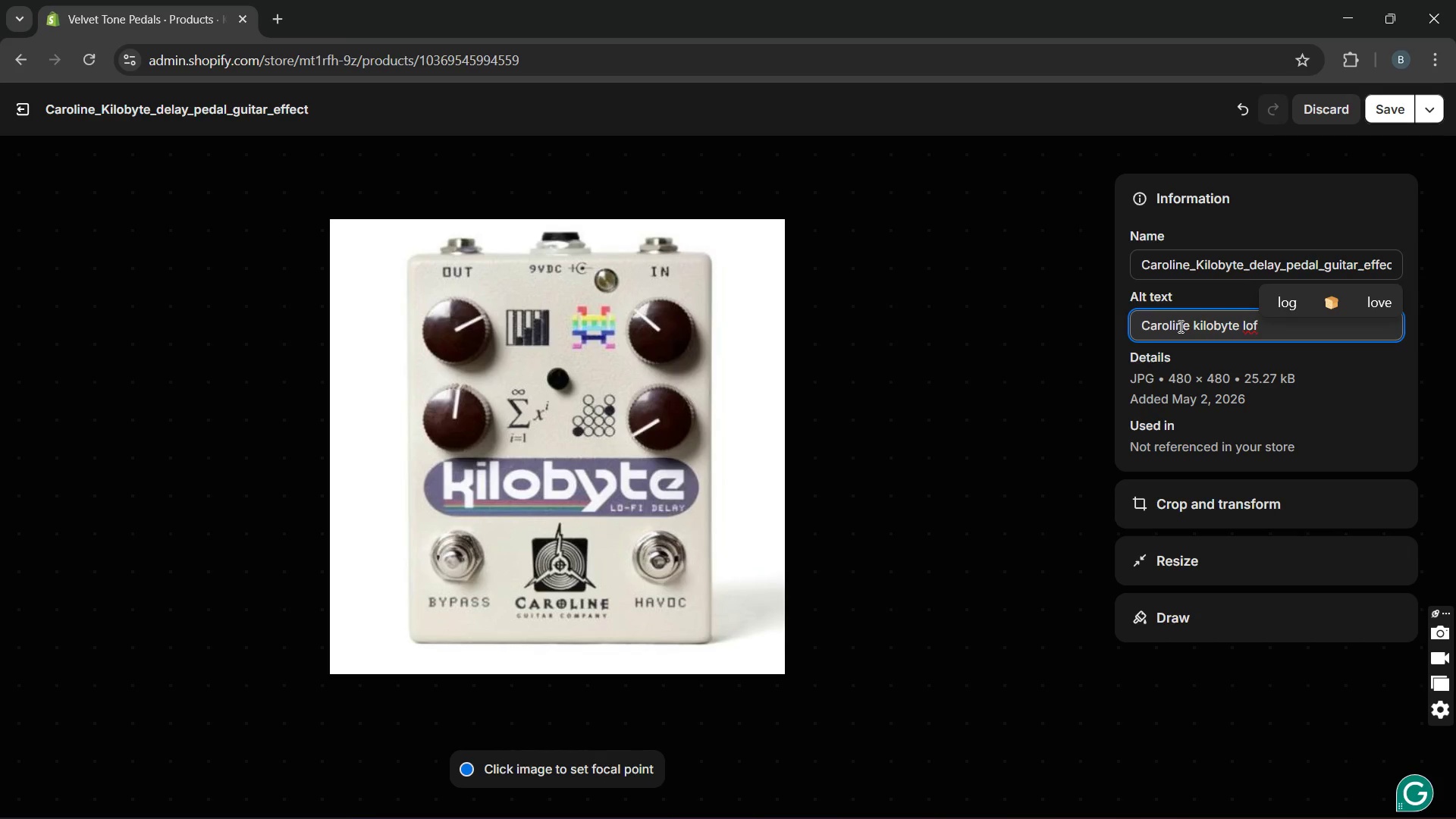 
key(Backspace)
key(Backspace)
key(Backspace)
type(delay pedal guitar effect)
 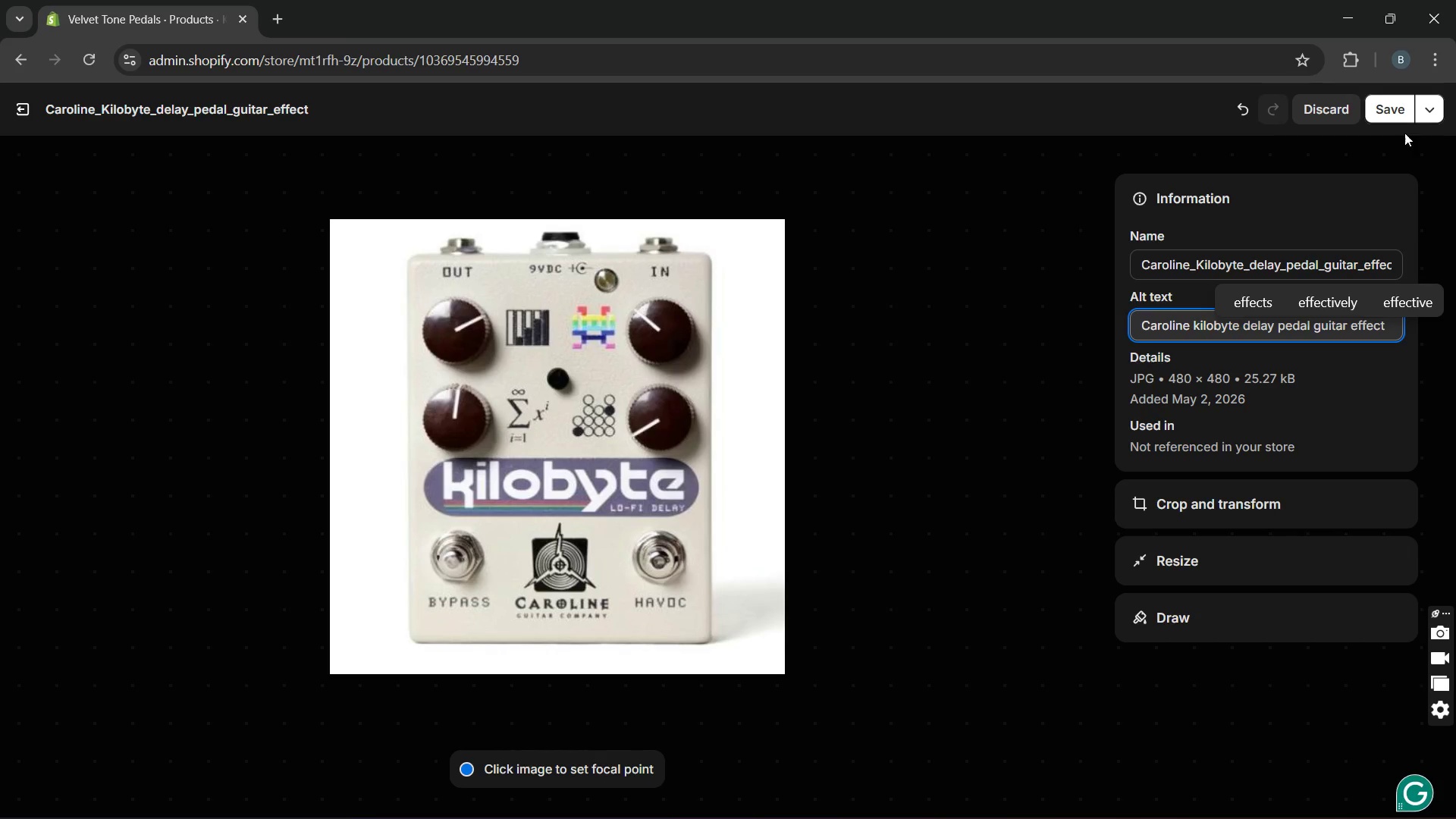 
left_click([1393, 115])
 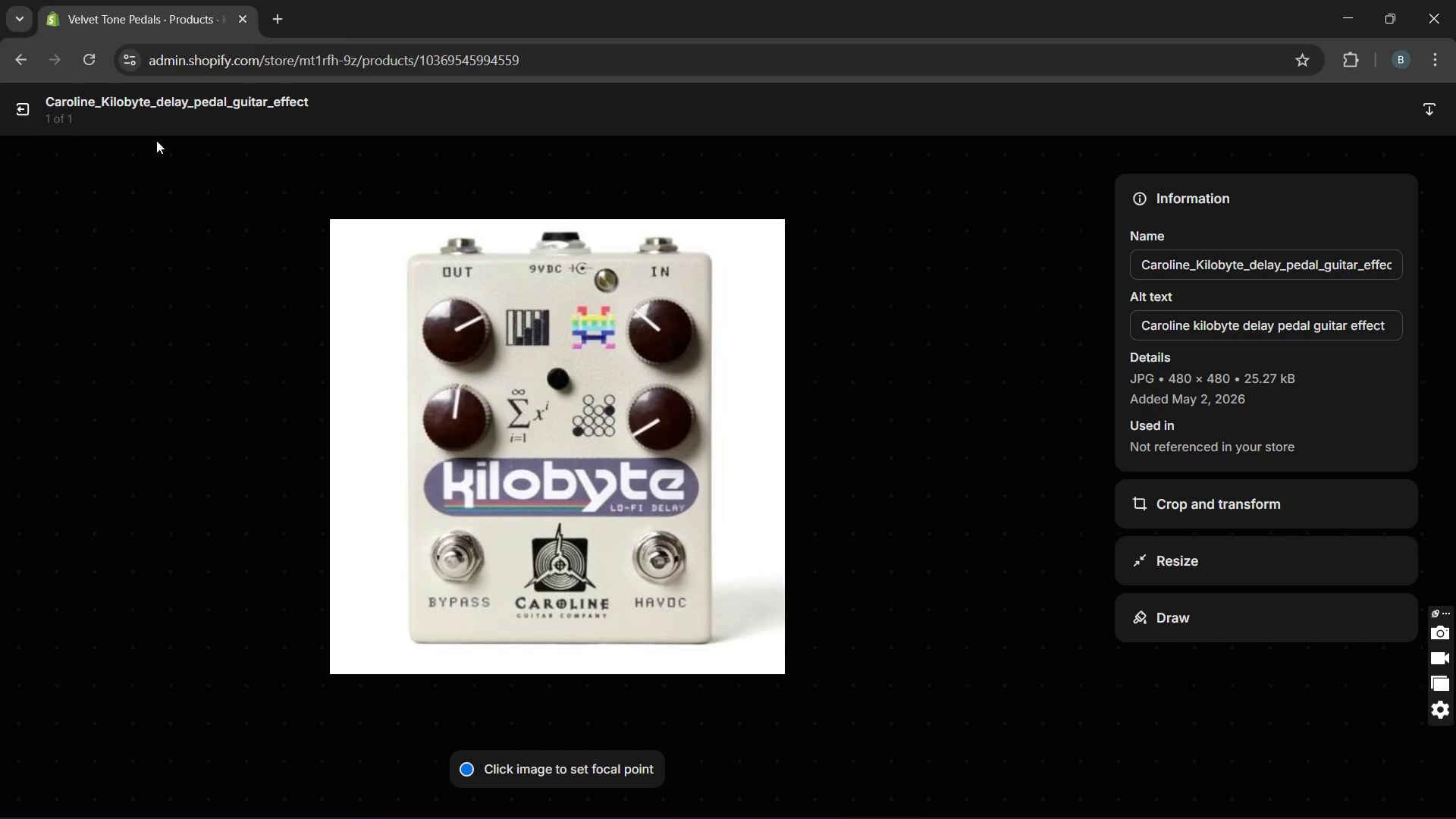 
wait(5.72)
 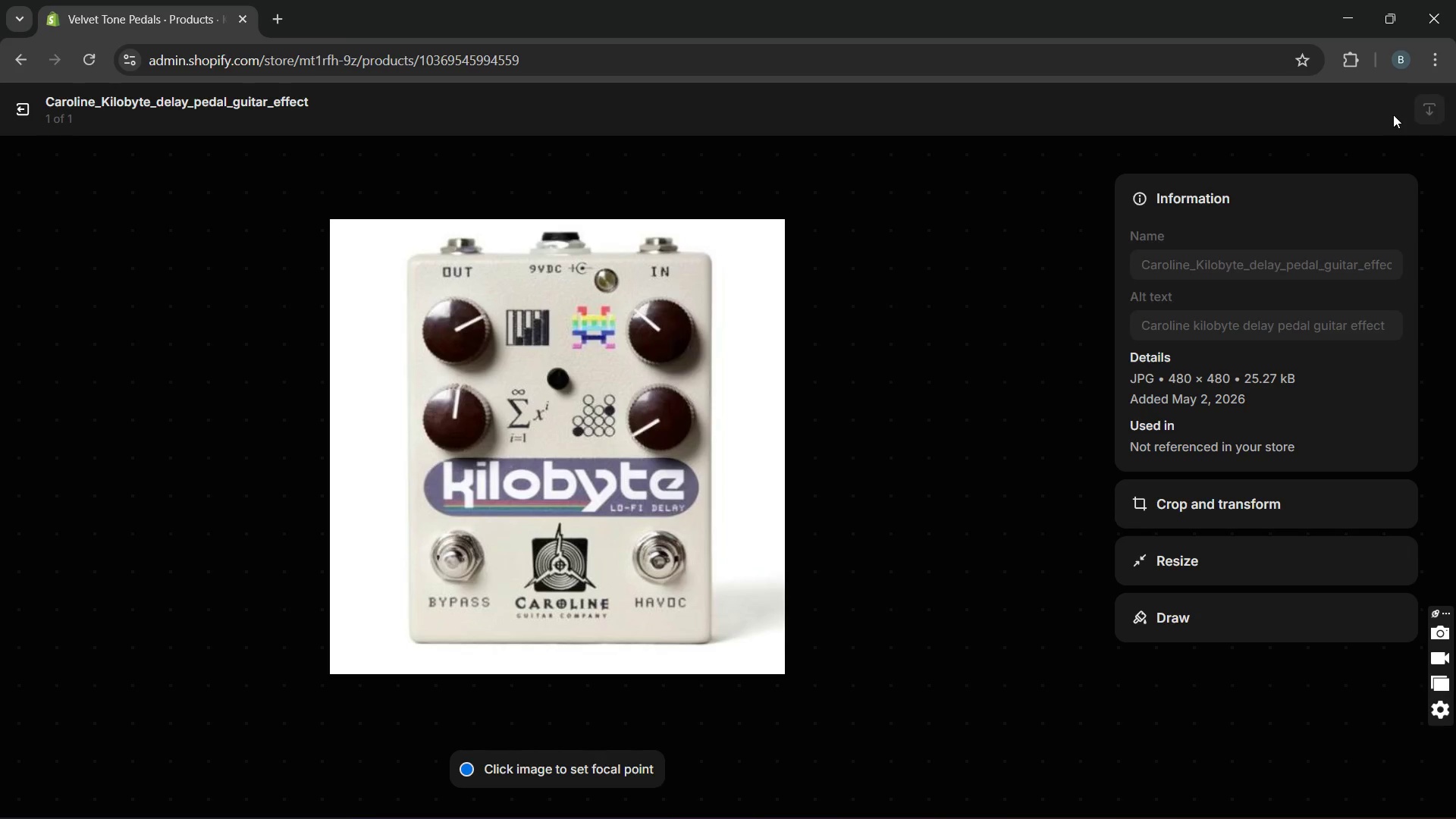 
left_click([26, 111])
 